 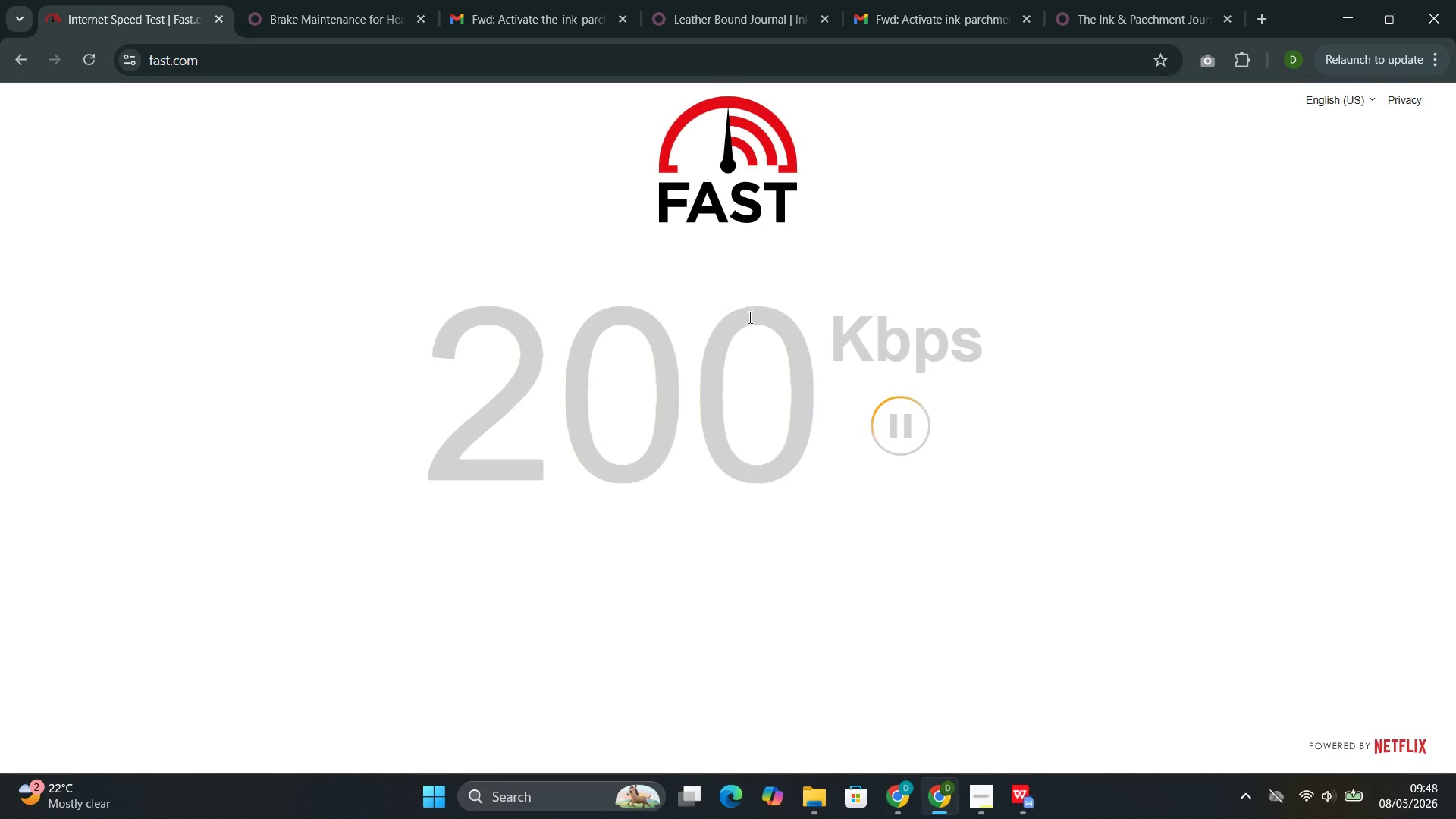 
left_click([1090, 2])
 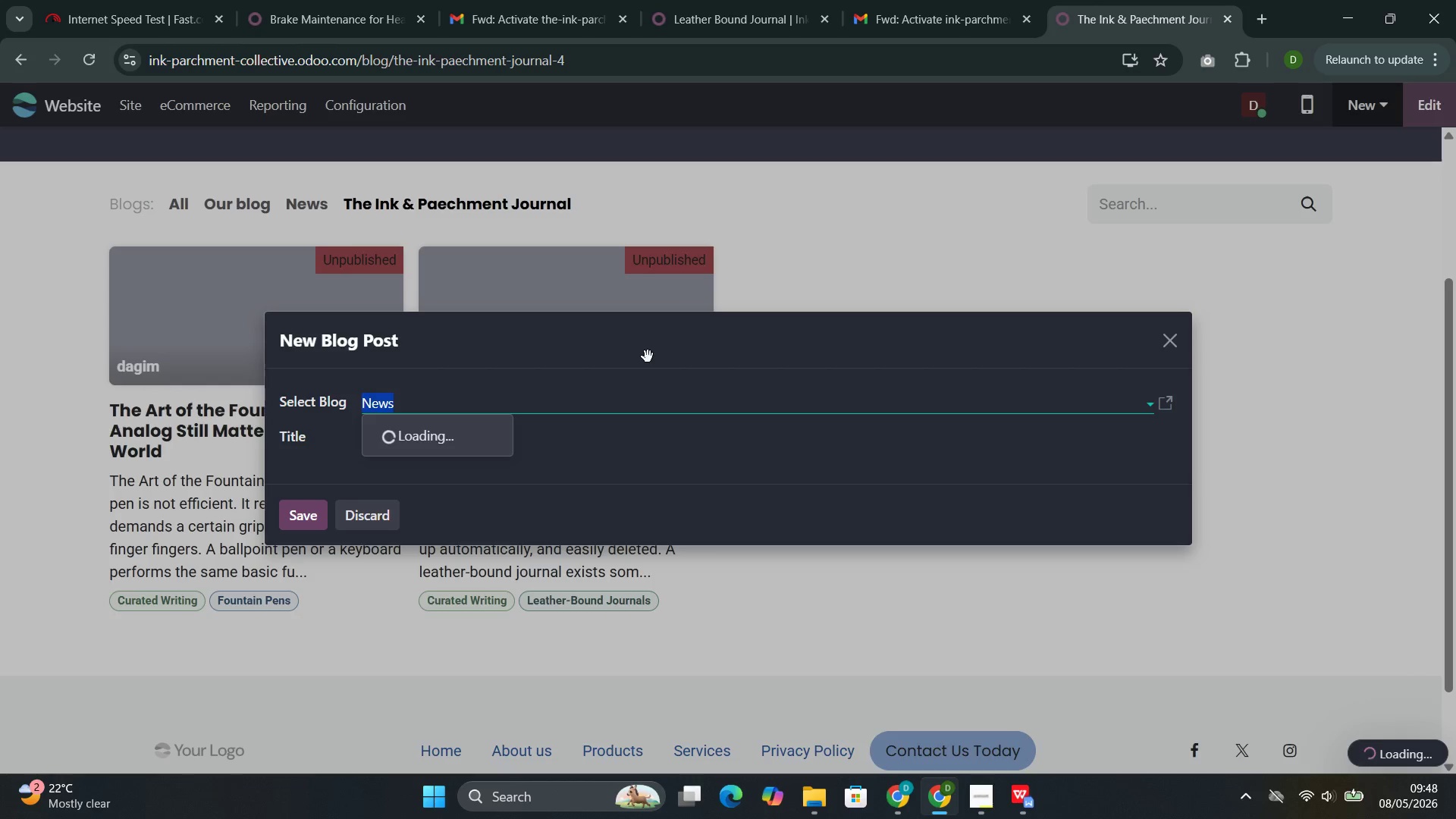 
wait(14.12)
 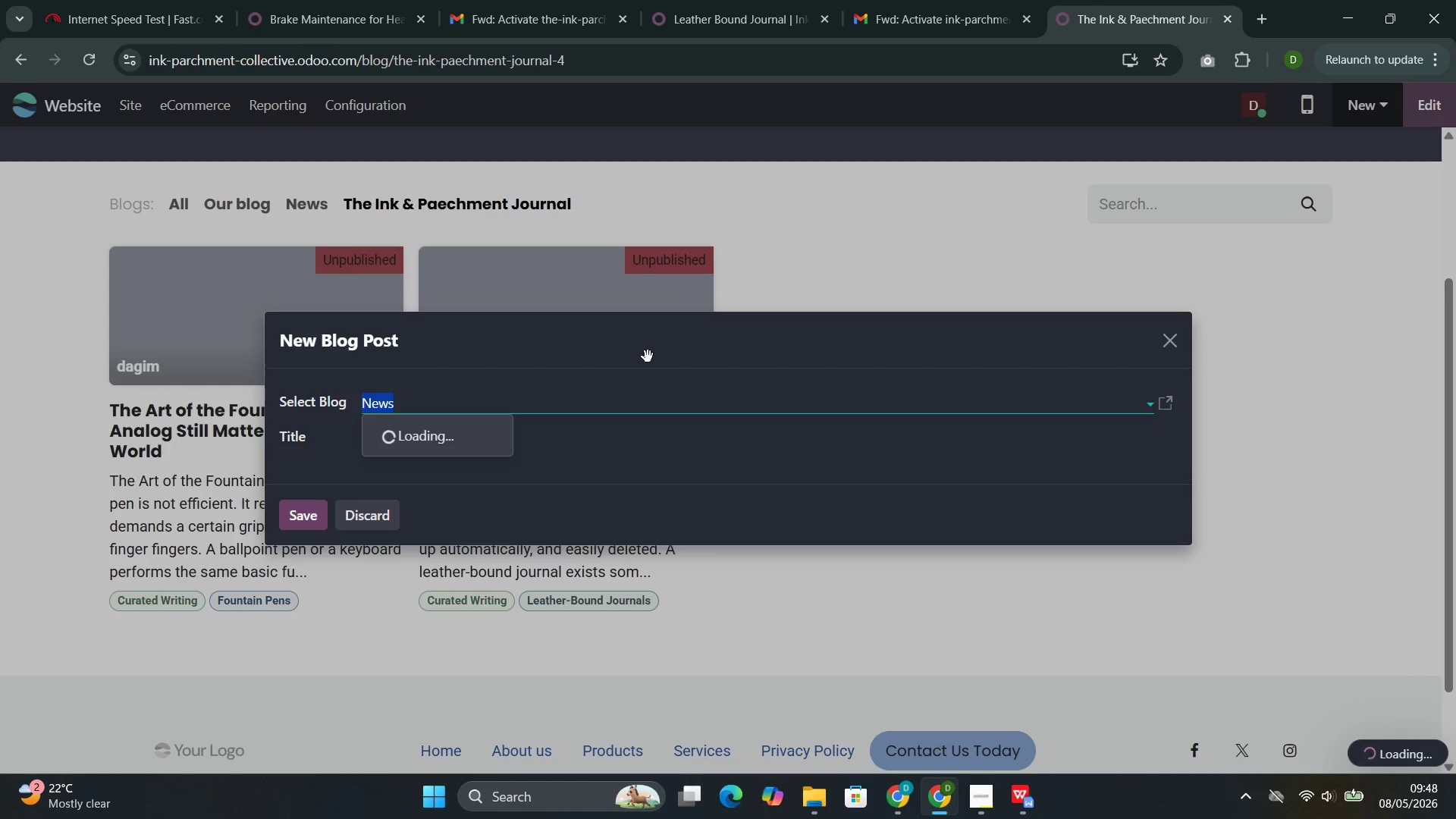 
left_click([134, 0])
 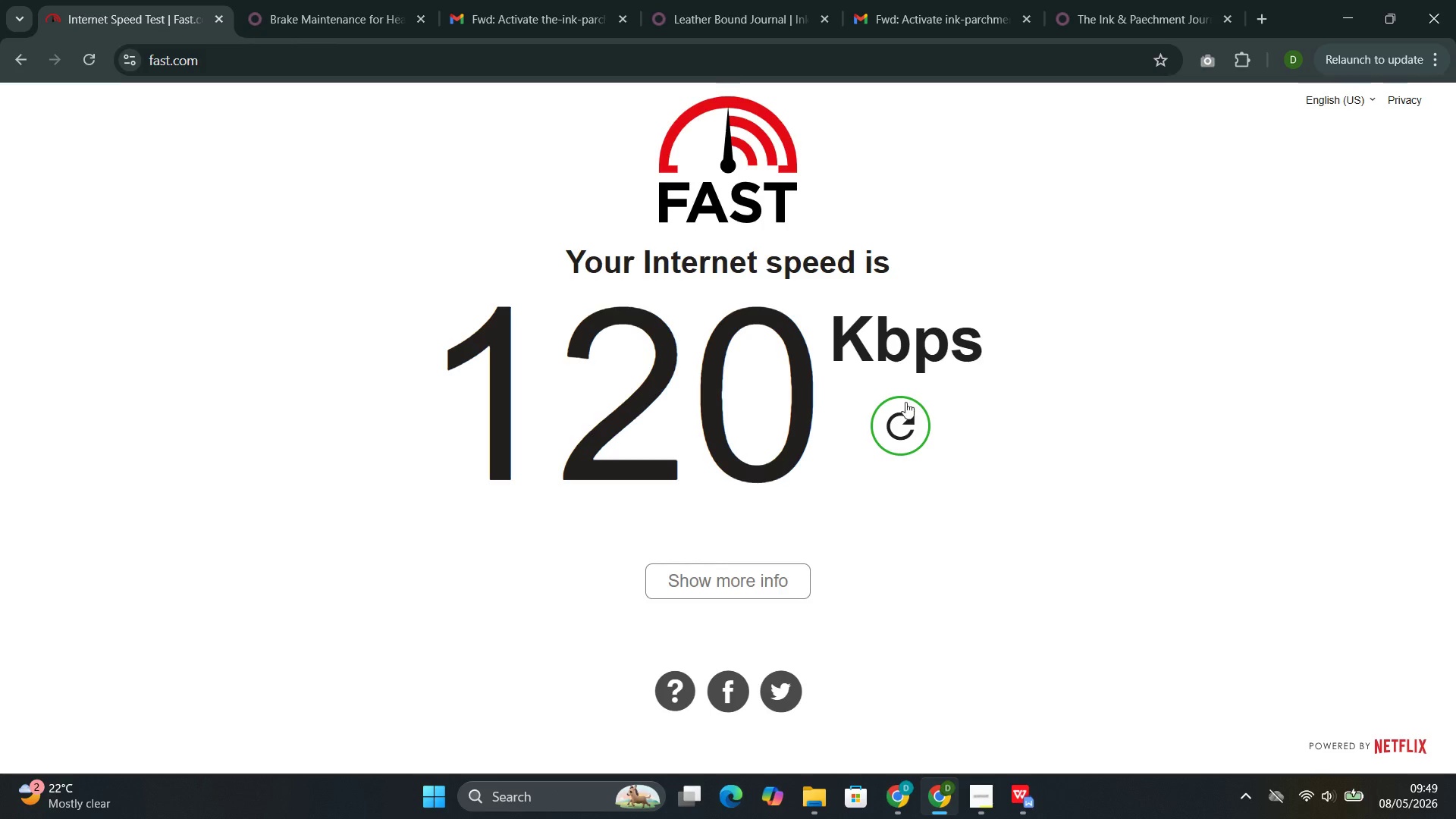 
left_click([904, 422])
 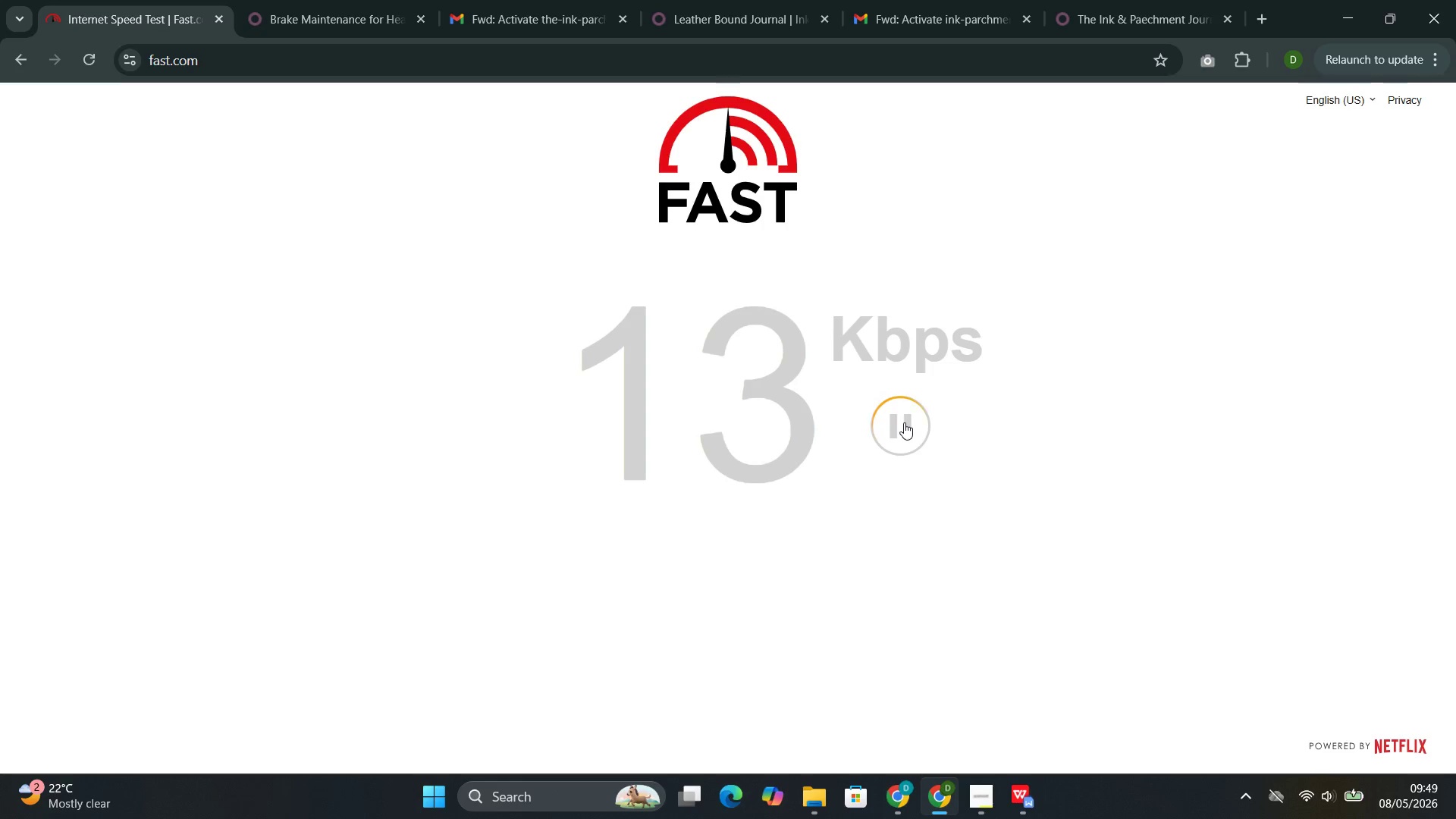 
wait(10.7)
 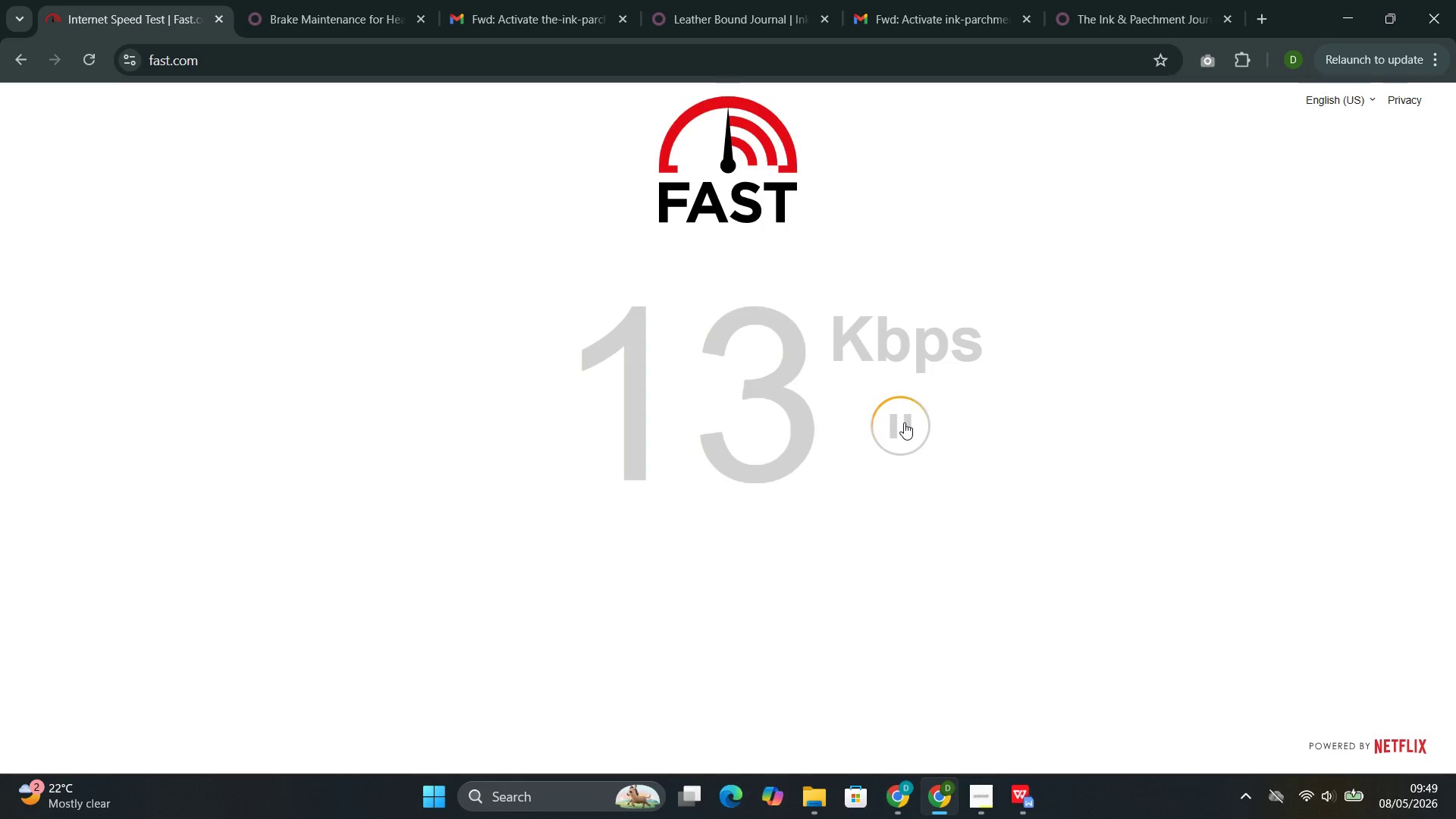 
left_click([1141, 2])
 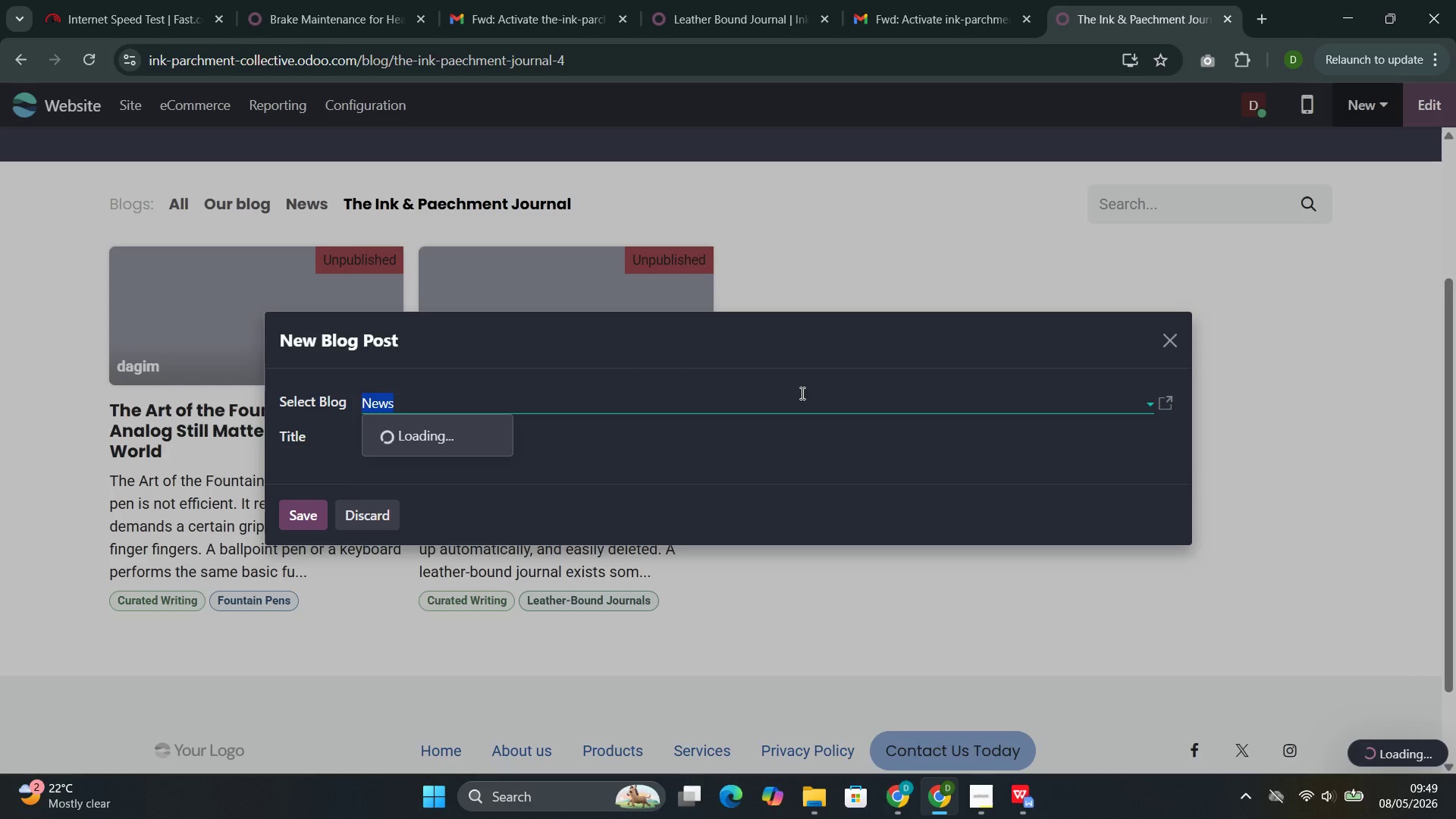 
wait(10.36)
 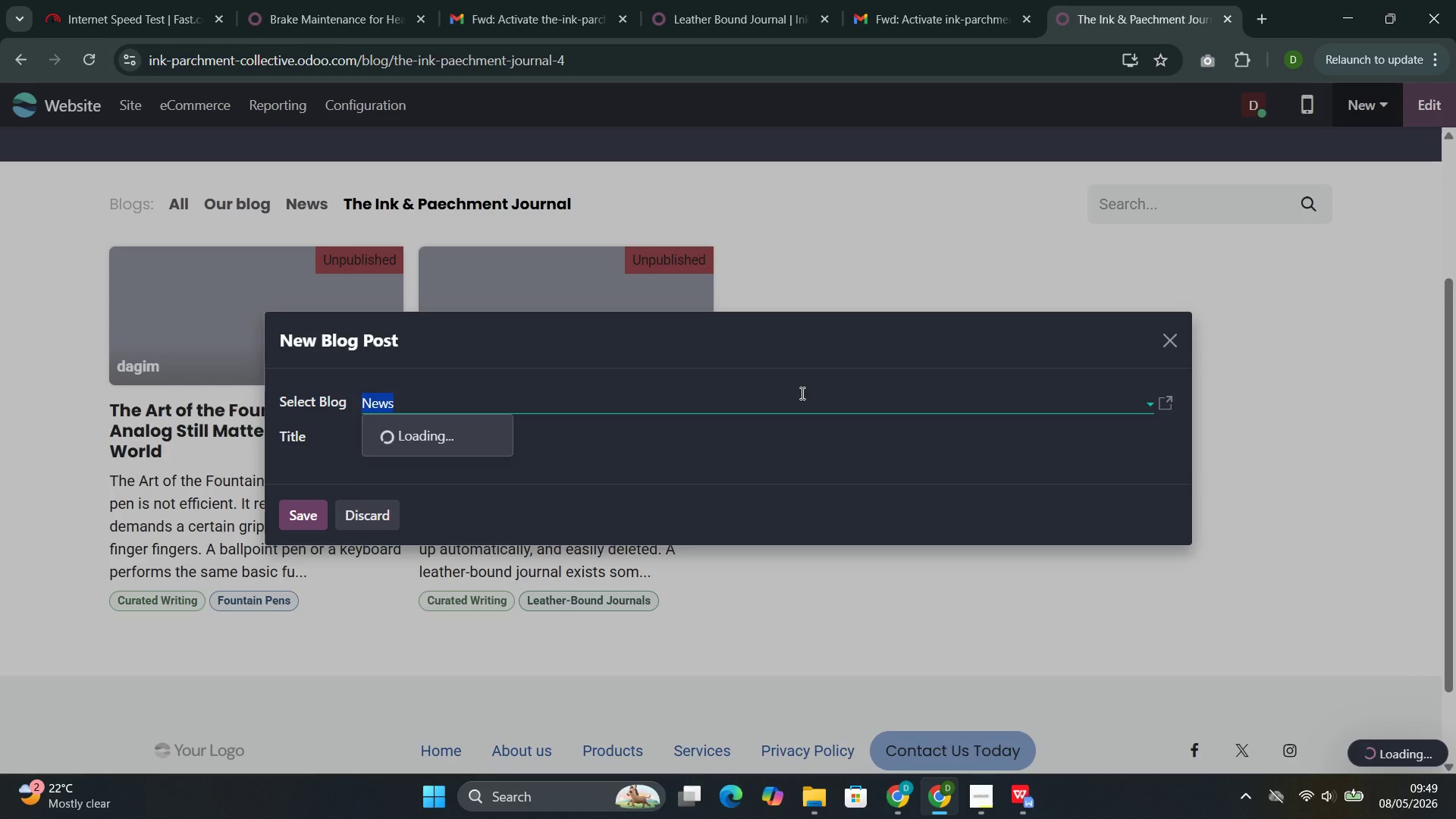 
left_click([96, 0])
 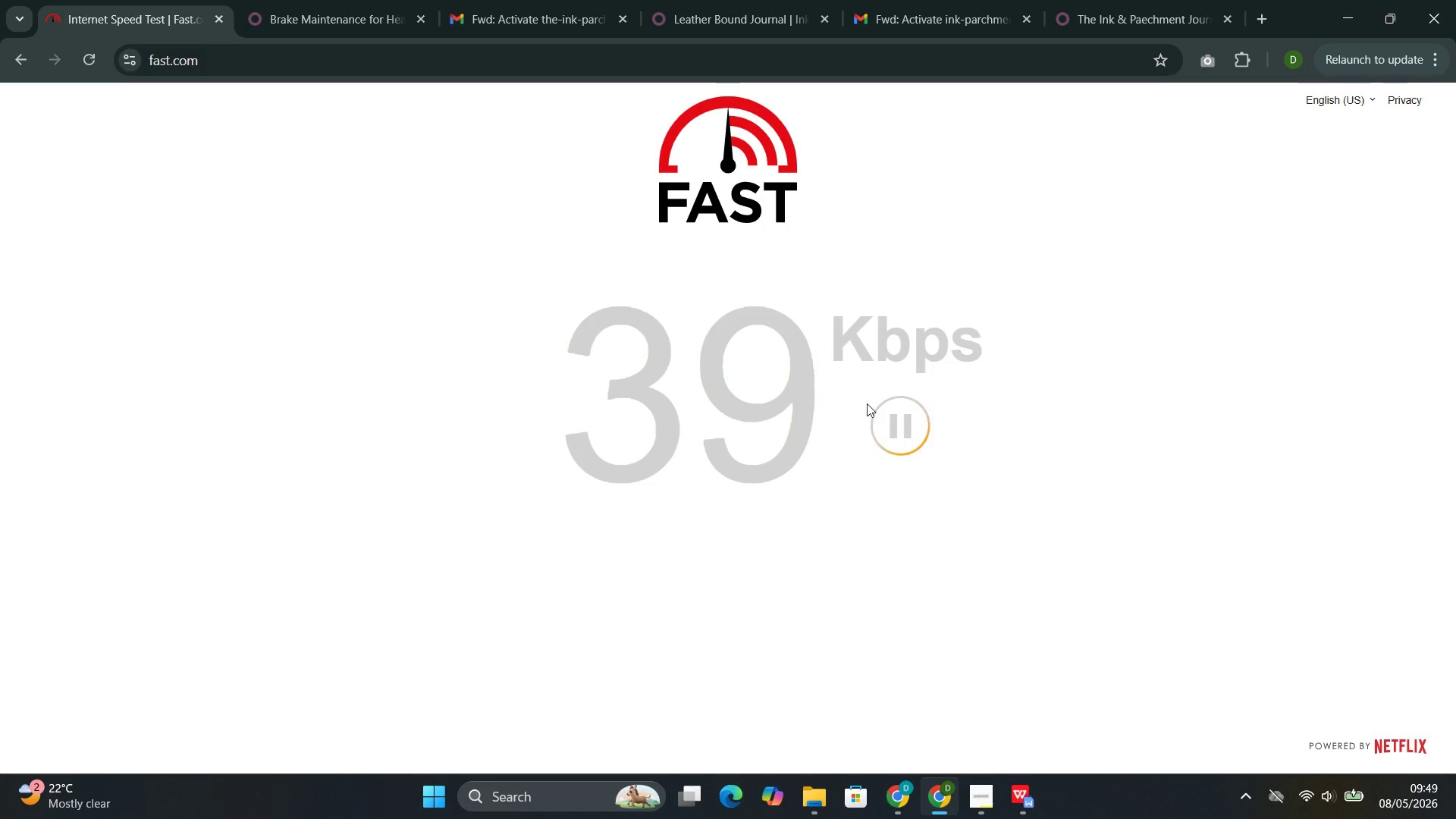 
left_click([893, 424])
 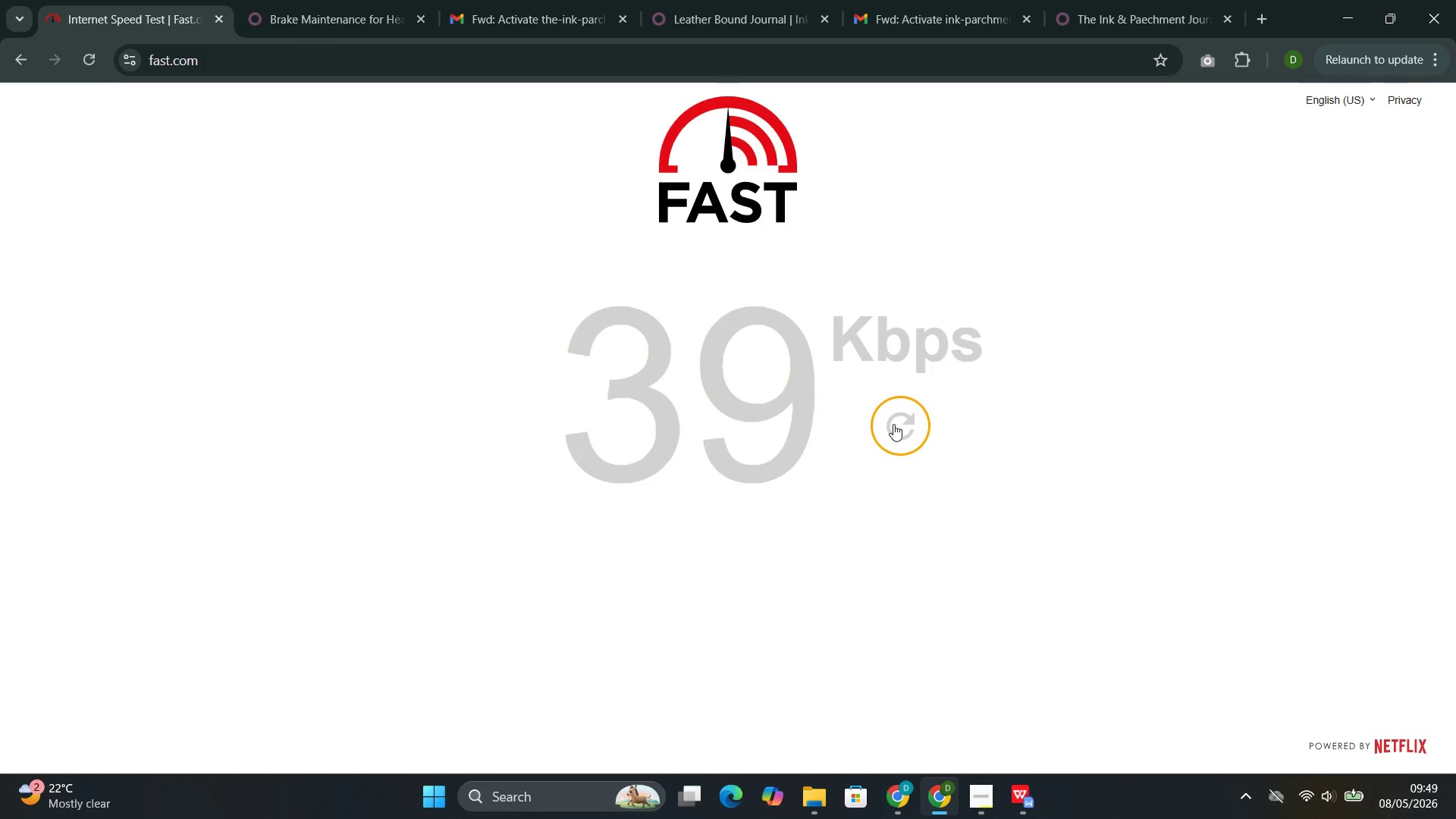 
left_click([893, 424])
 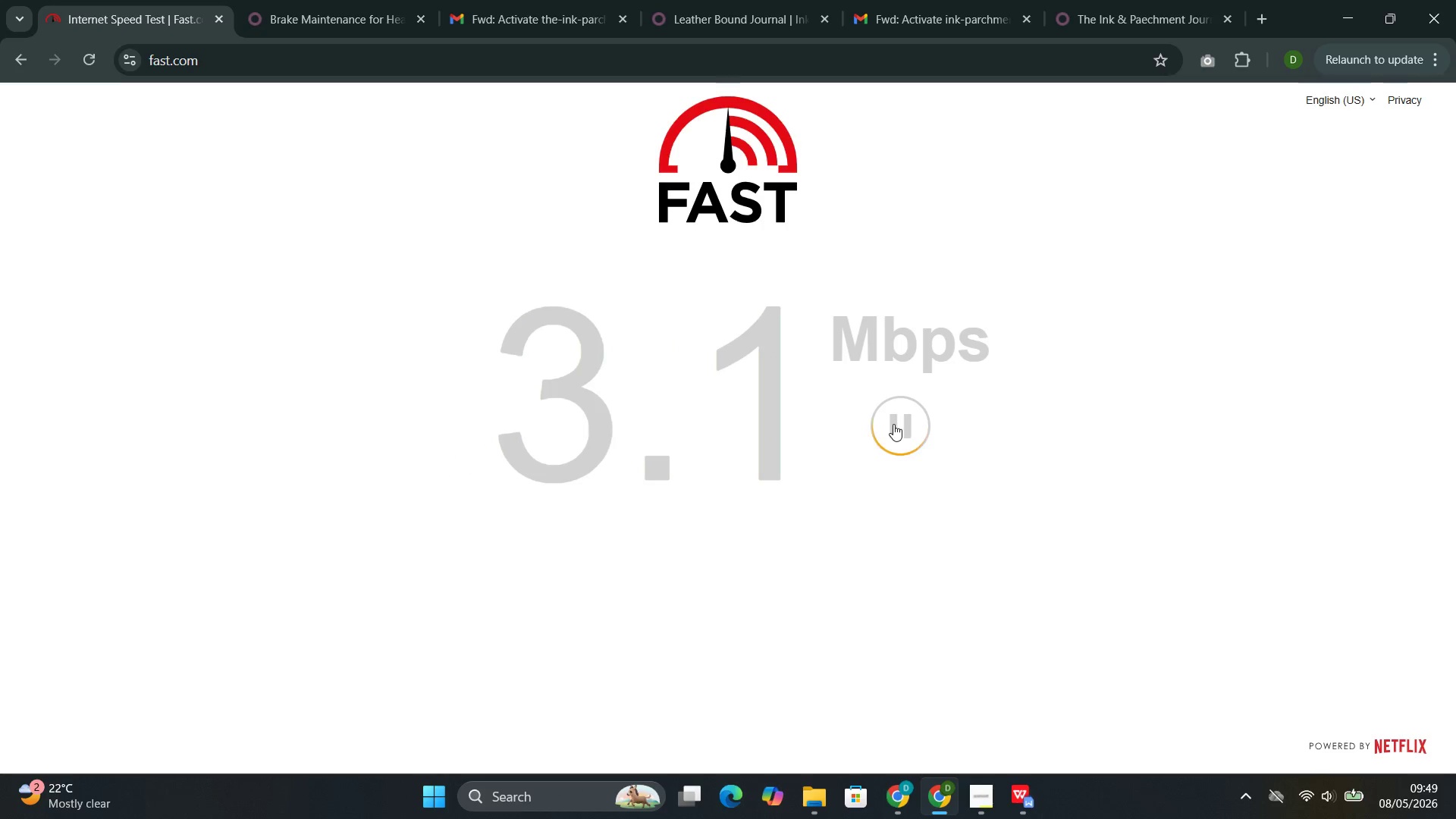 
wait(5.72)
 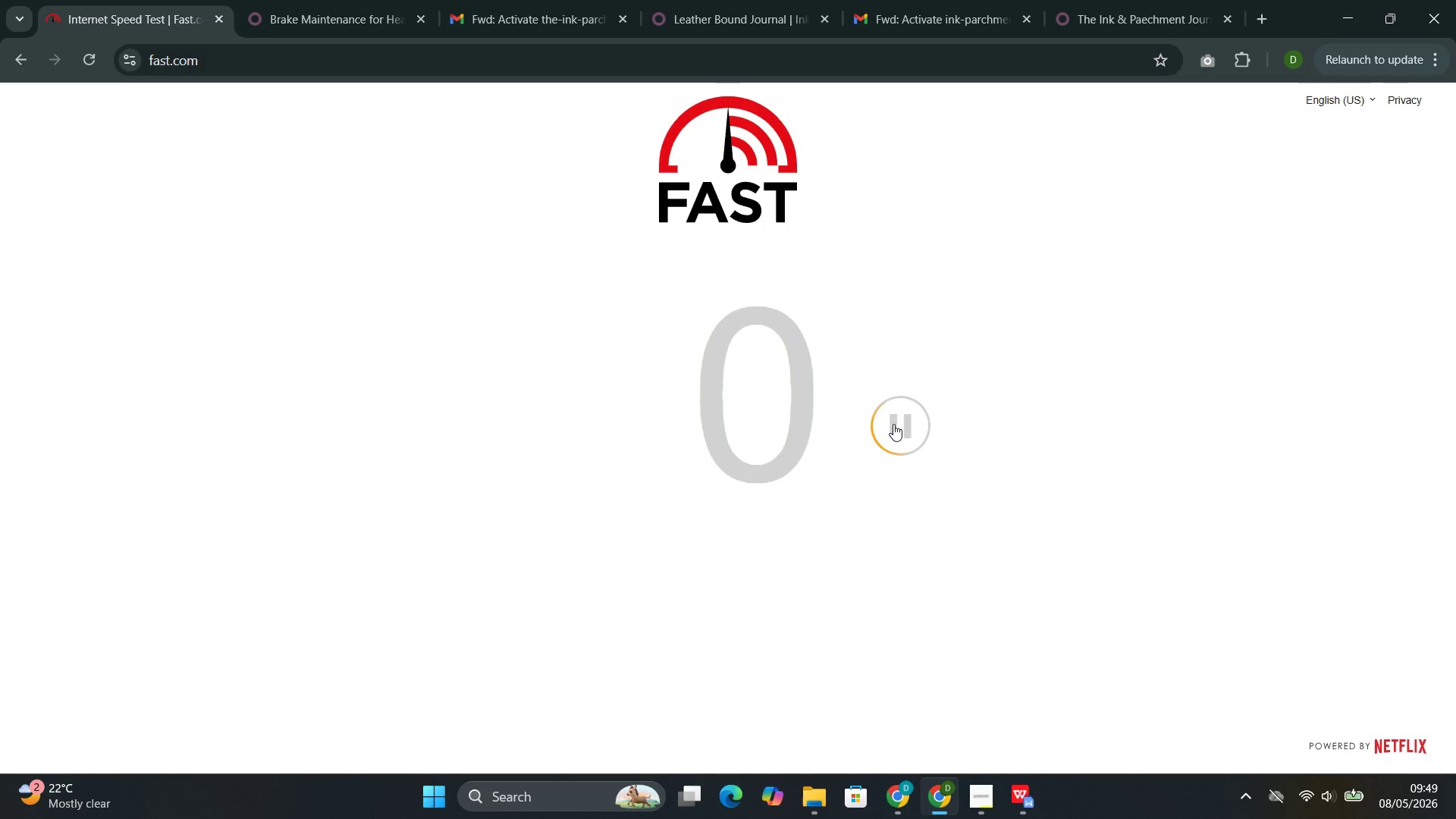 
left_click([1116, 2])
 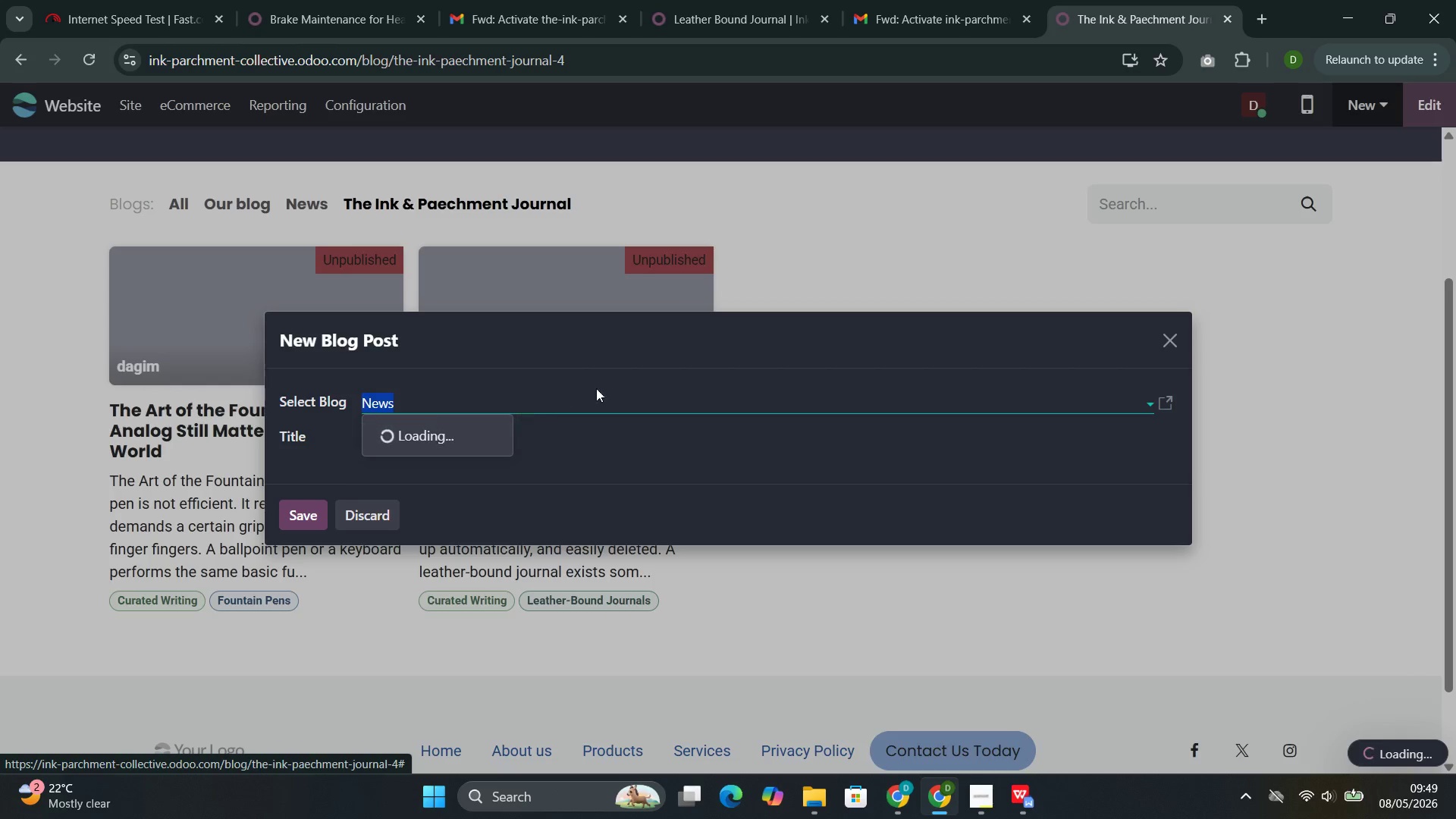 
left_click([601, 384])
 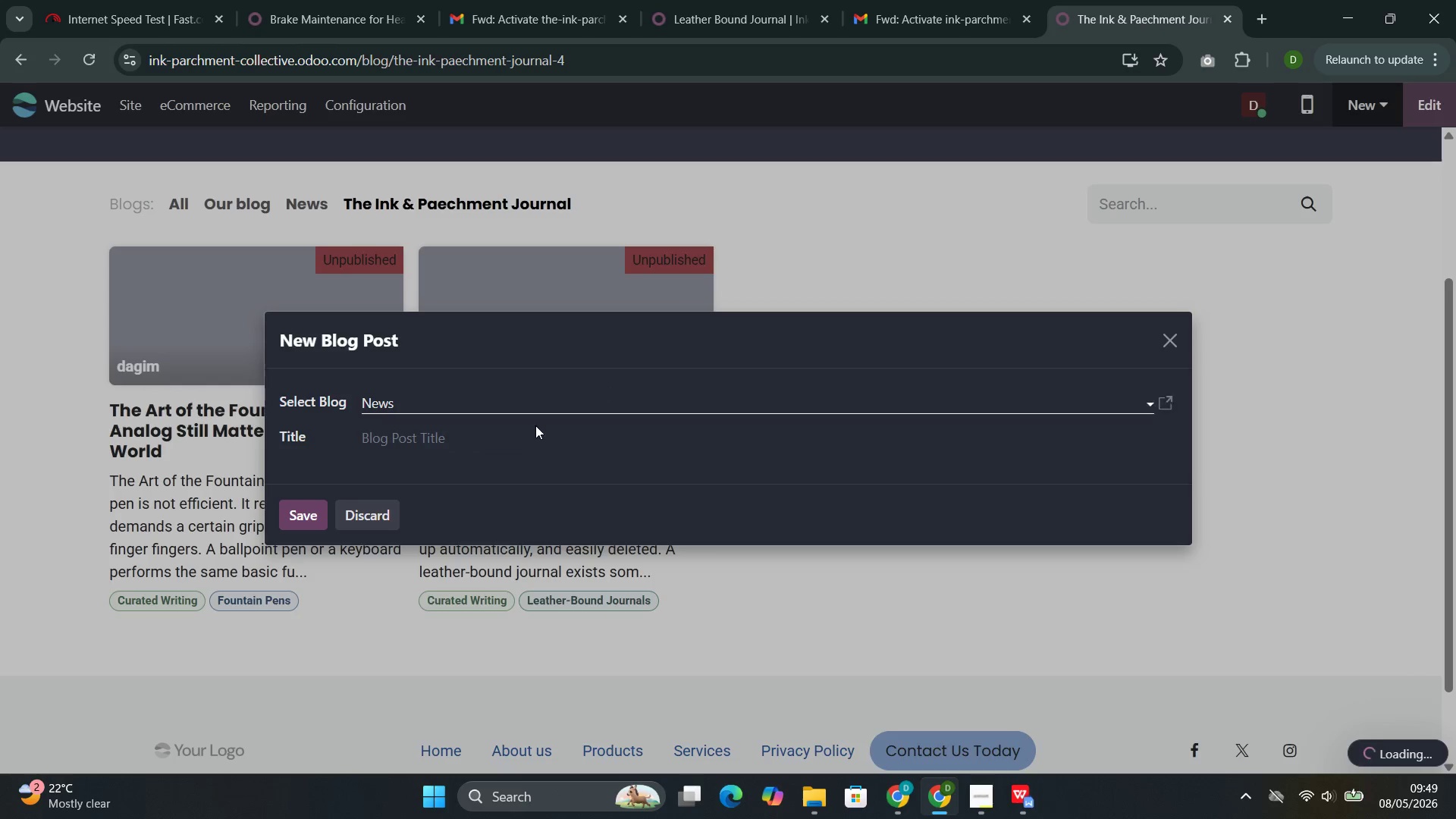 
left_click([535, 403])
 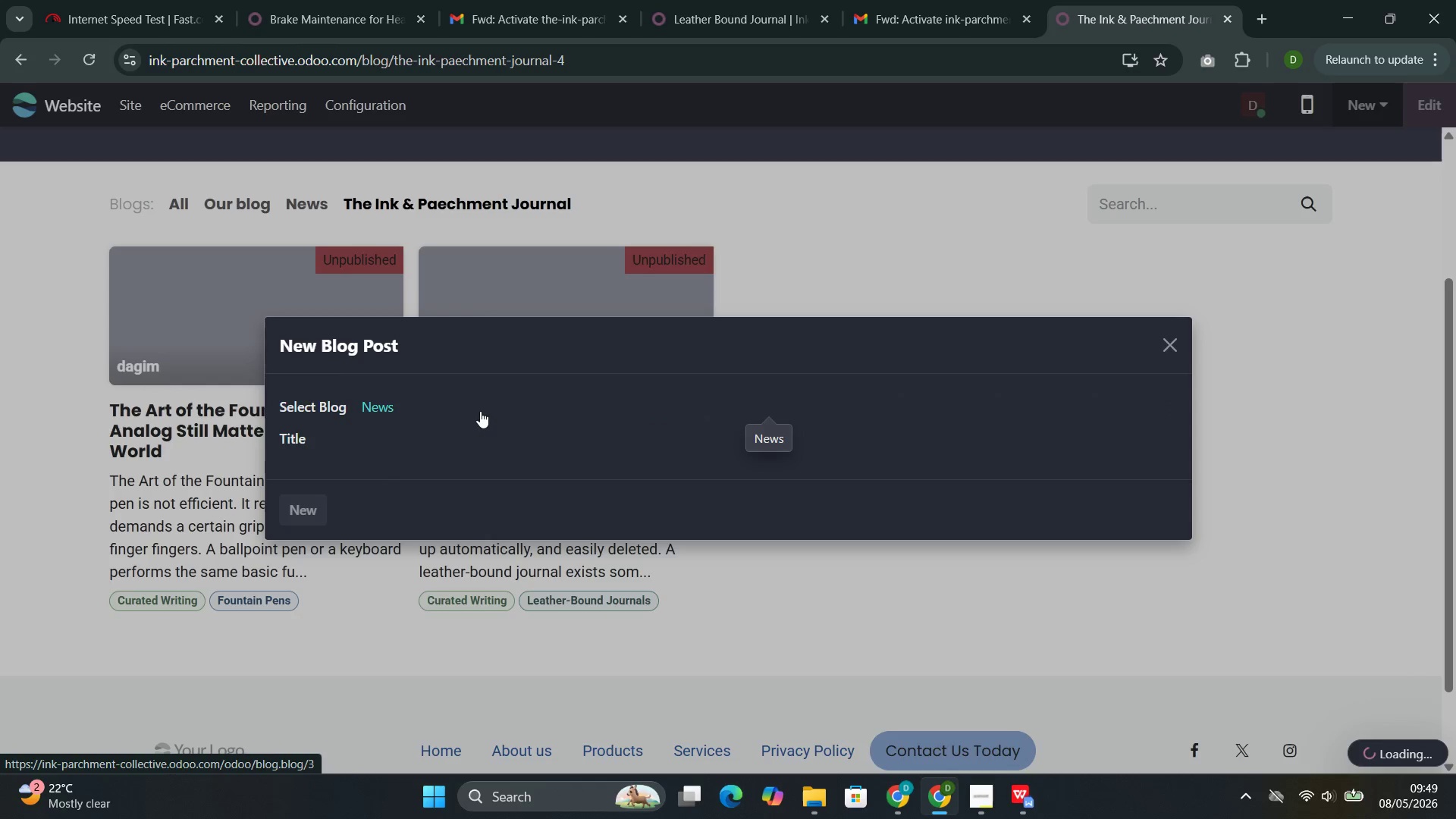 
left_click([485, 410])
 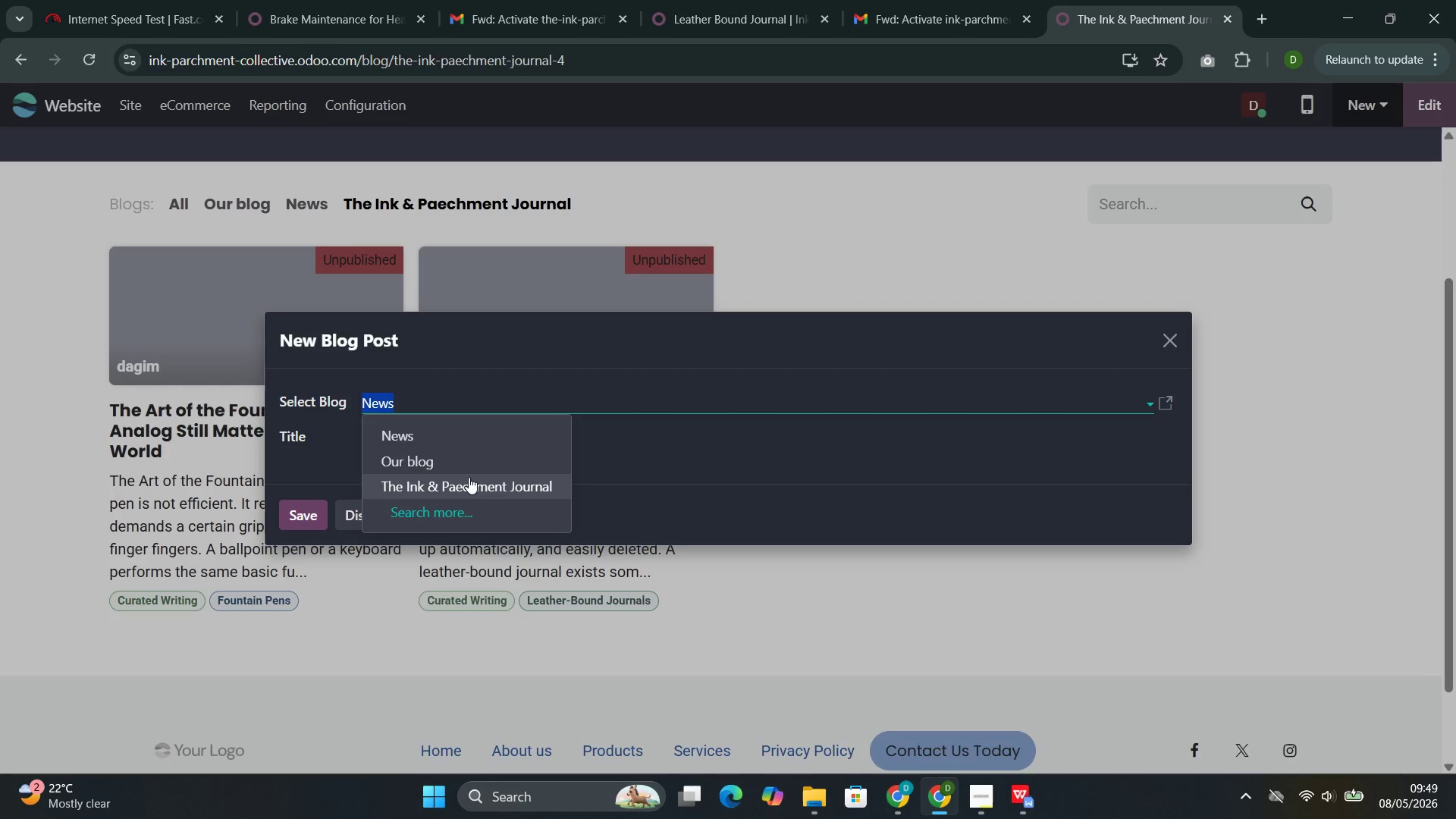 
left_click([466, 484])
 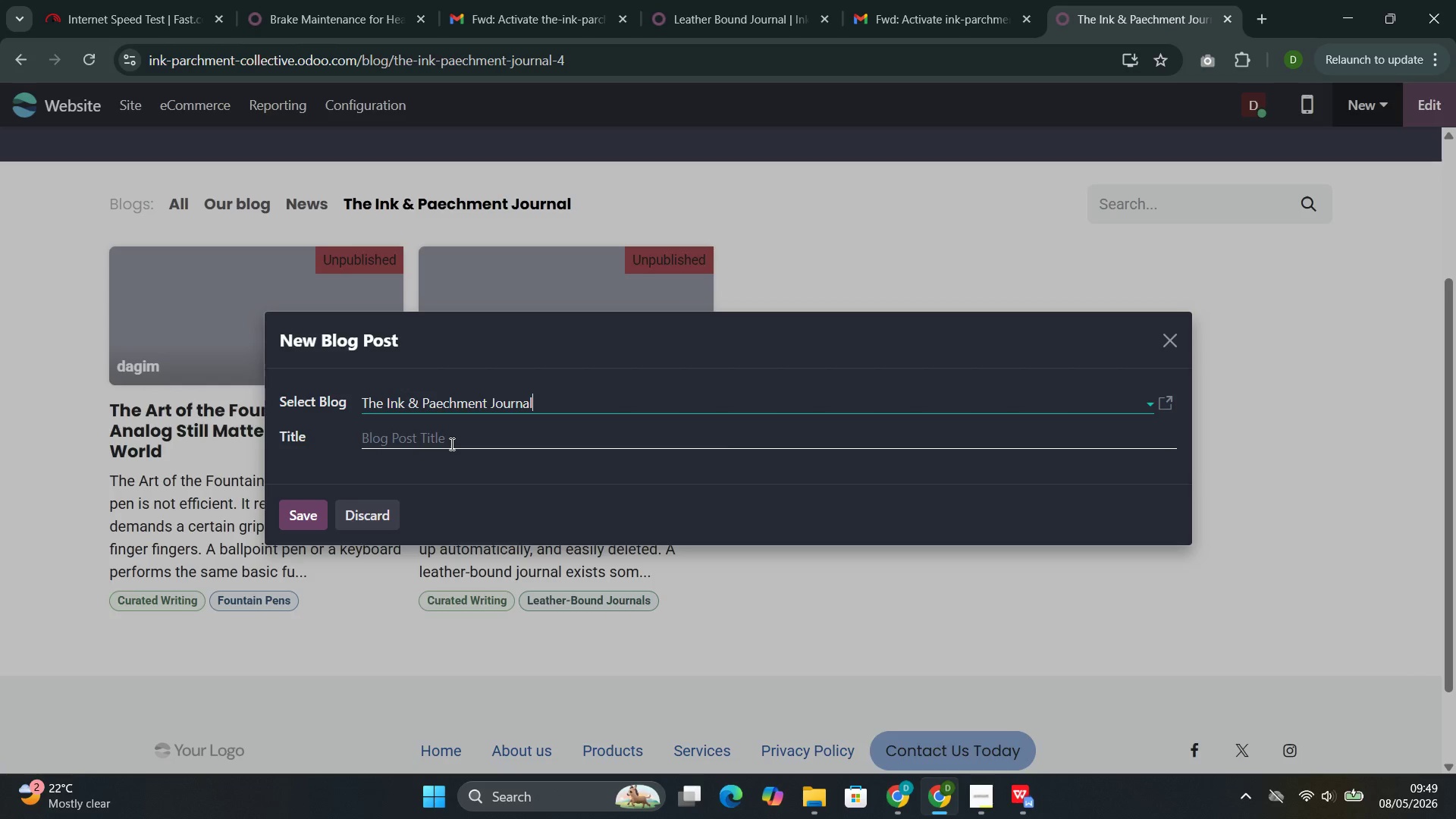 
wait(8.51)
 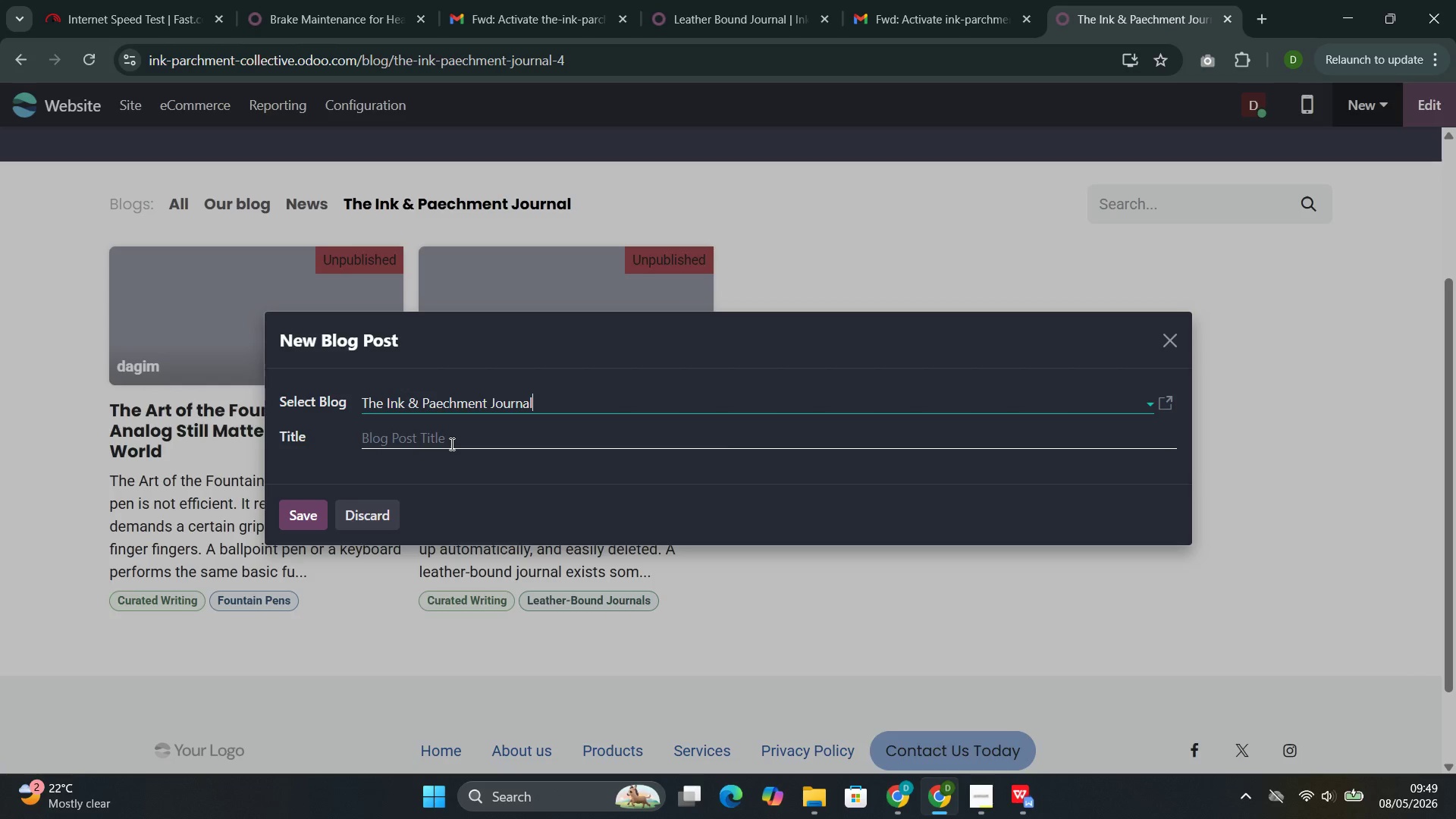 
left_click_drag(start_coordinate=[1174, 337], to_coordinate=[1170, 346])
 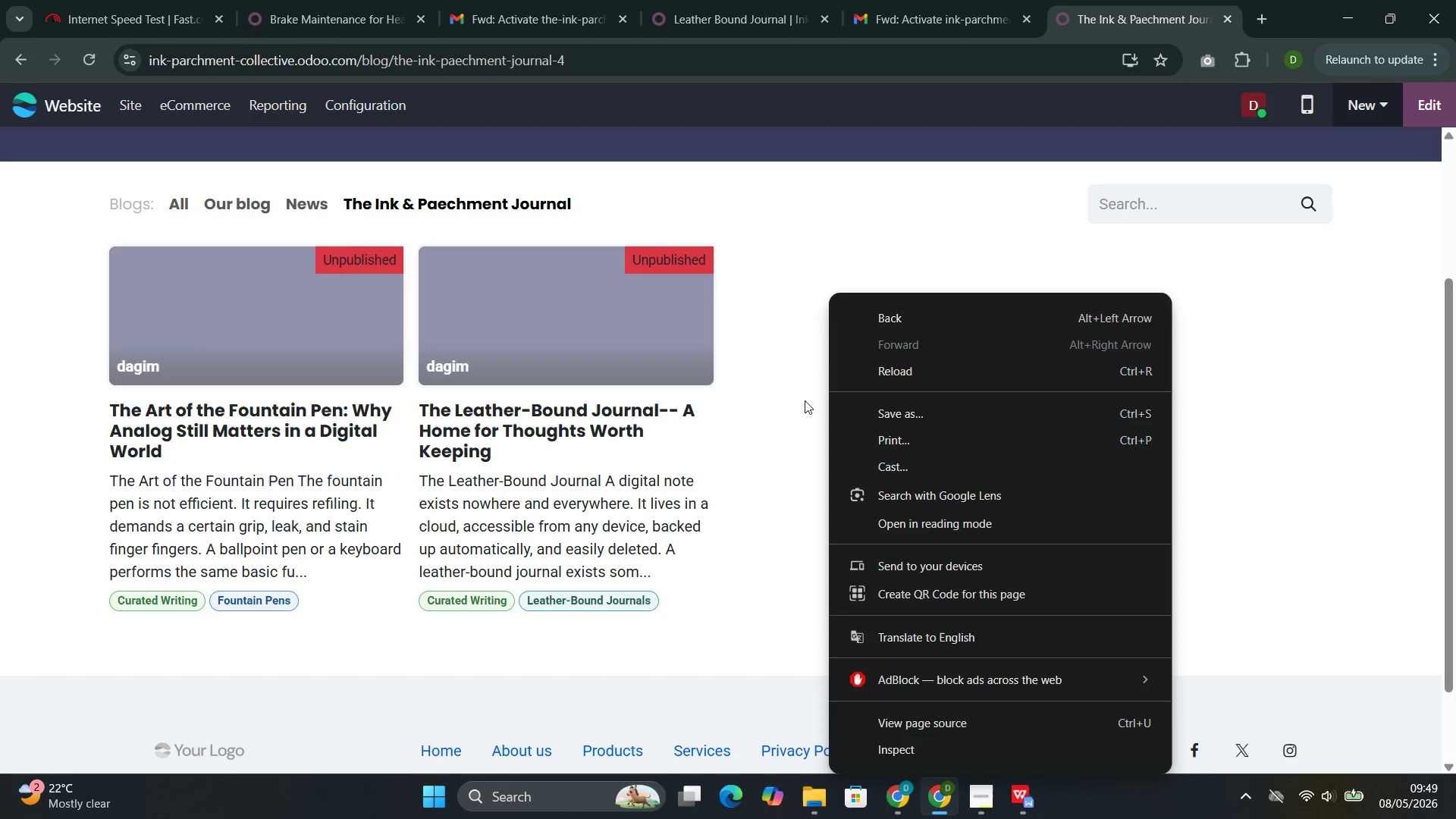 
left_click([796, 233])
 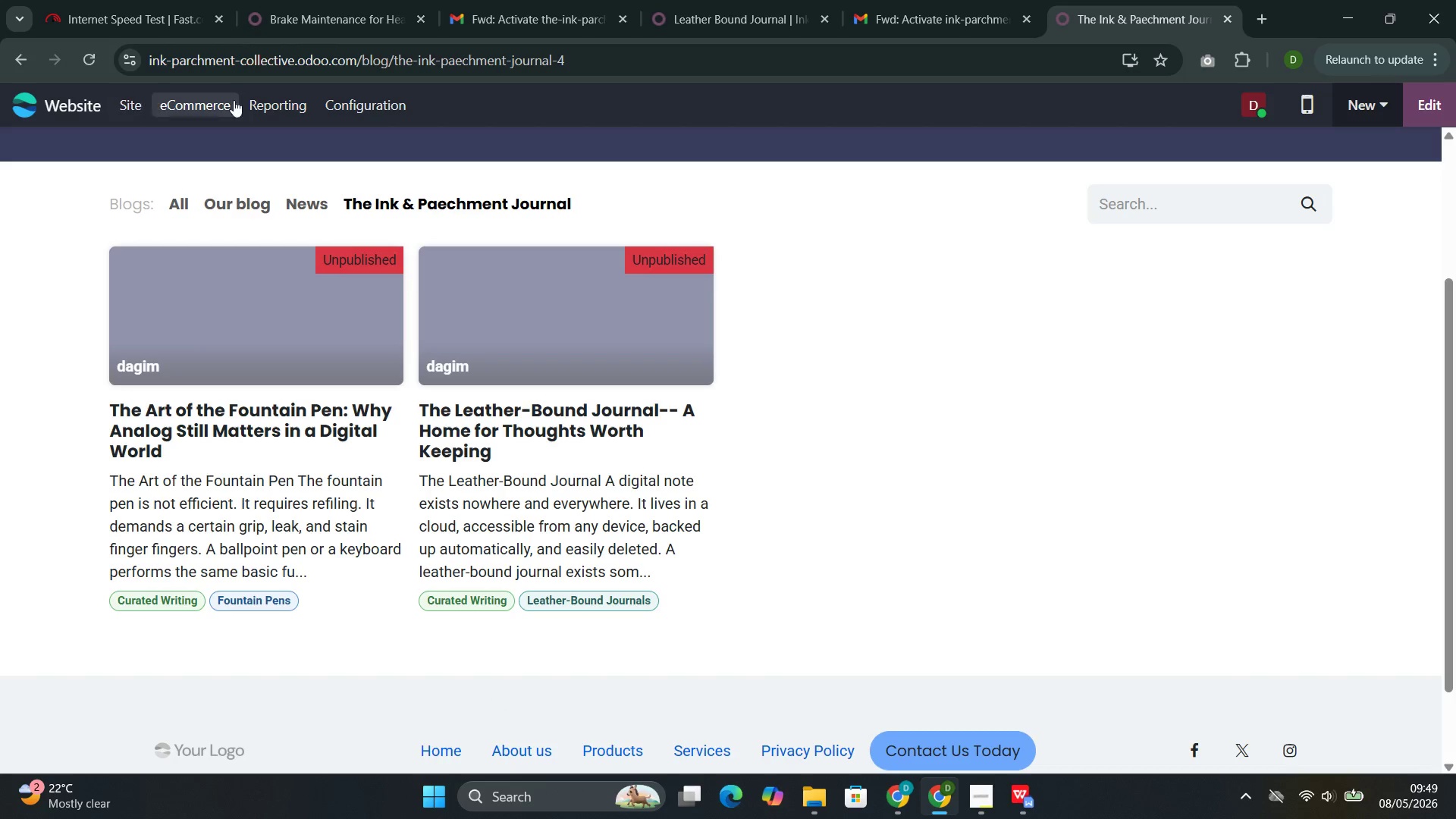 
left_click([347, 94])
 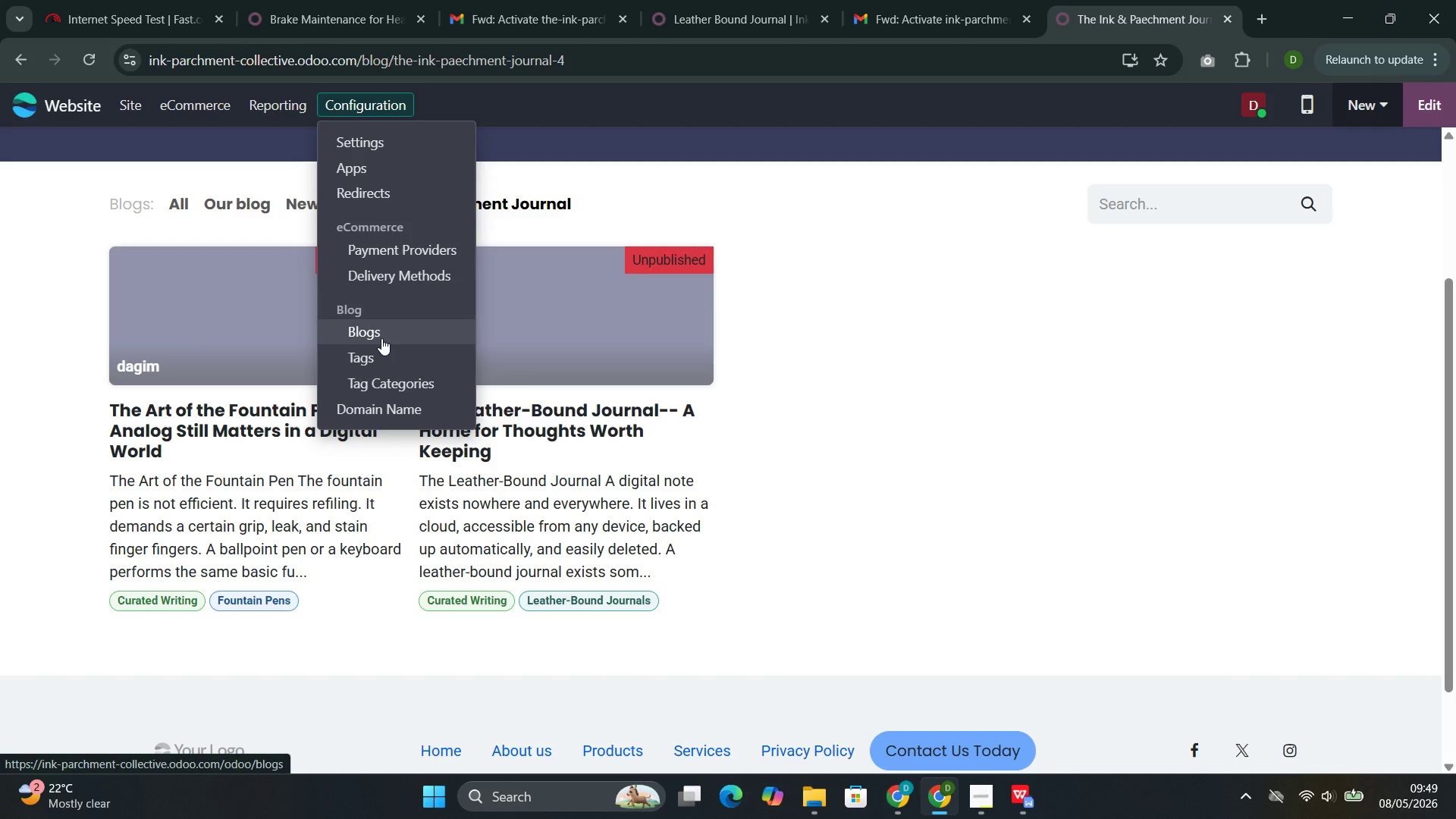 
left_click([381, 338])
 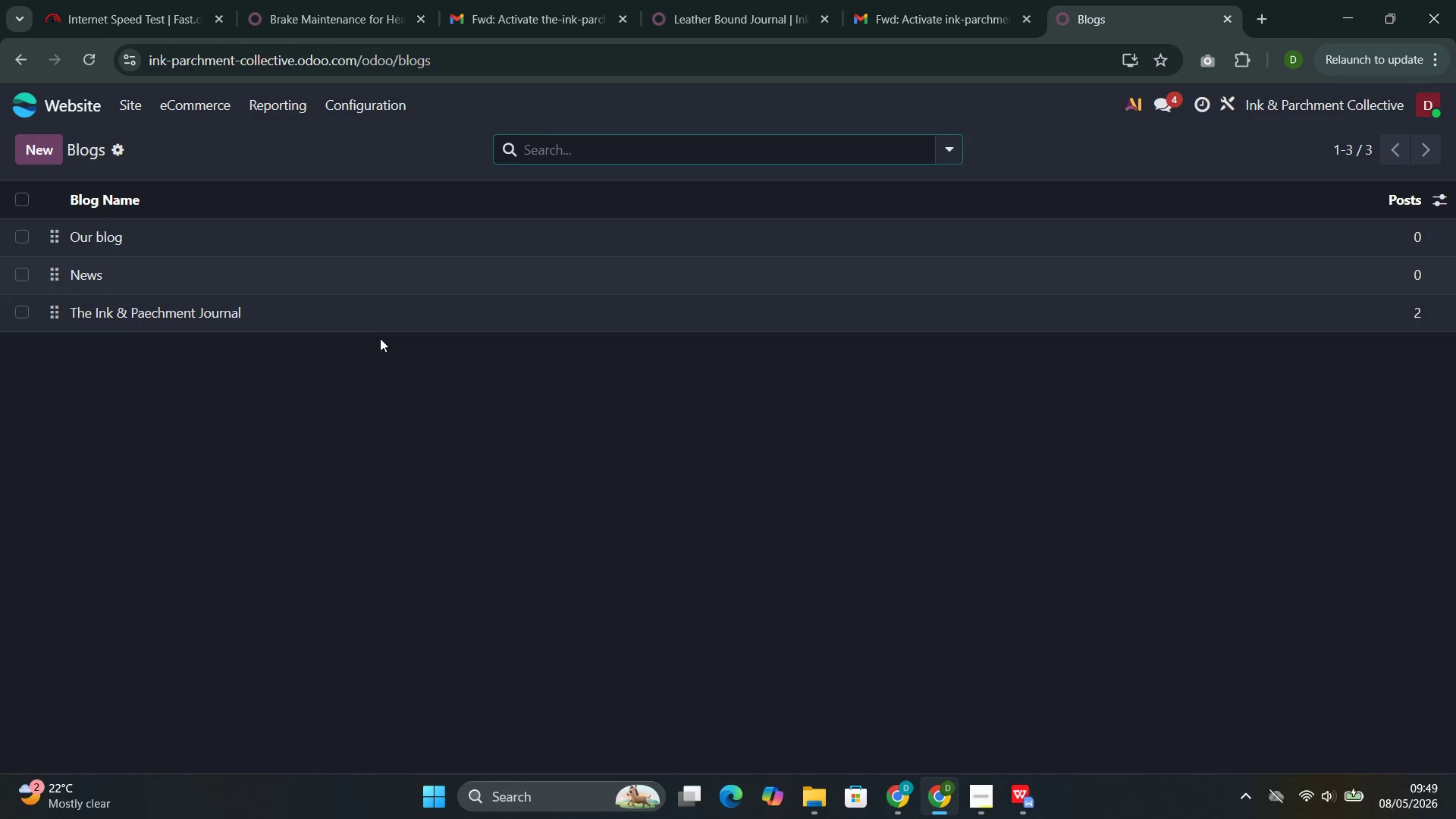 
left_click([347, 319])
 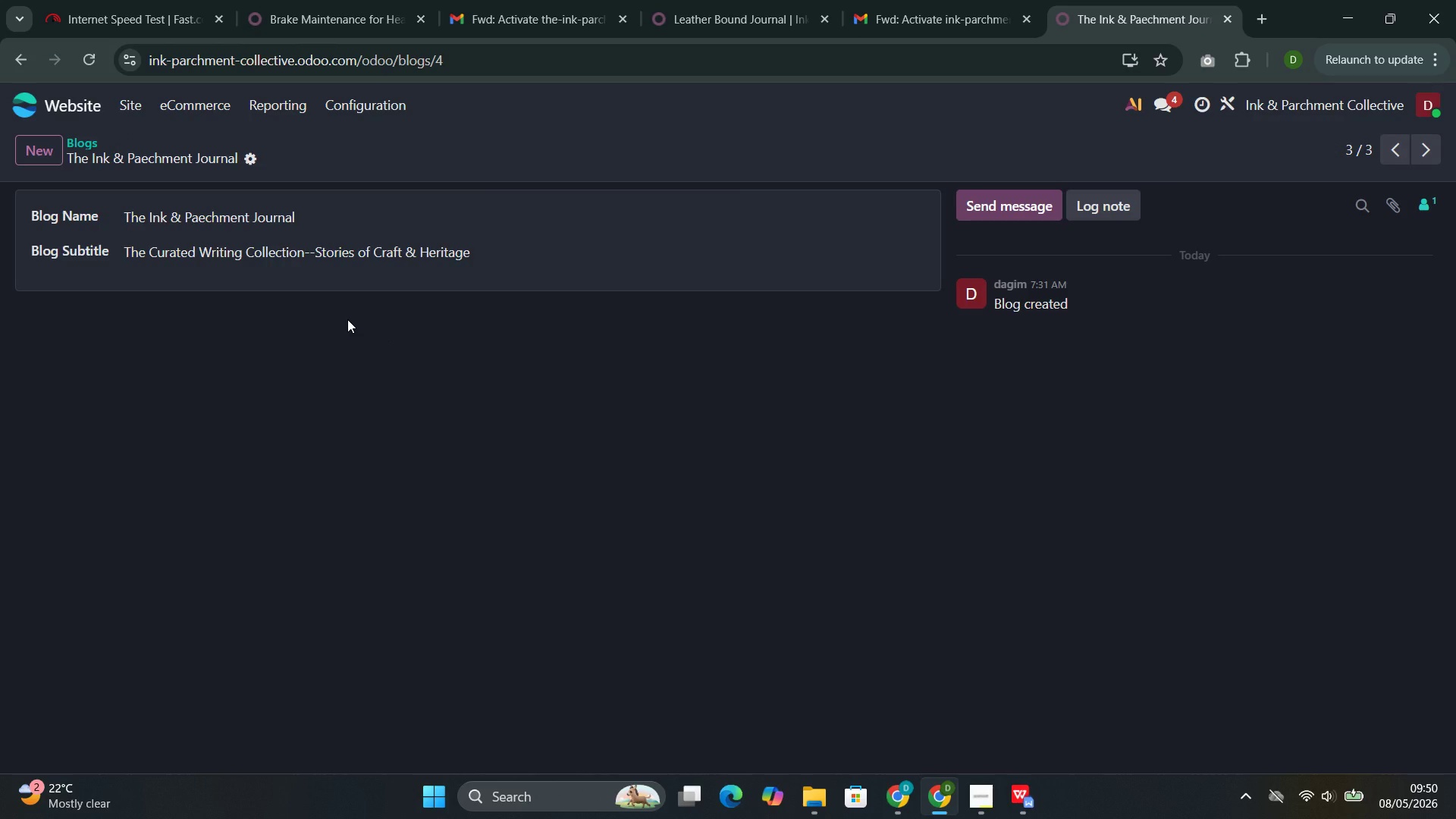 
wait(14.14)
 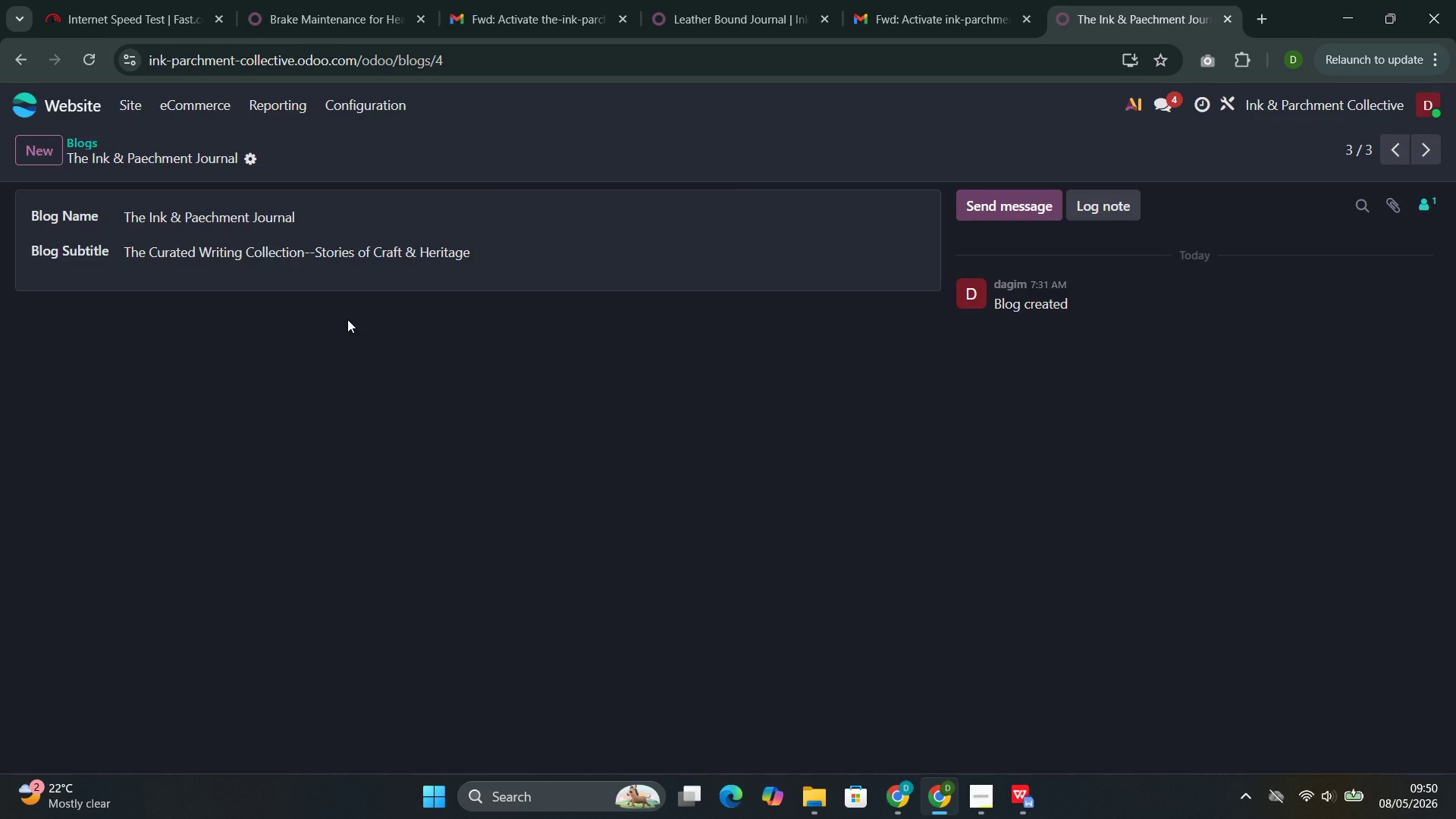 
left_click([202, 218])
 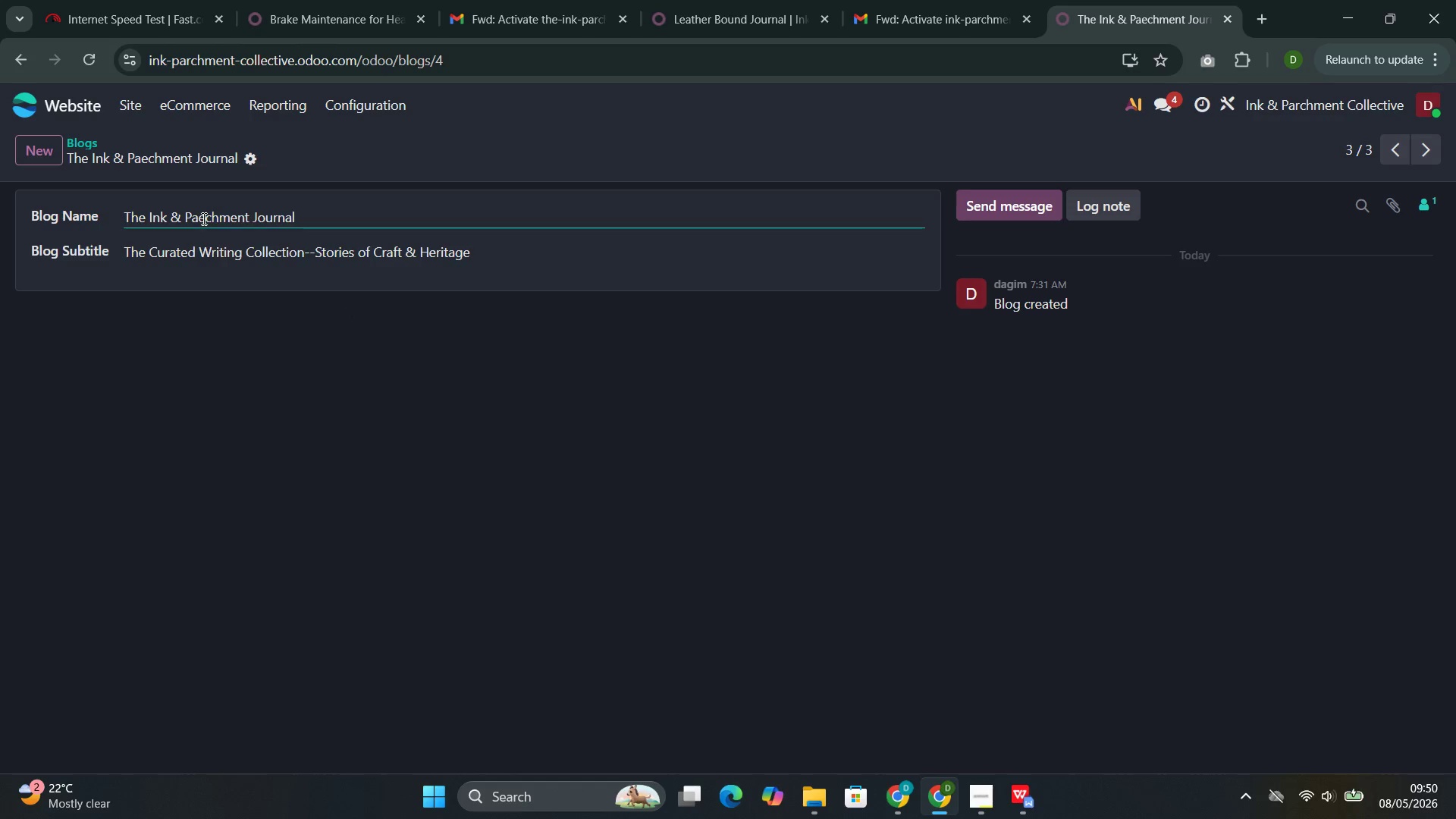 
key(Backspace)
 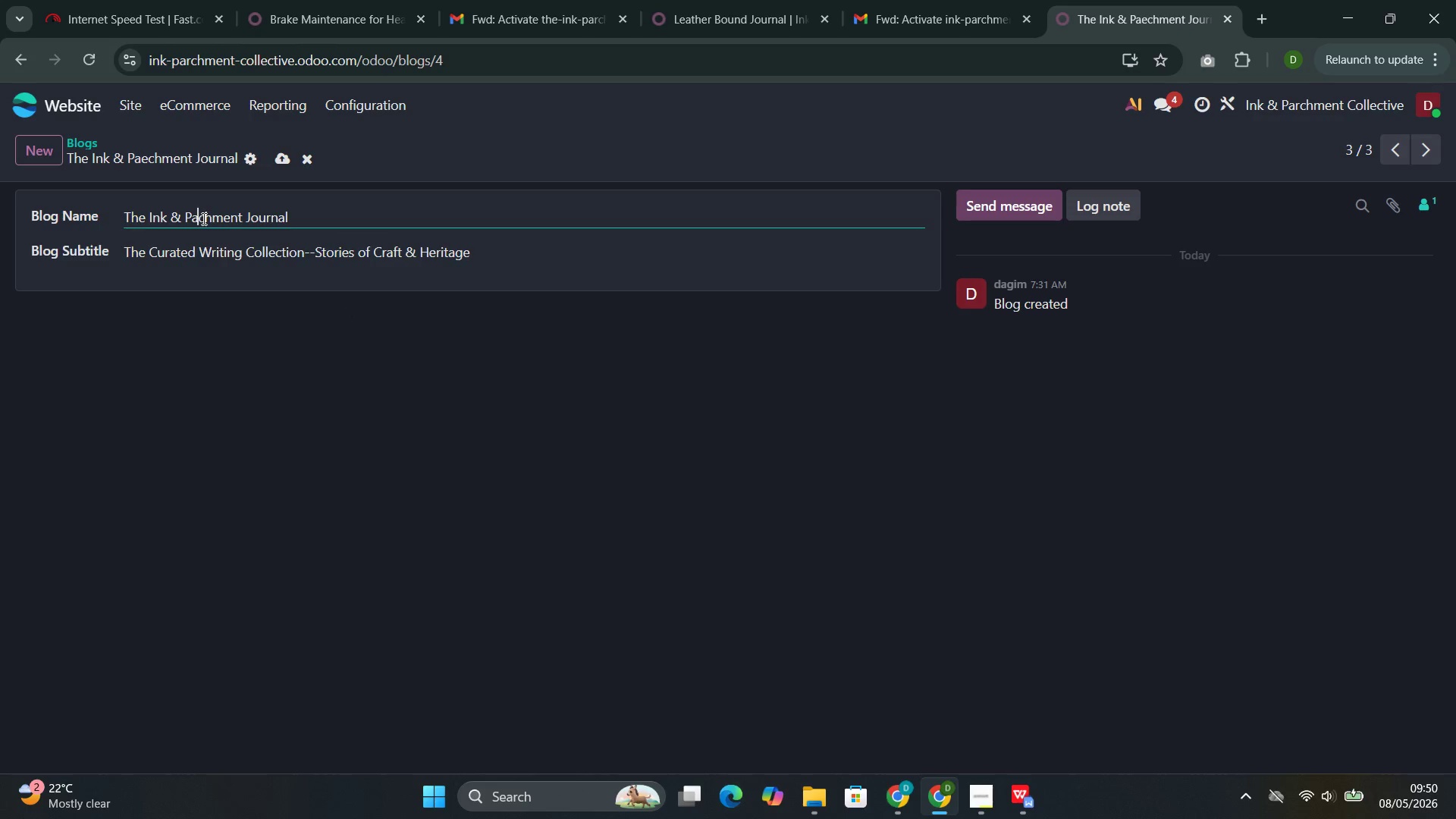 
key(T)
 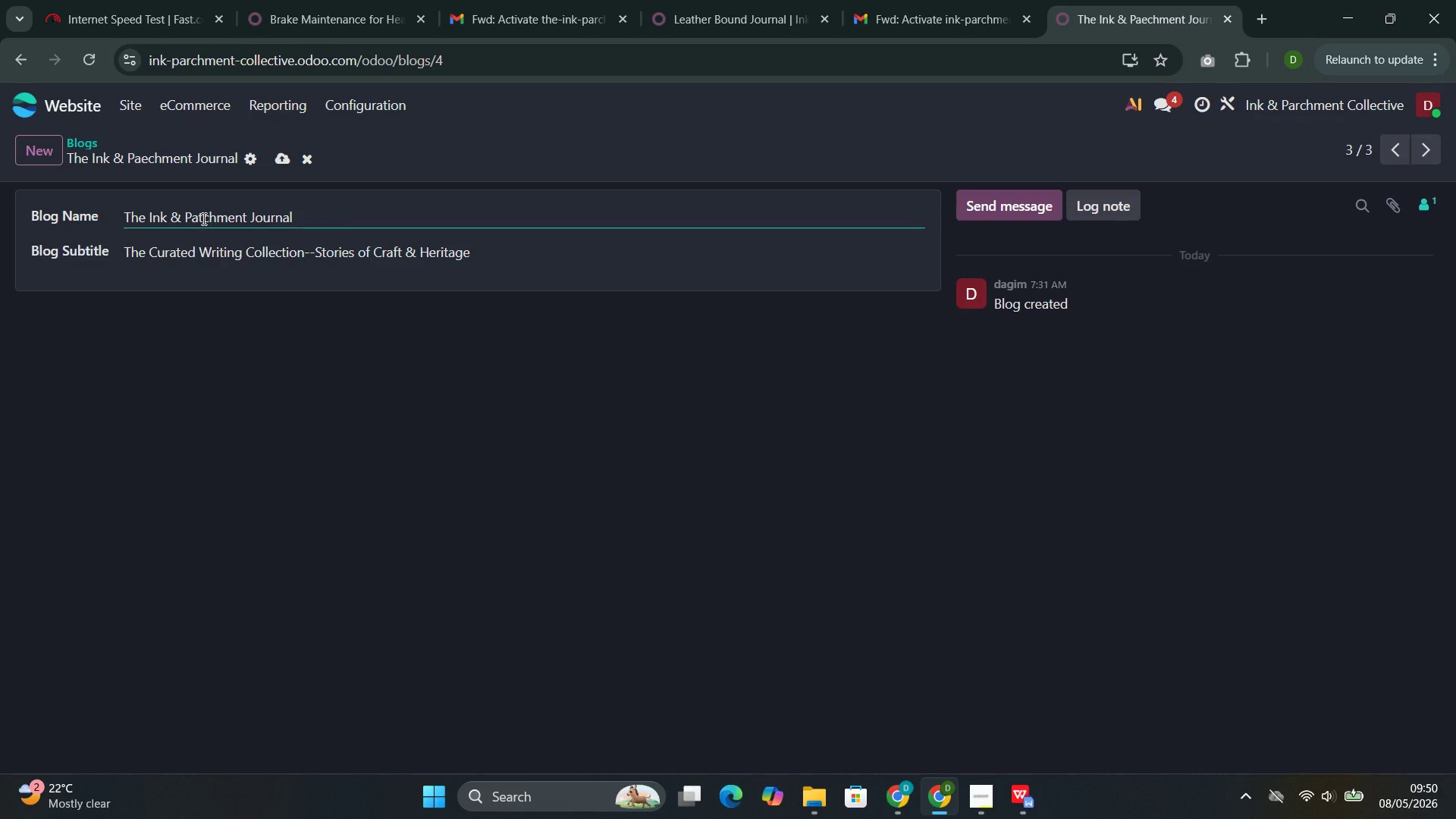 
key(Backspace)
 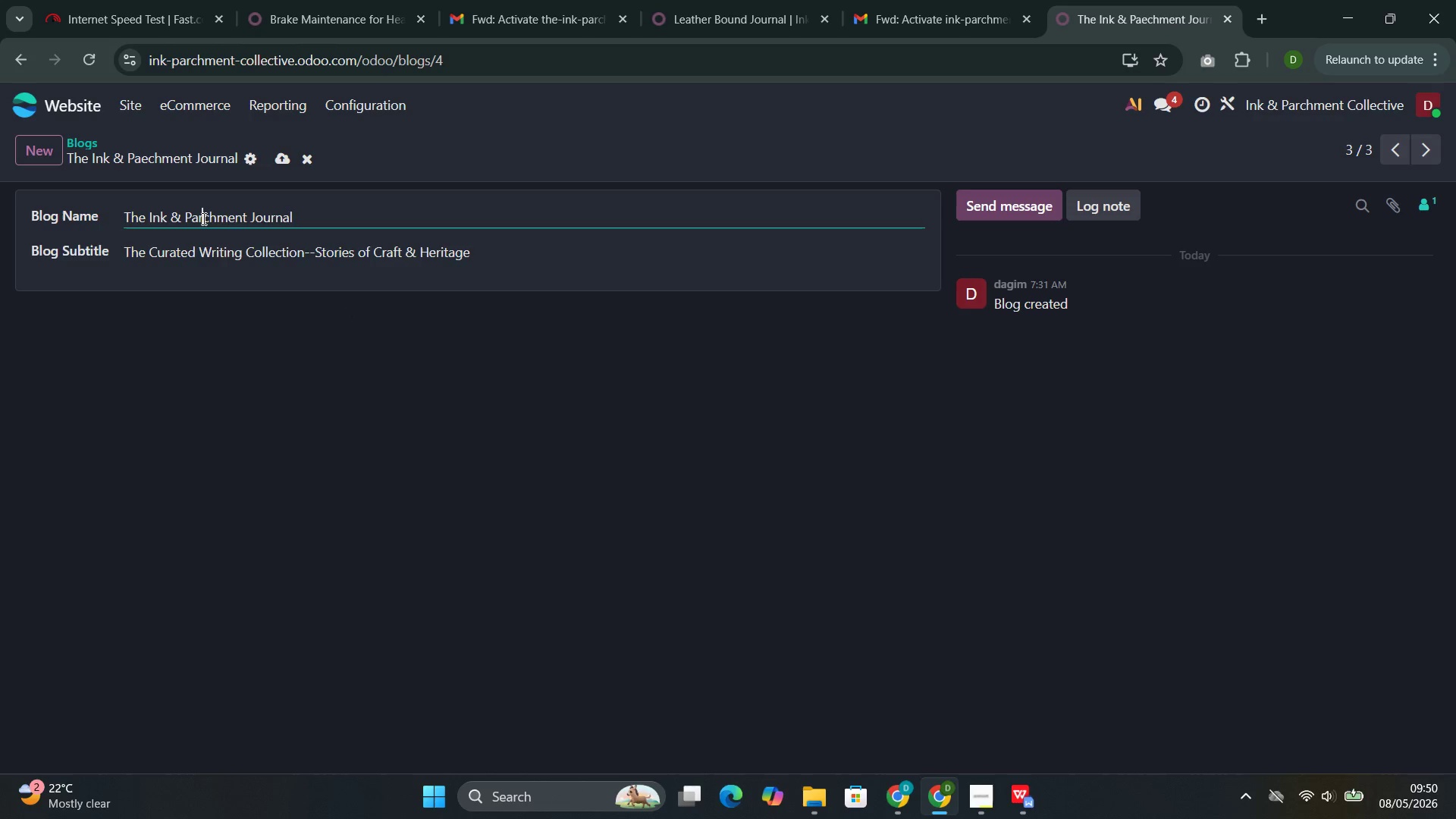 
key(R)
 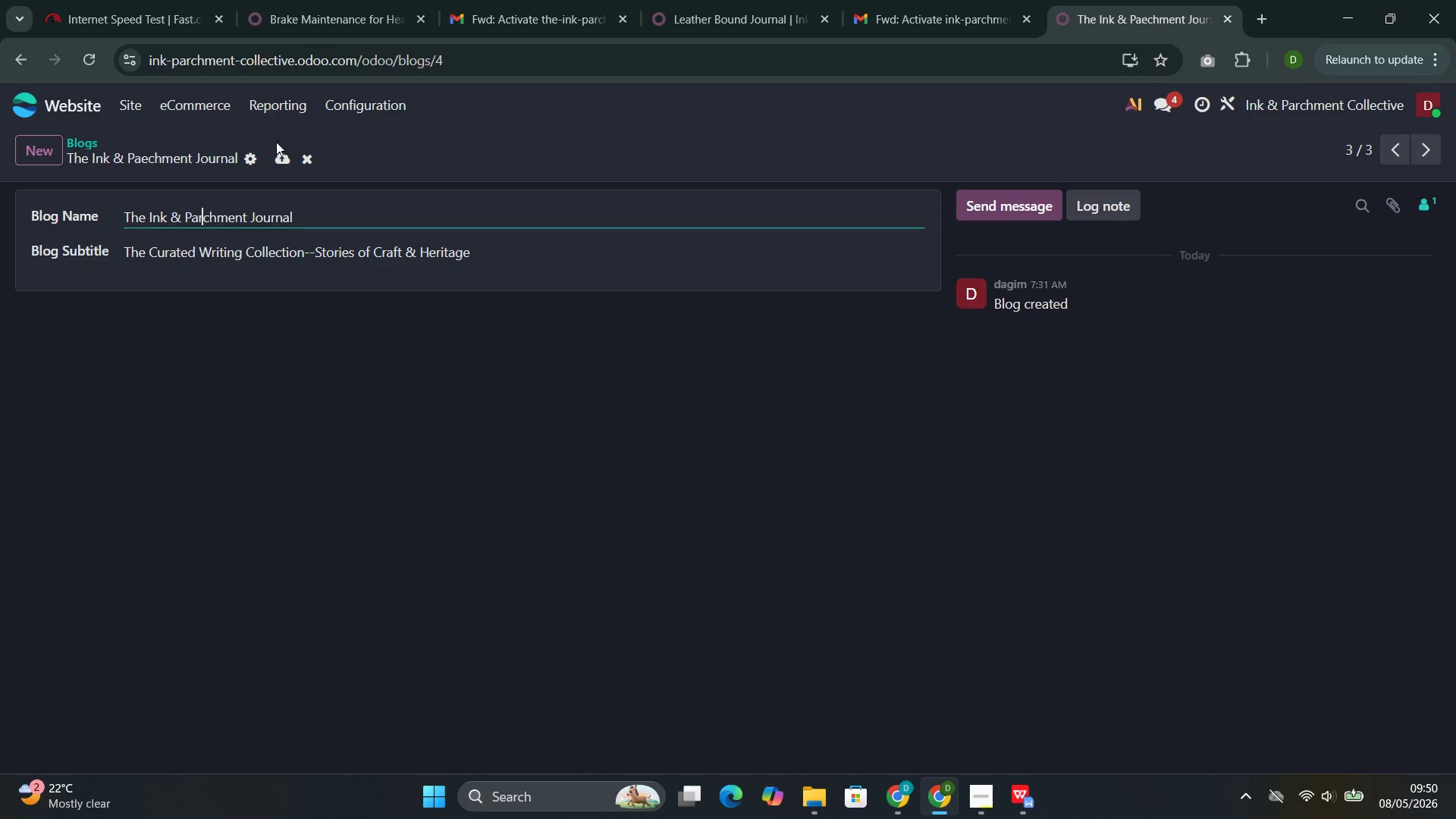 
left_click([284, 156])
 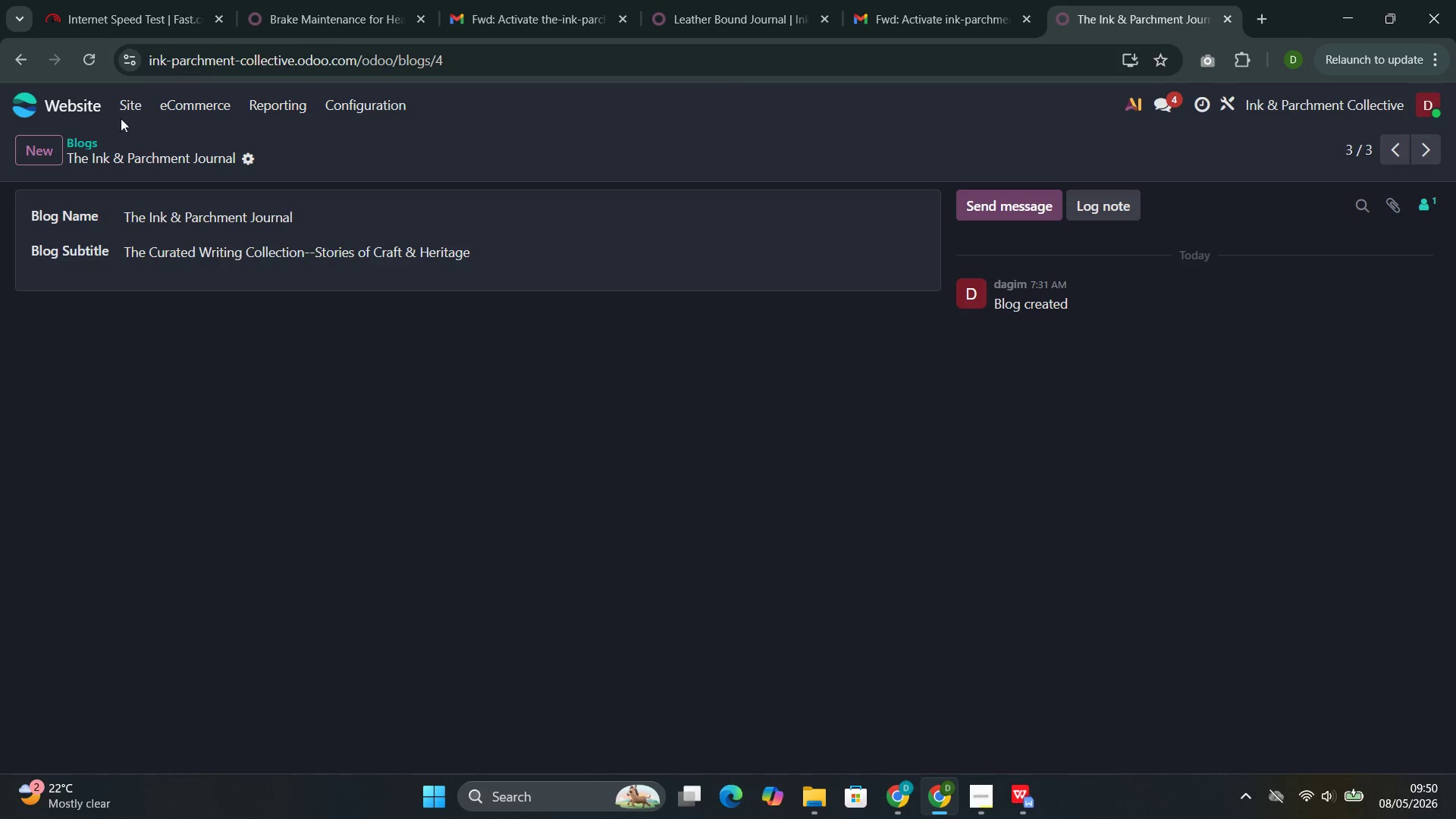 
left_click([122, 102])
 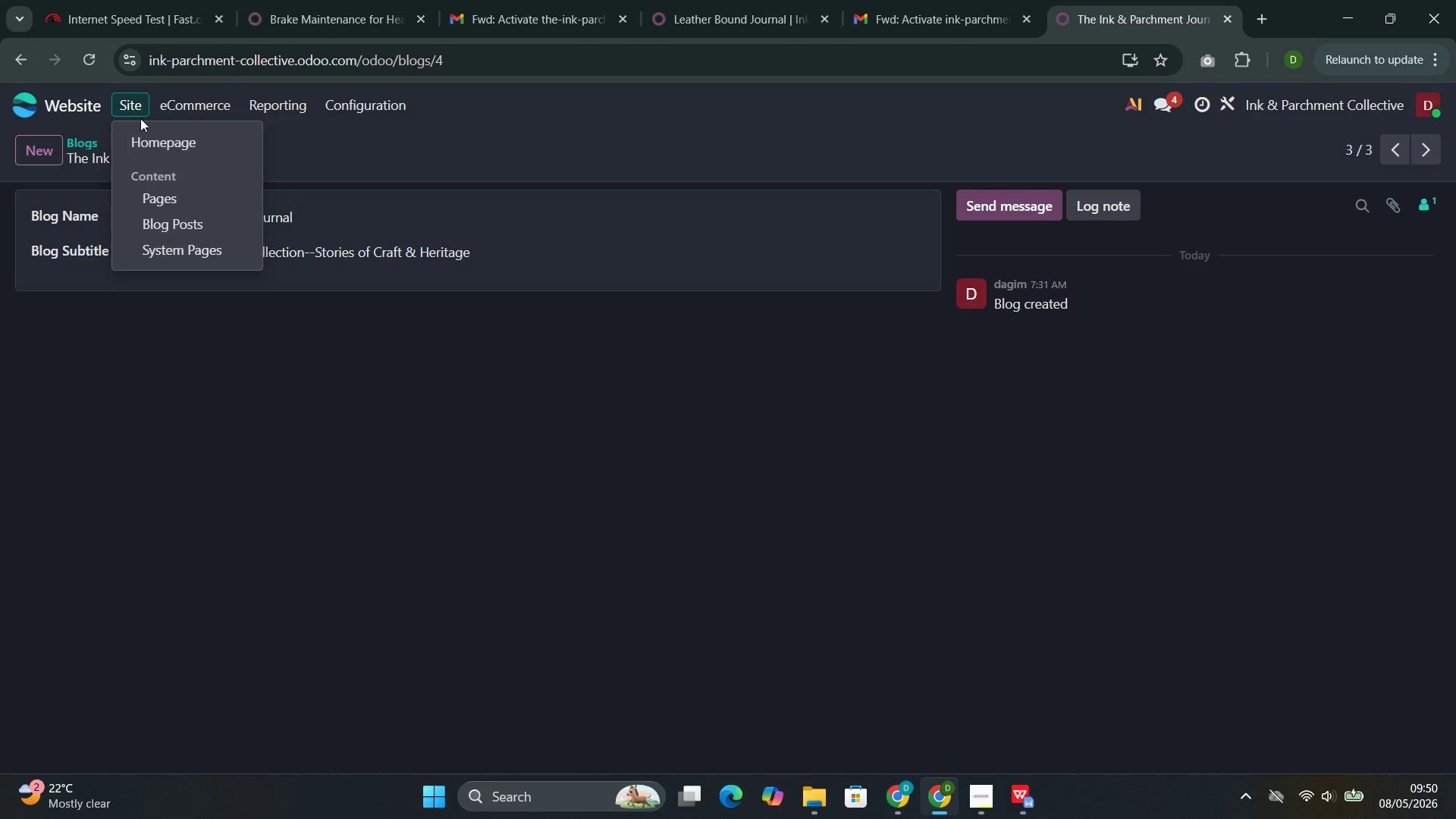 
left_click([151, 149])
 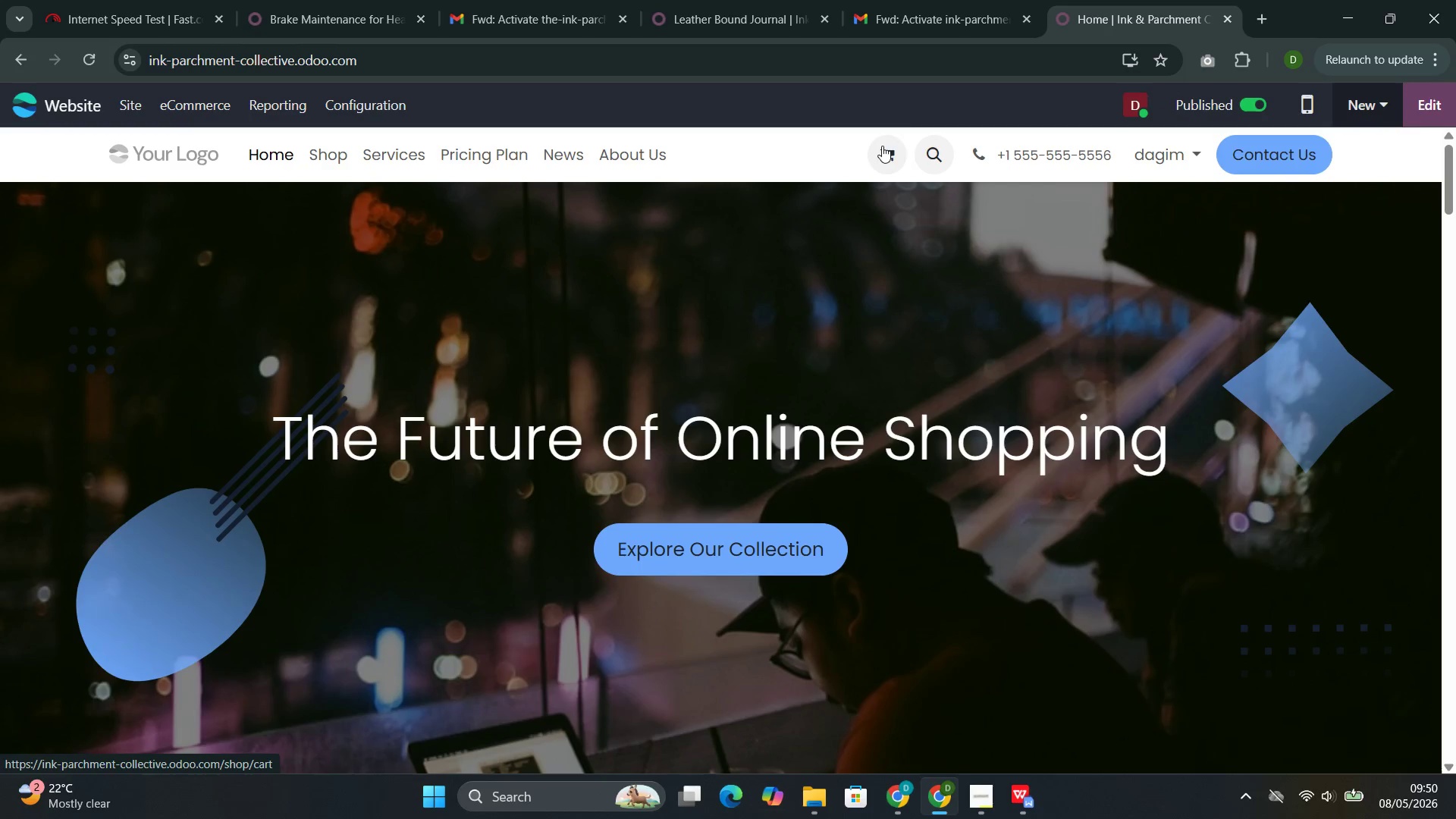 
left_click([1363, 103])
 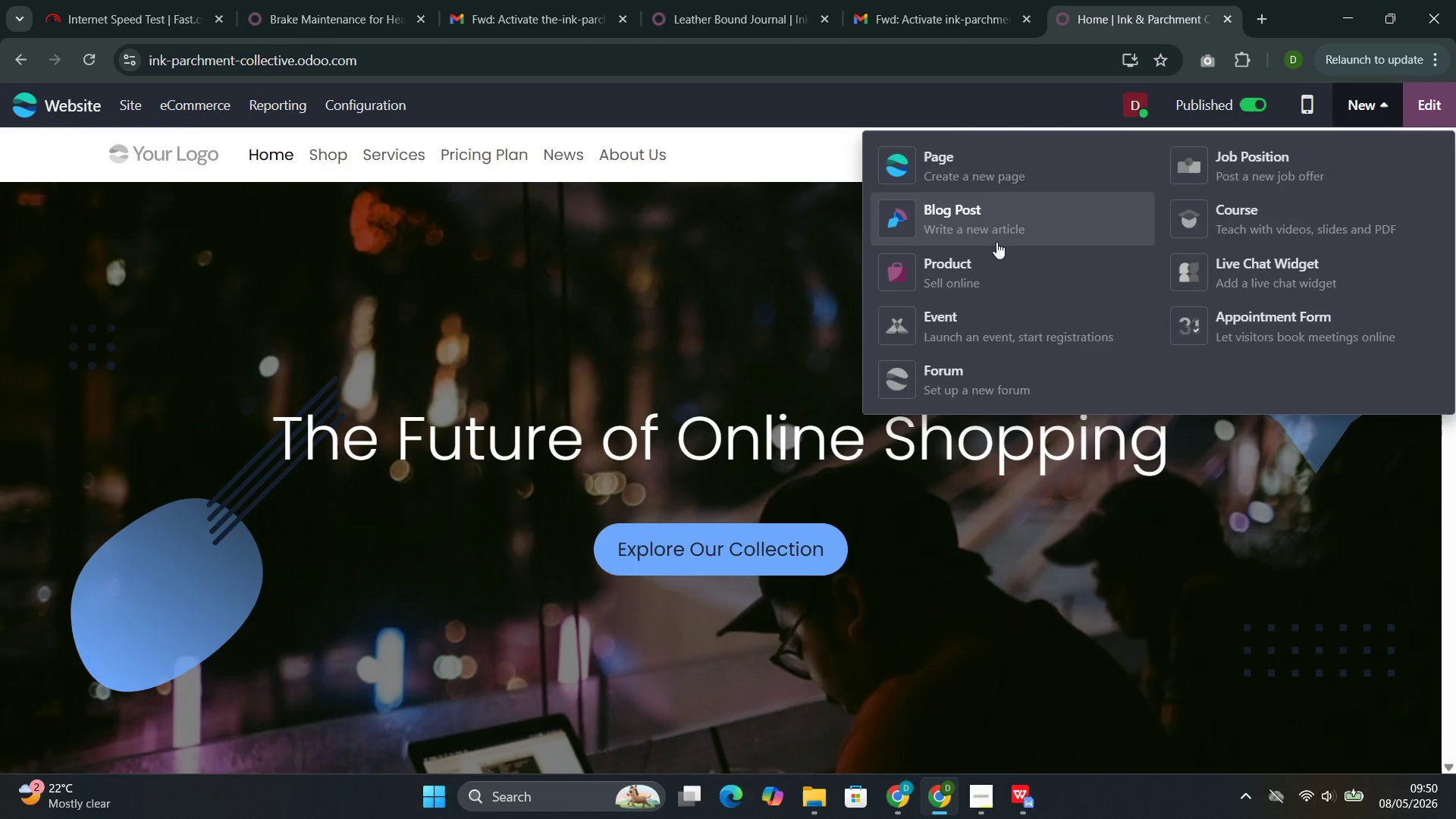 
left_click([996, 242])
 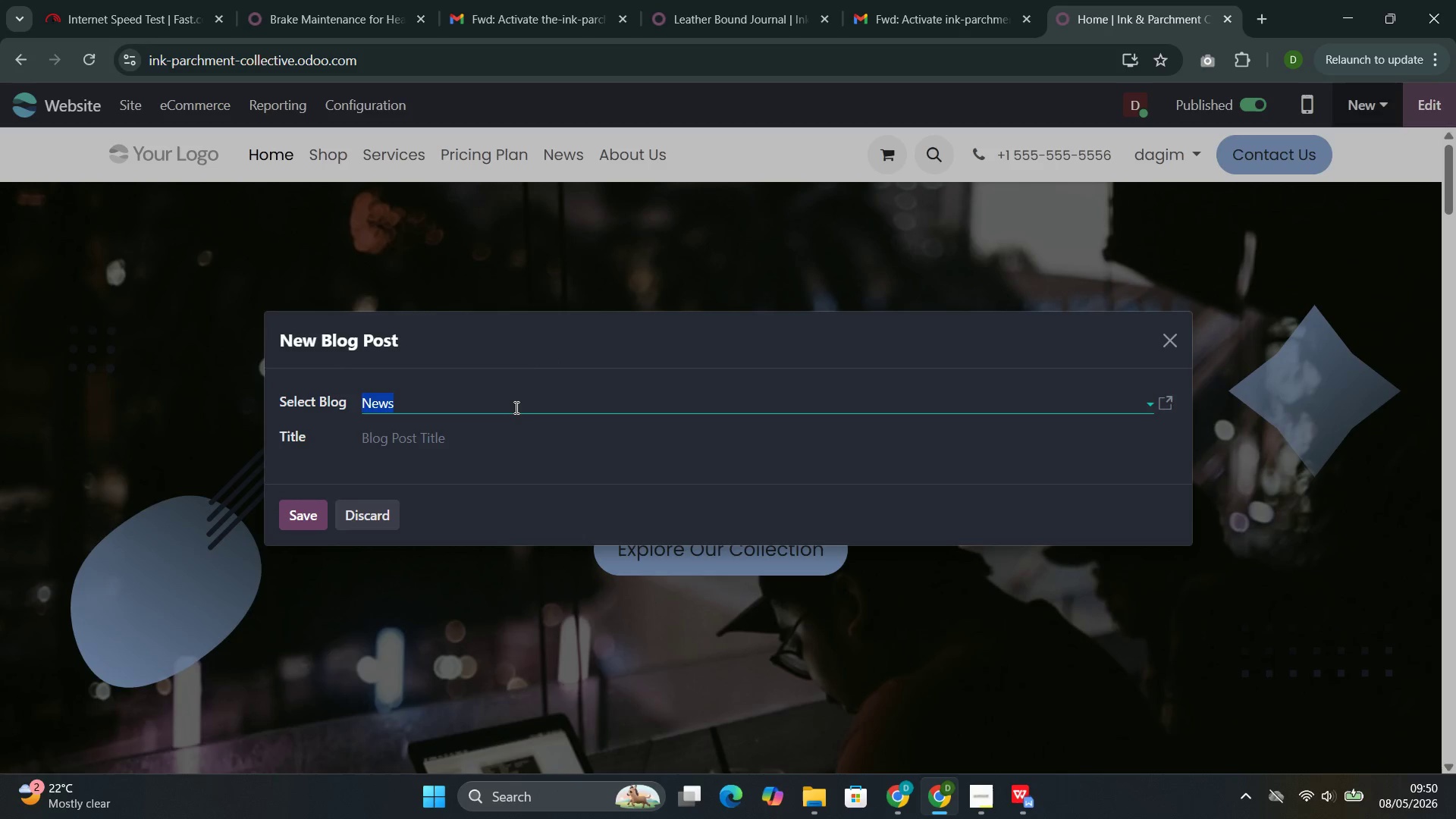 
left_click([514, 409])
 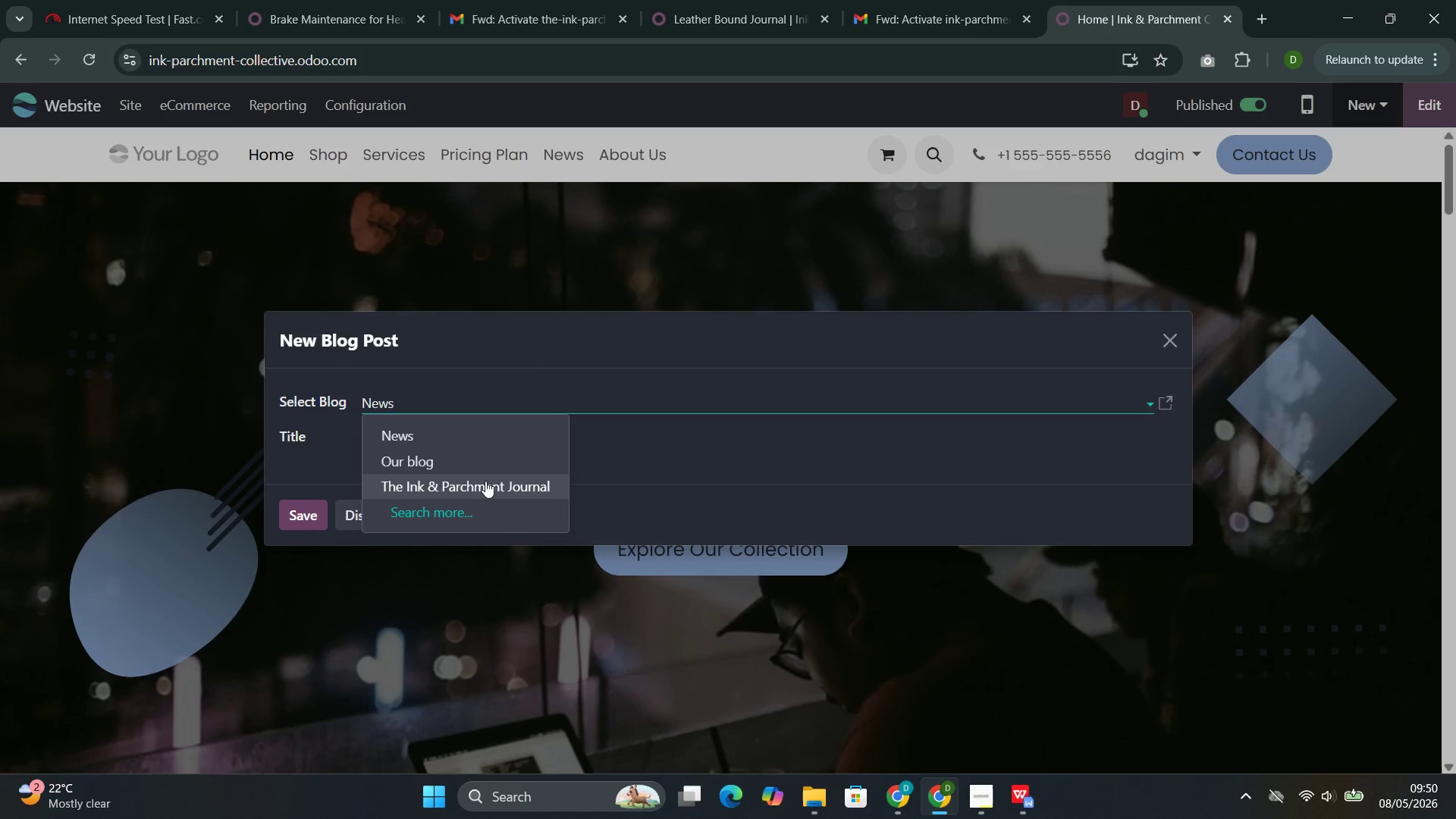 
left_click([484, 488])
 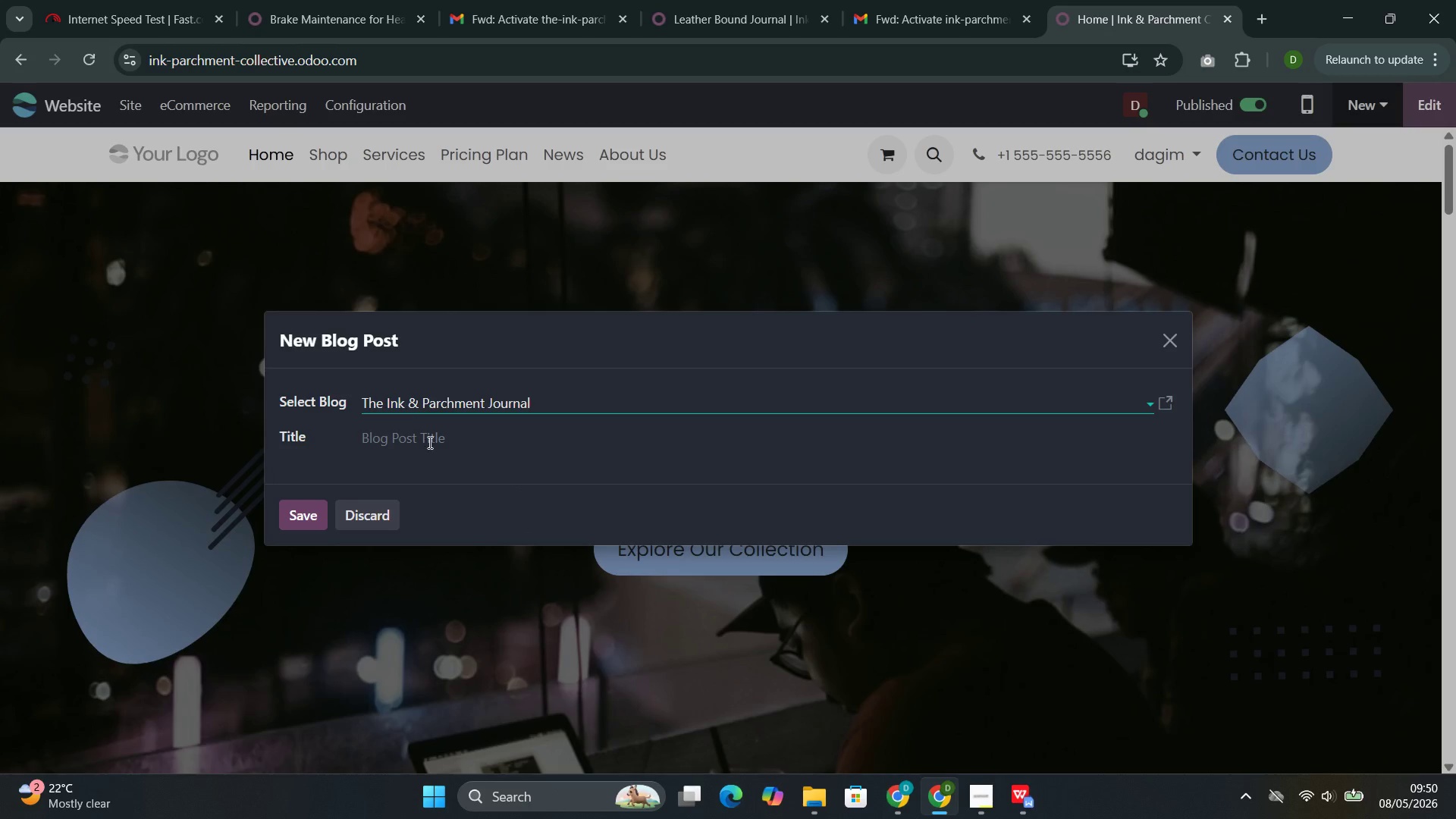 
left_click([423, 439])
 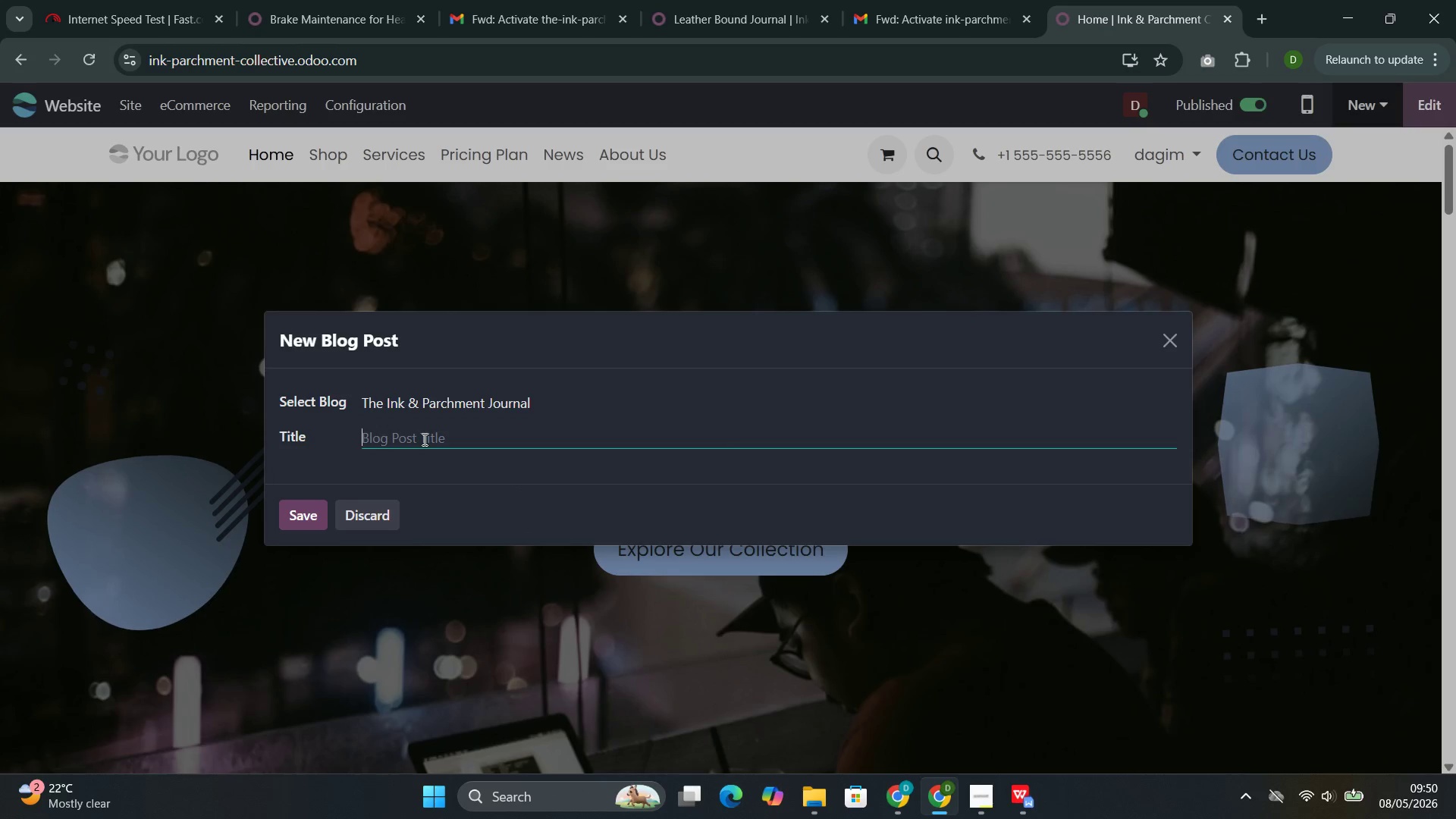 
wait(8.51)
 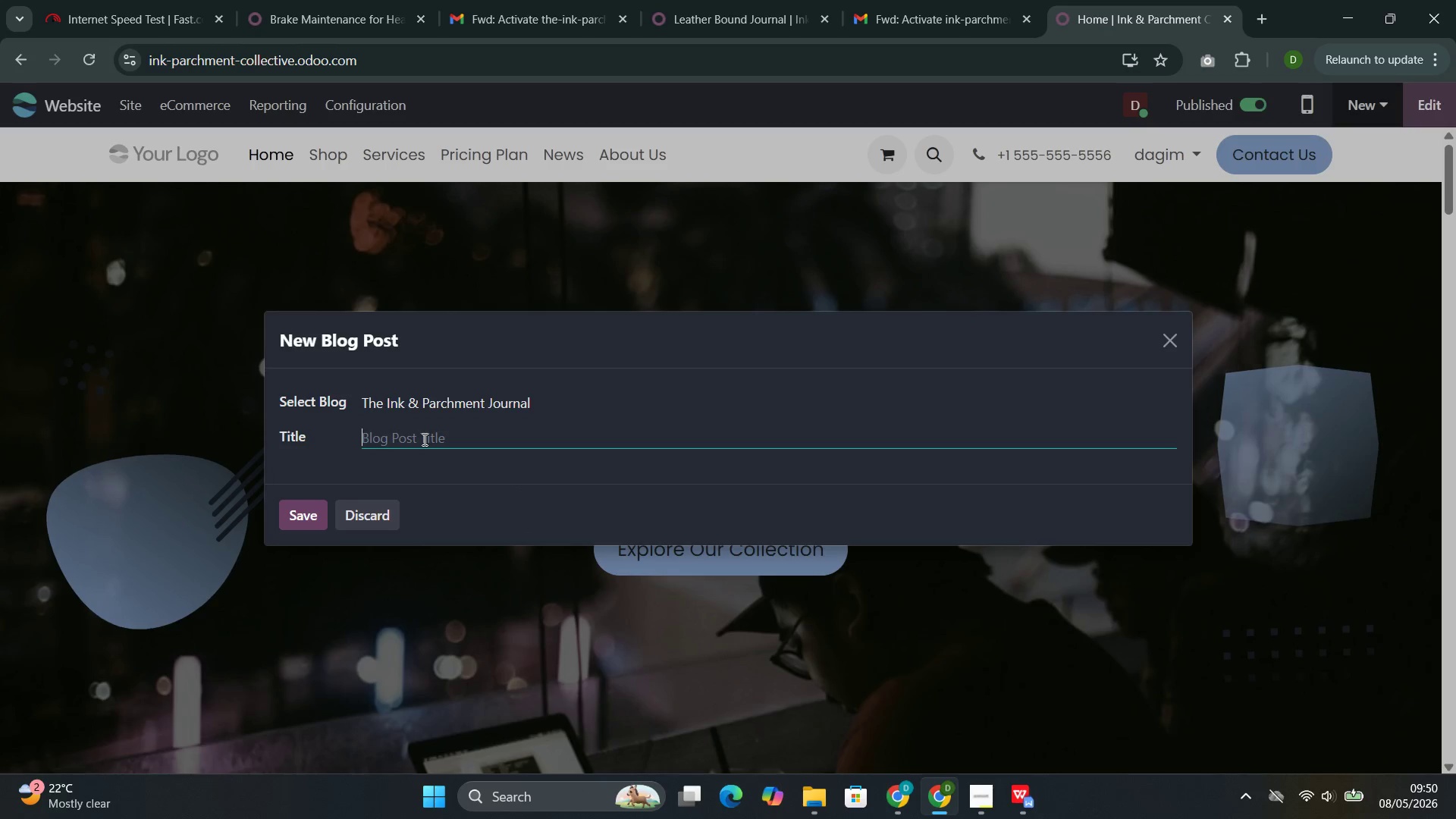 
left_click([426, 428])
 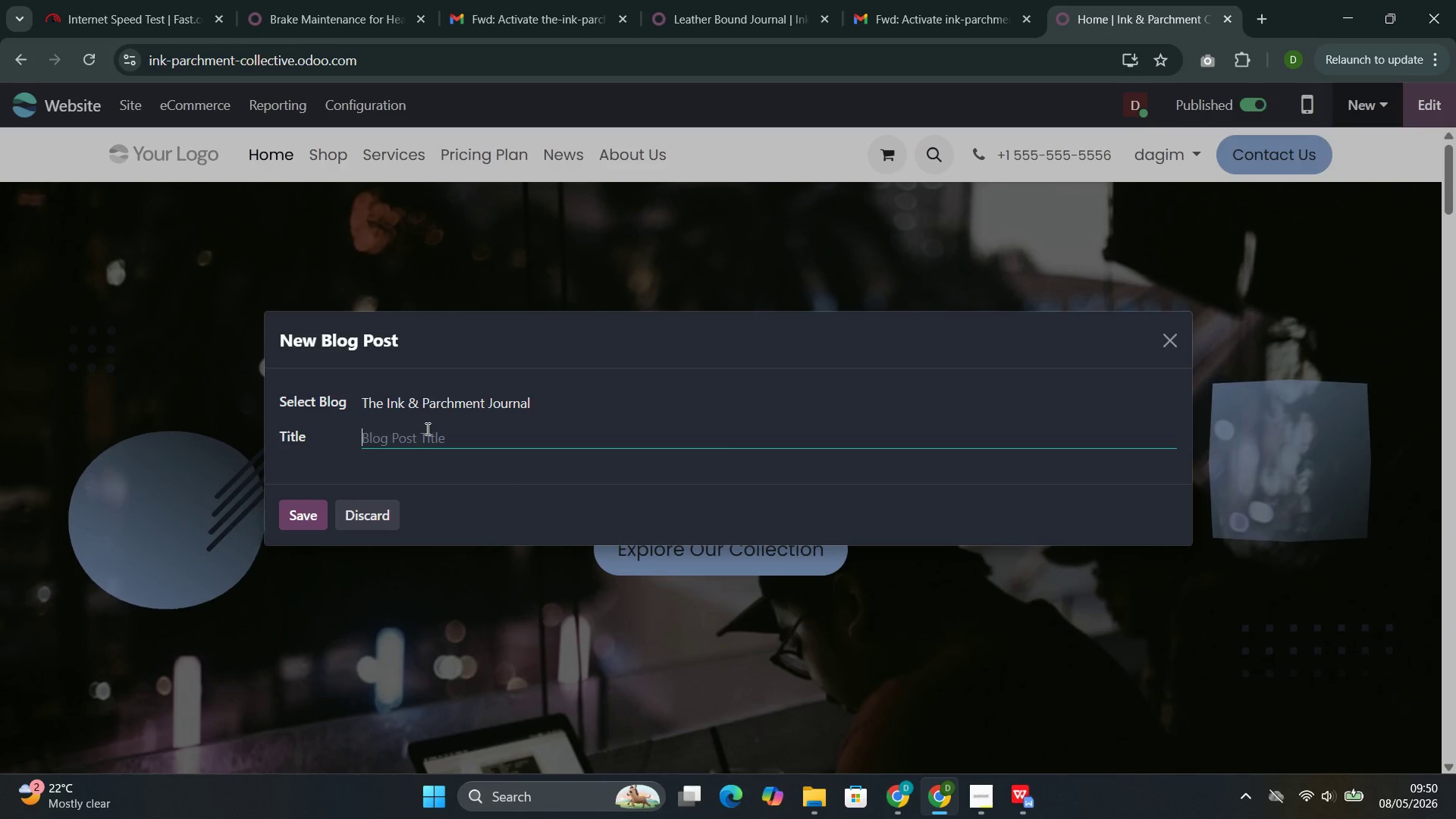 
type(The Lost Art of the Nam)
key(Backspace)
key(Backspace)
key(Backspace)
type(Handwrit)
key(Backspace)
type(tten)
 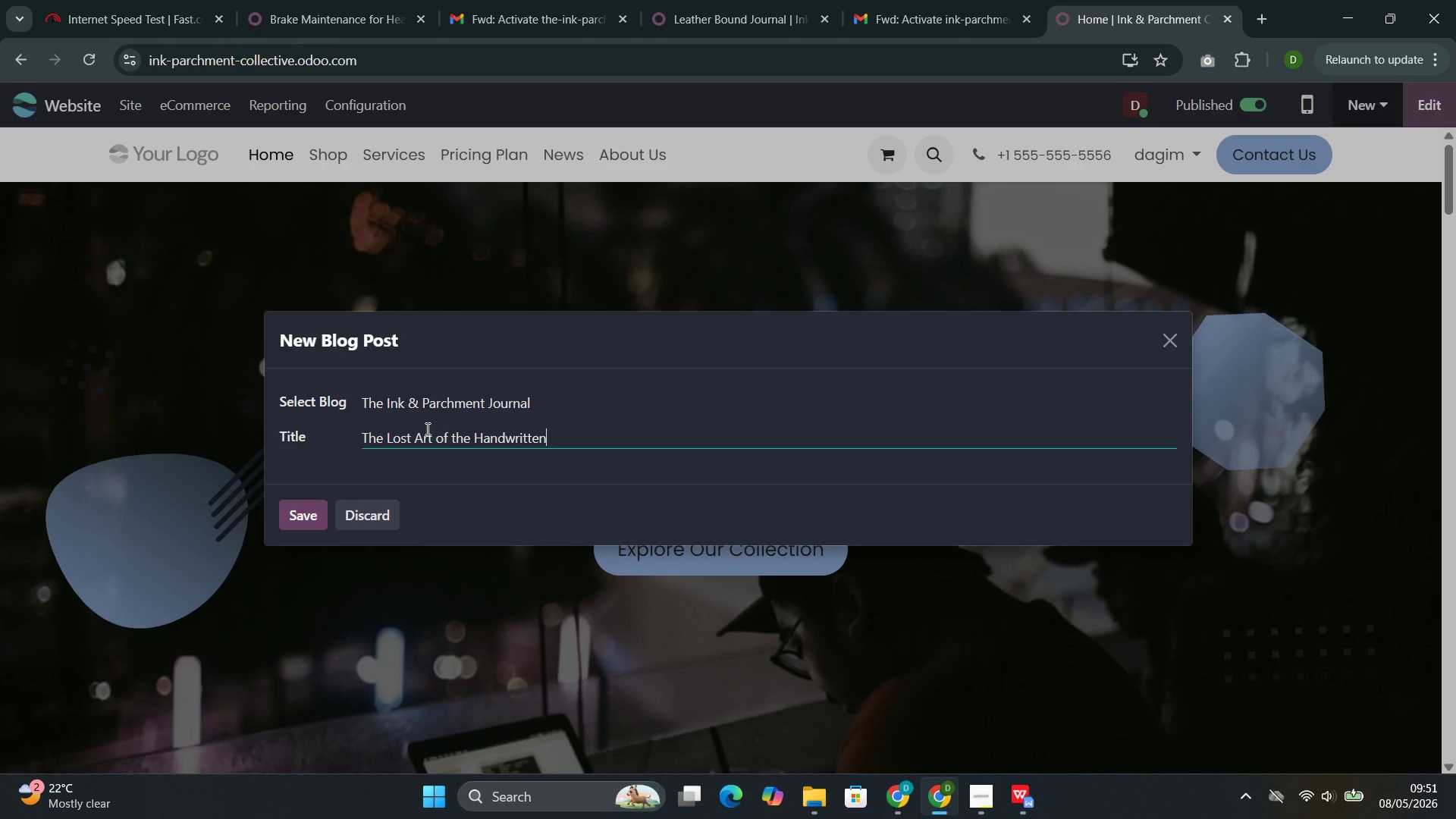 
type( Letter--Wht)
key(Backspace)
type(y It St)
key(Backspace)
type(till Matter)
 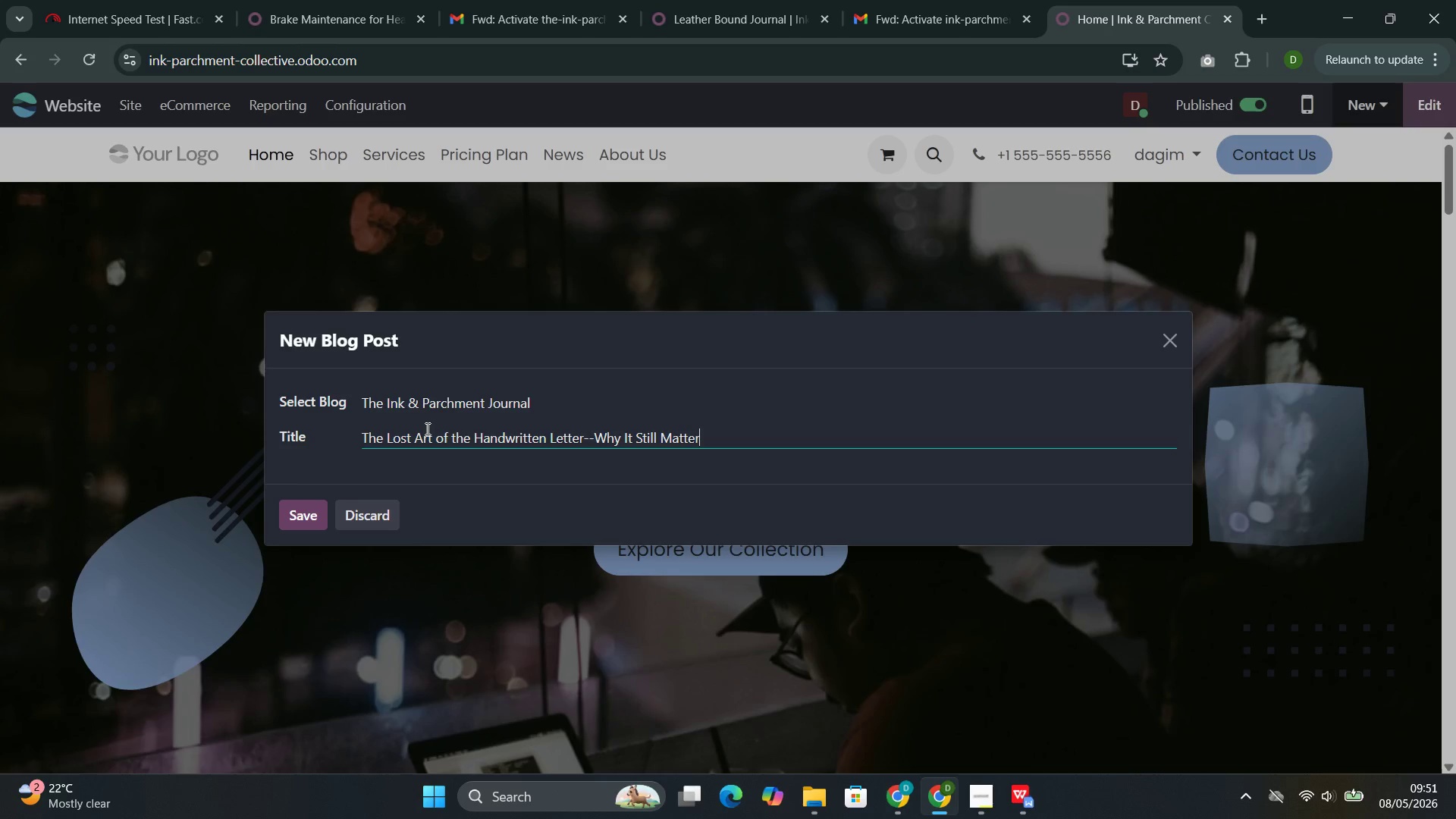 
left_click([426, 428])
 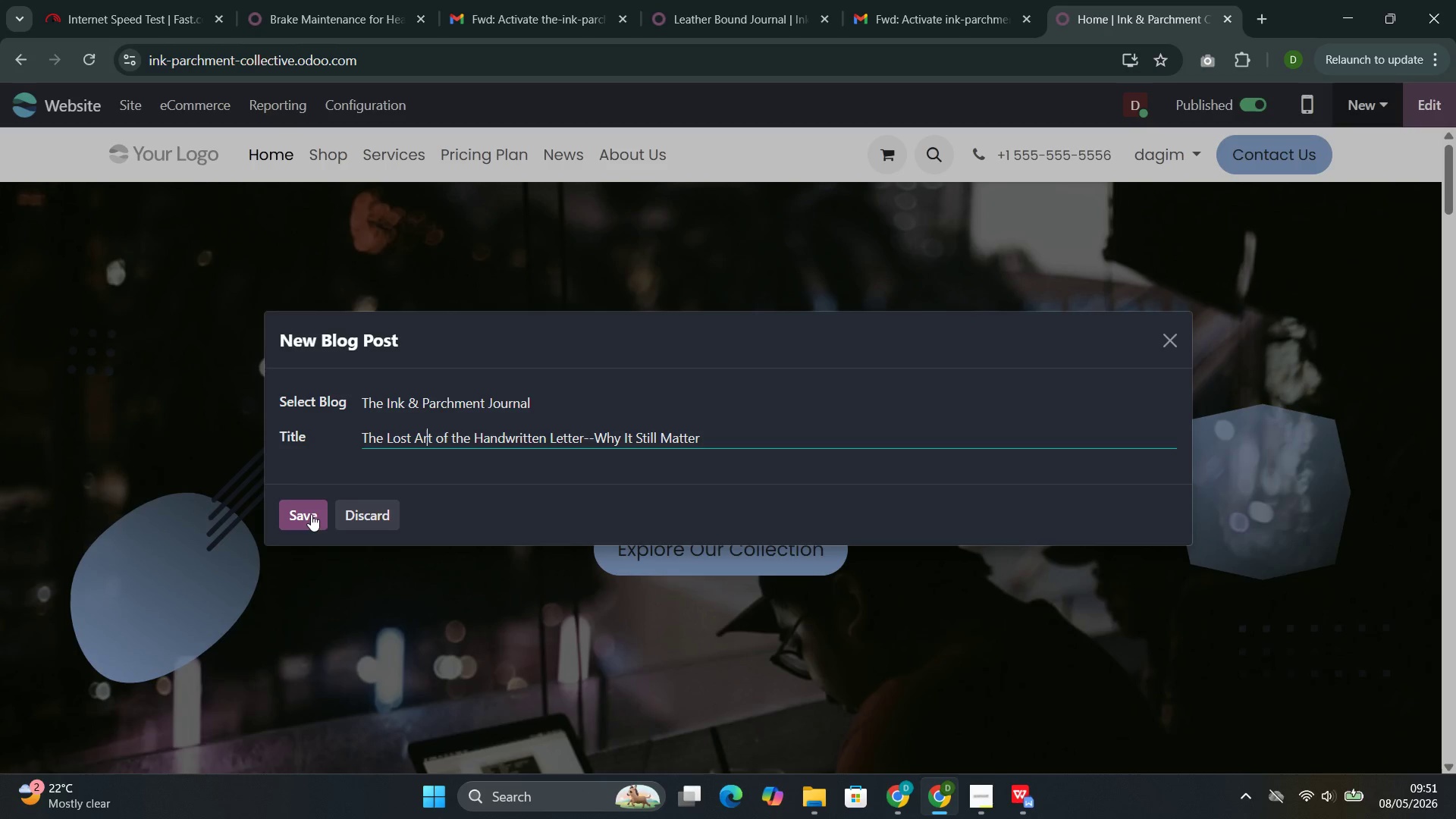 
left_click([311, 514])
 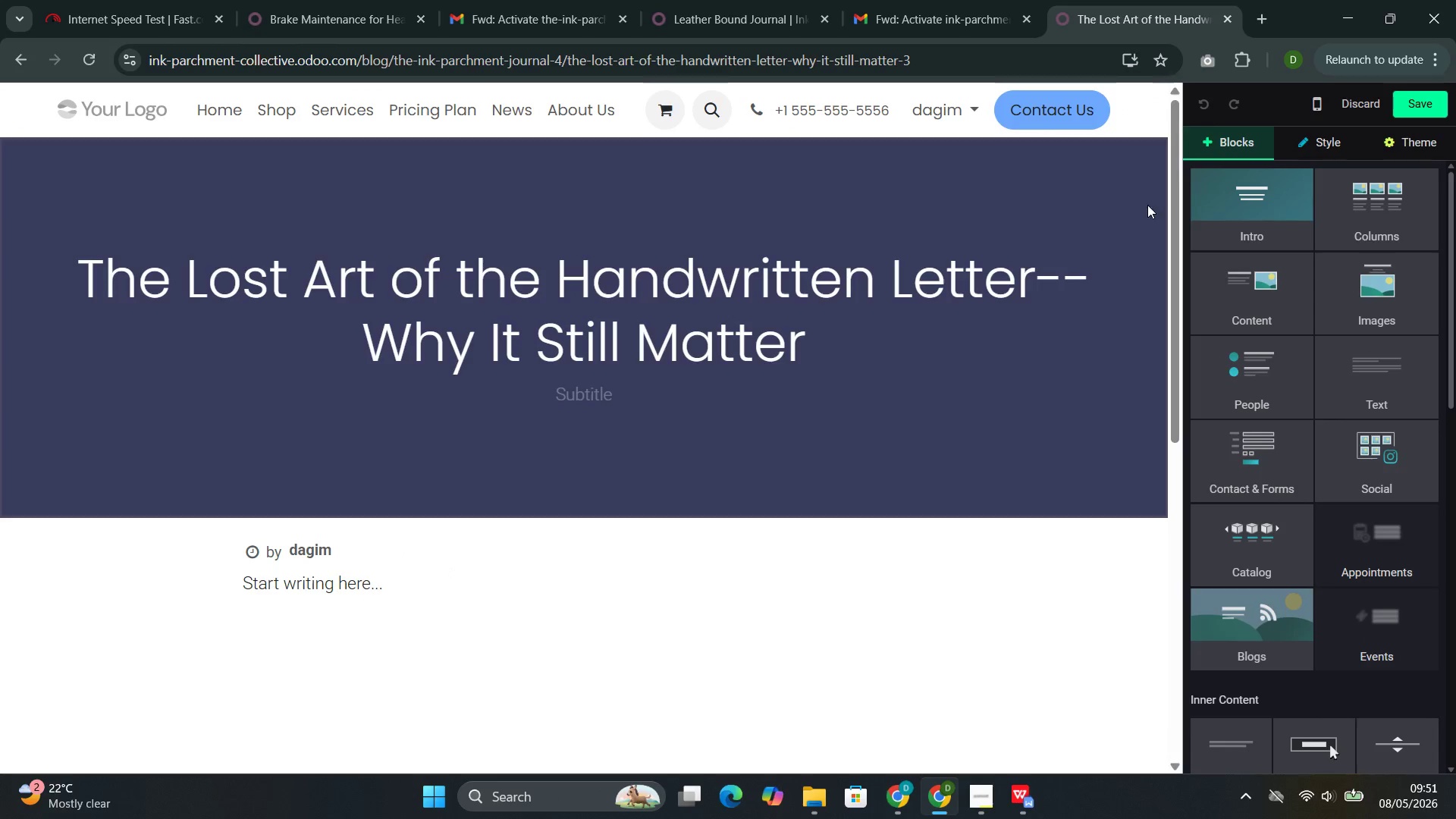 
left_click([1212, 295])
 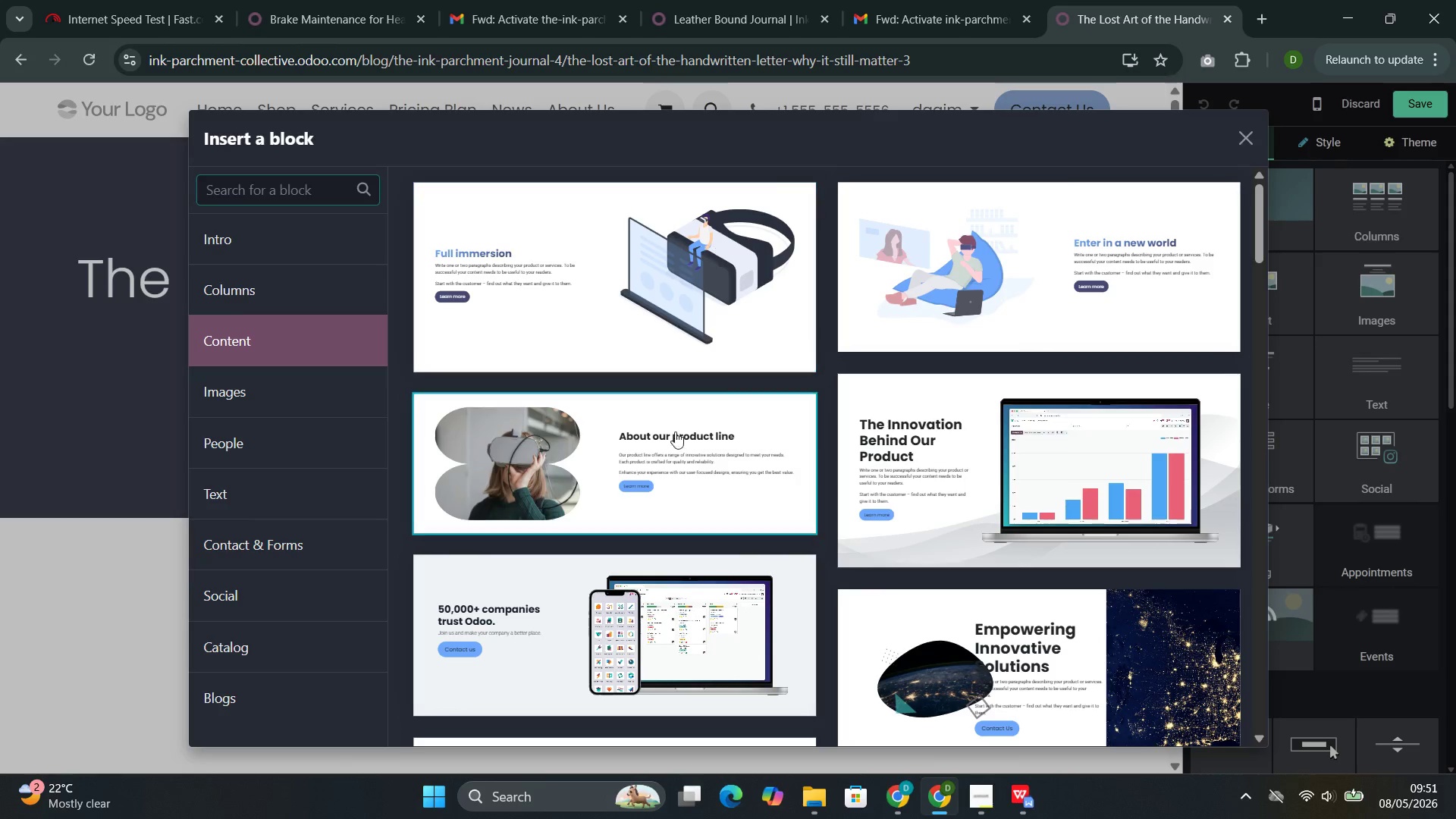 
left_click([949, 237])
 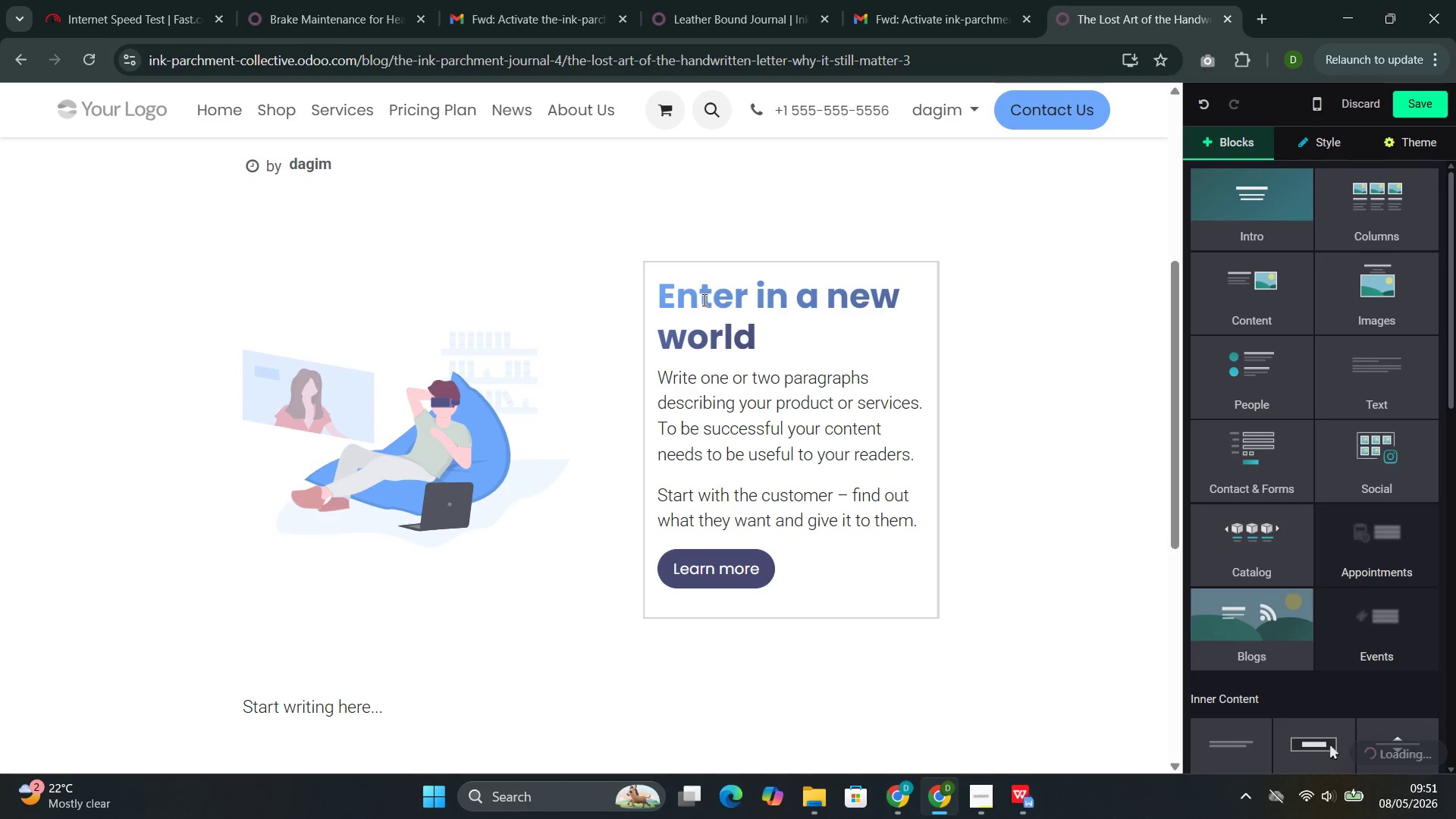 
double_click([704, 300])
 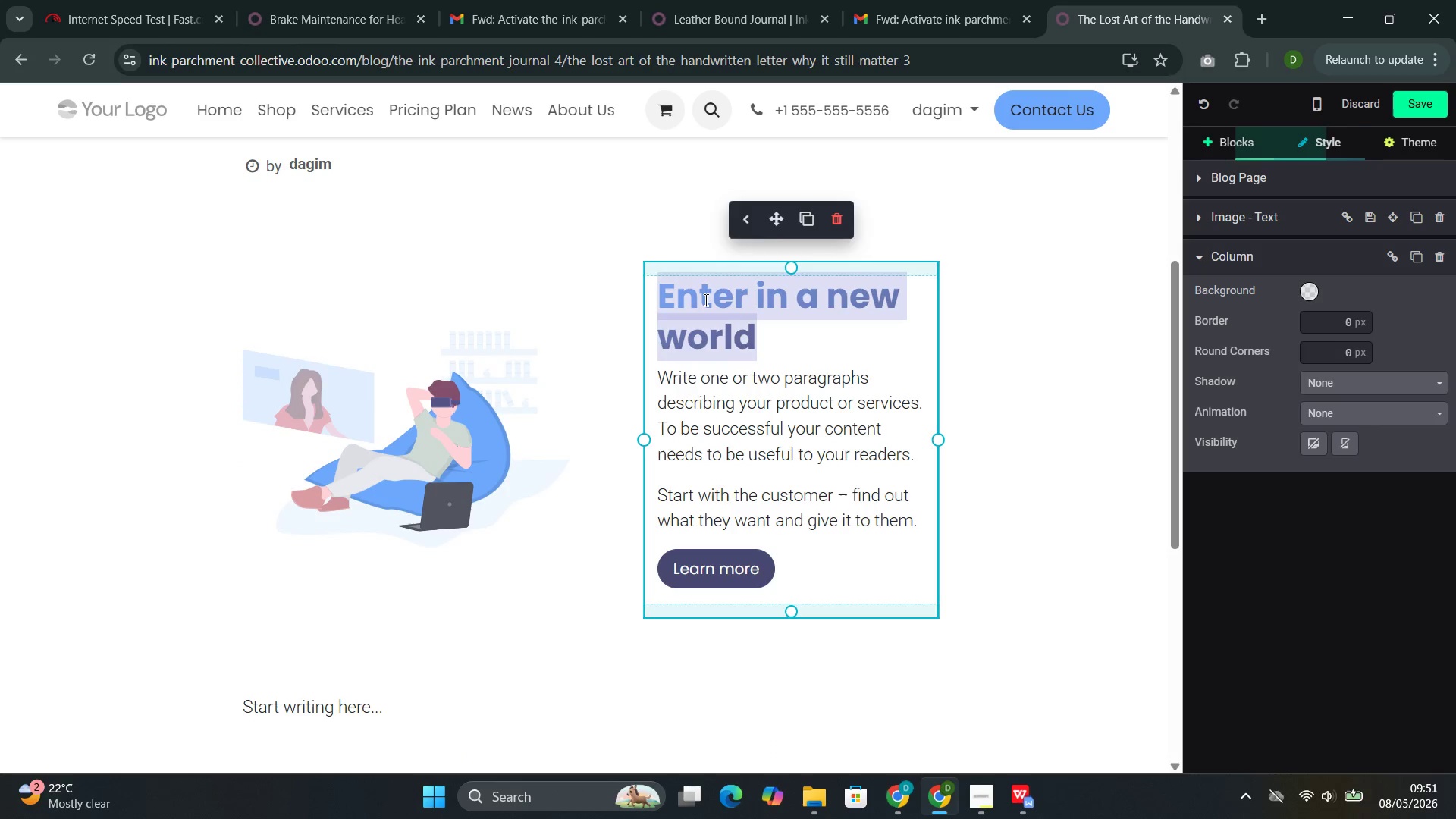 
triple_click([704, 300])
 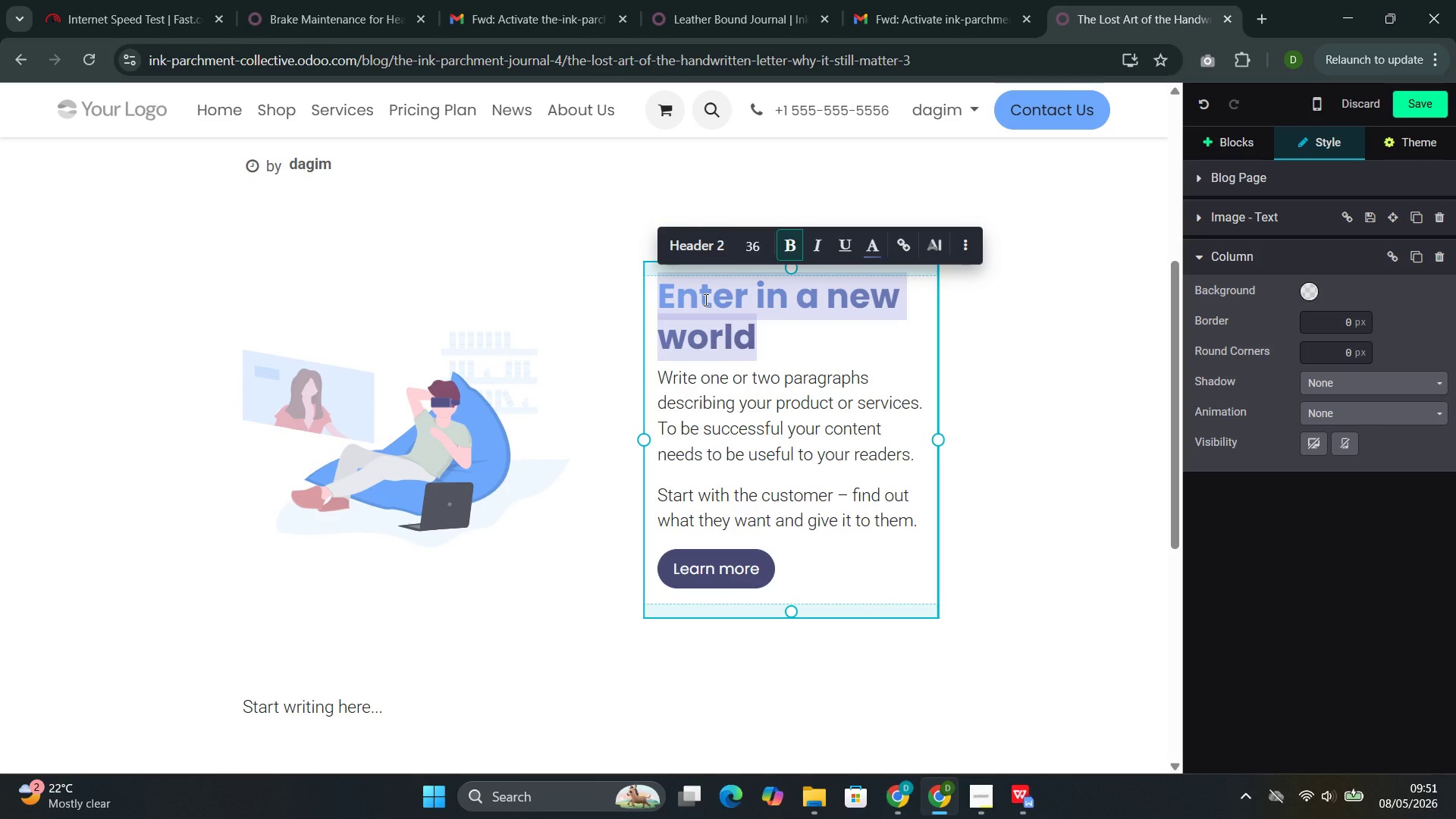 
wait(6.86)
 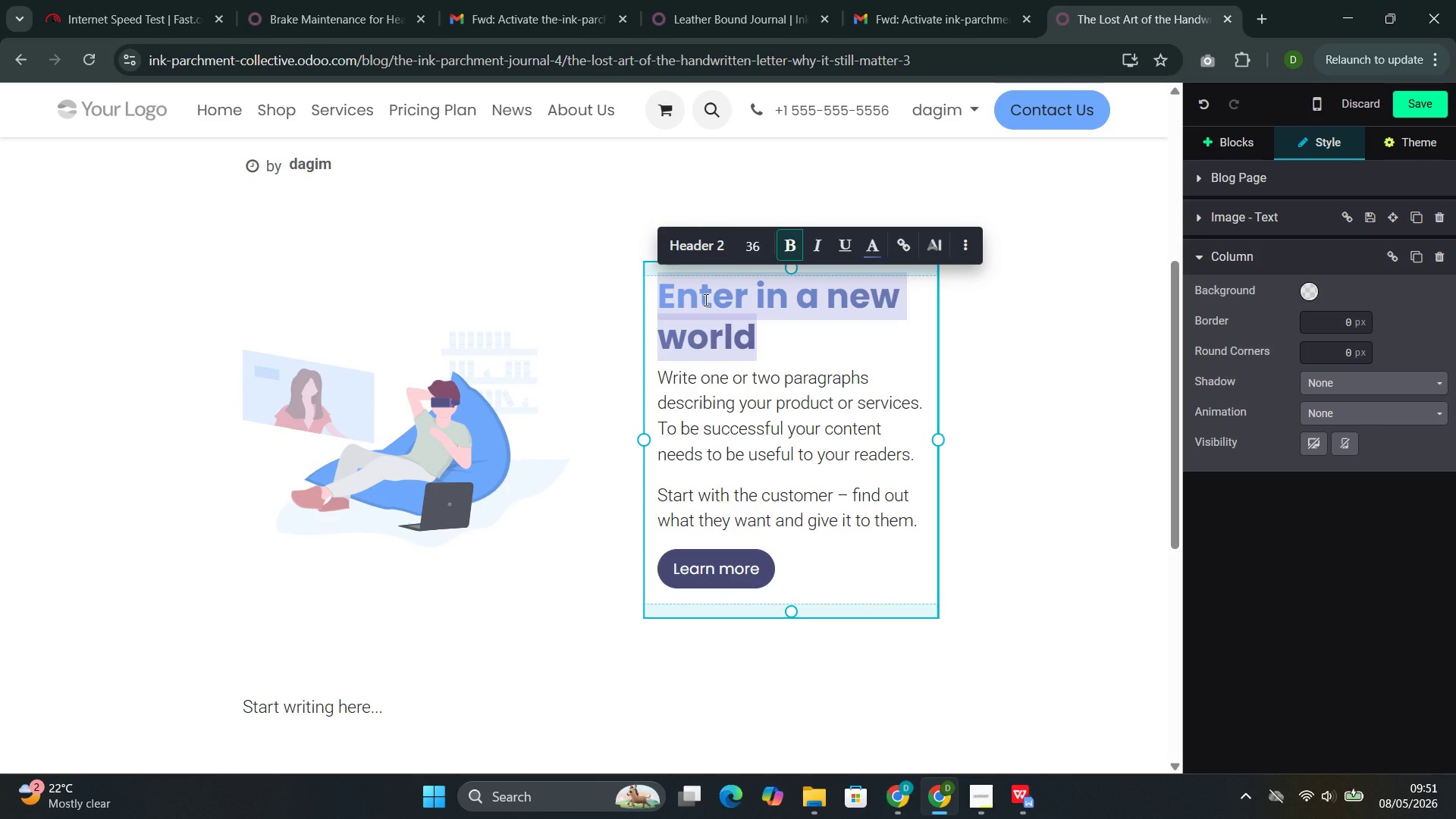 
type(The Lost Art Of the )
 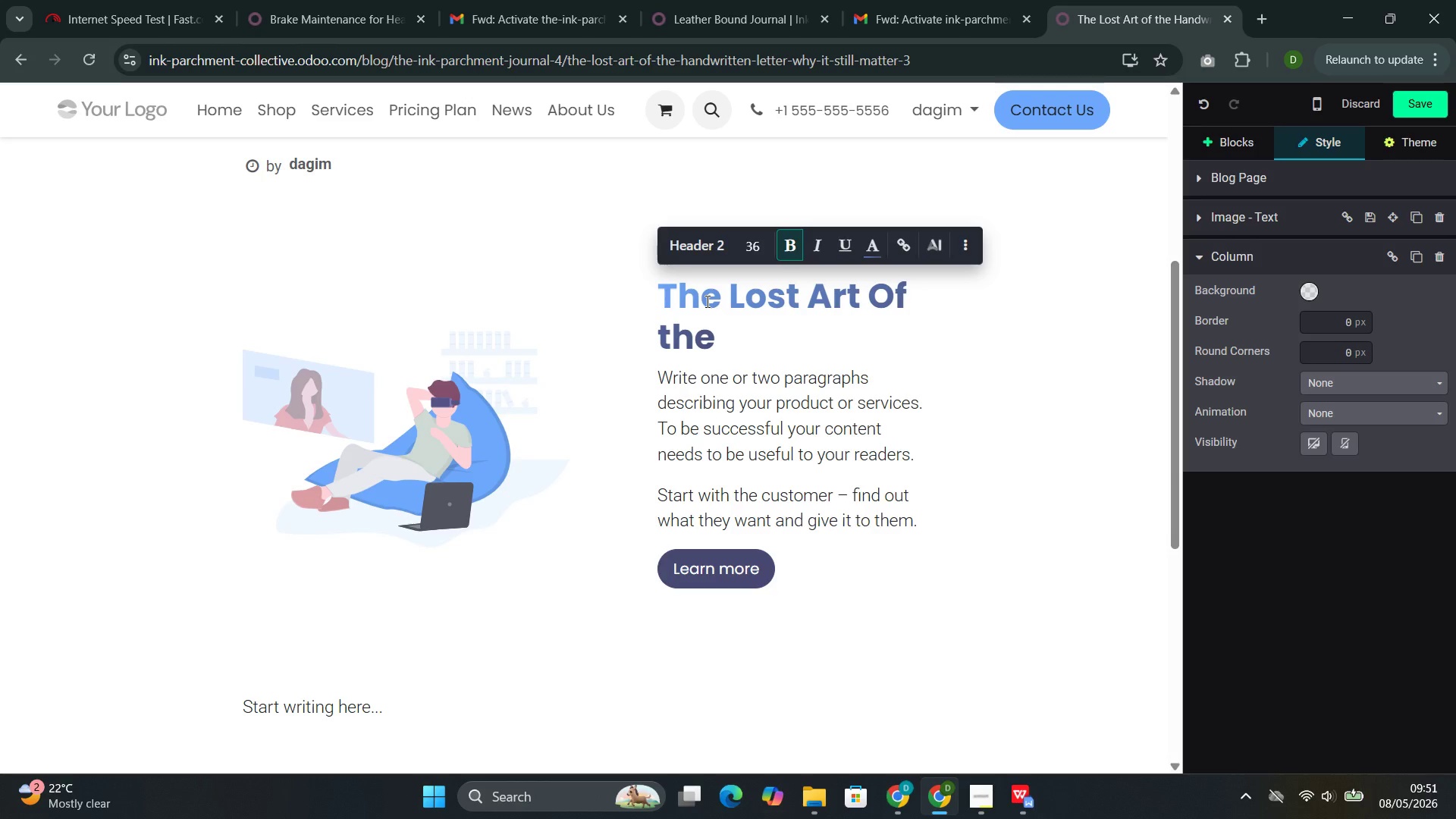 
type(Handwritten Letter)
 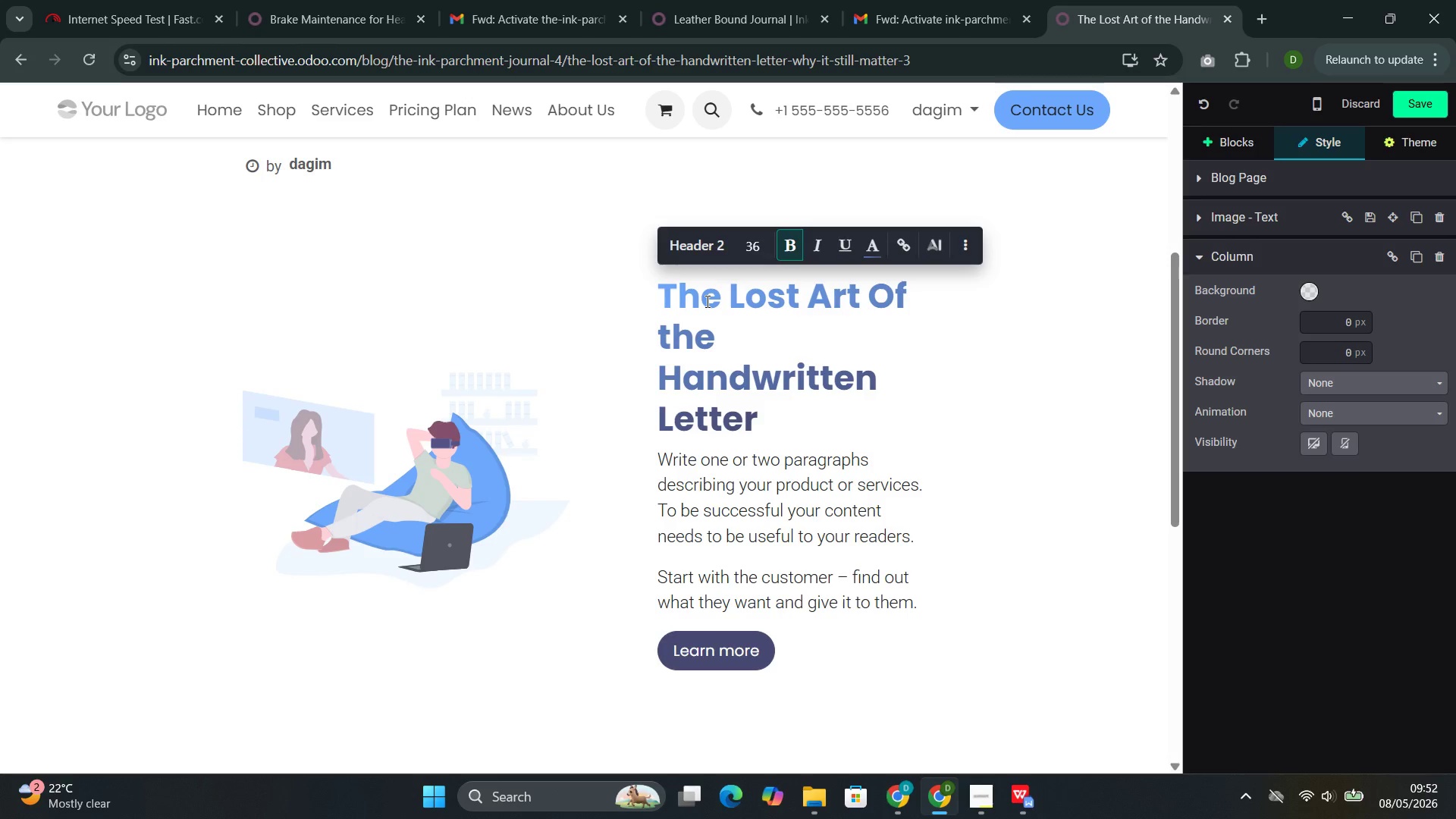 
left_click([813, 618])
 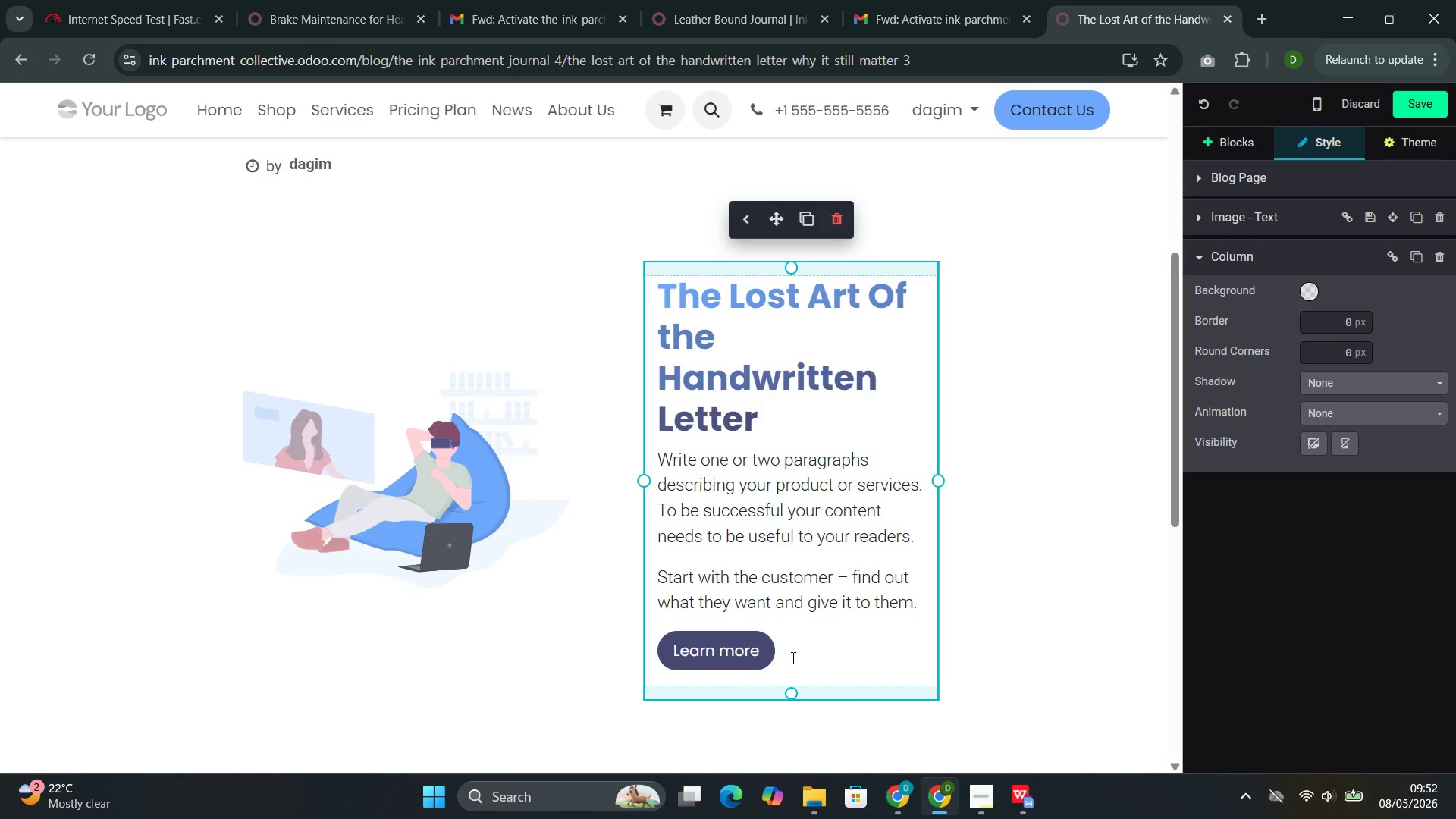 
left_click_drag(start_coordinate=[781, 659], to_coordinate=[676, 469])
 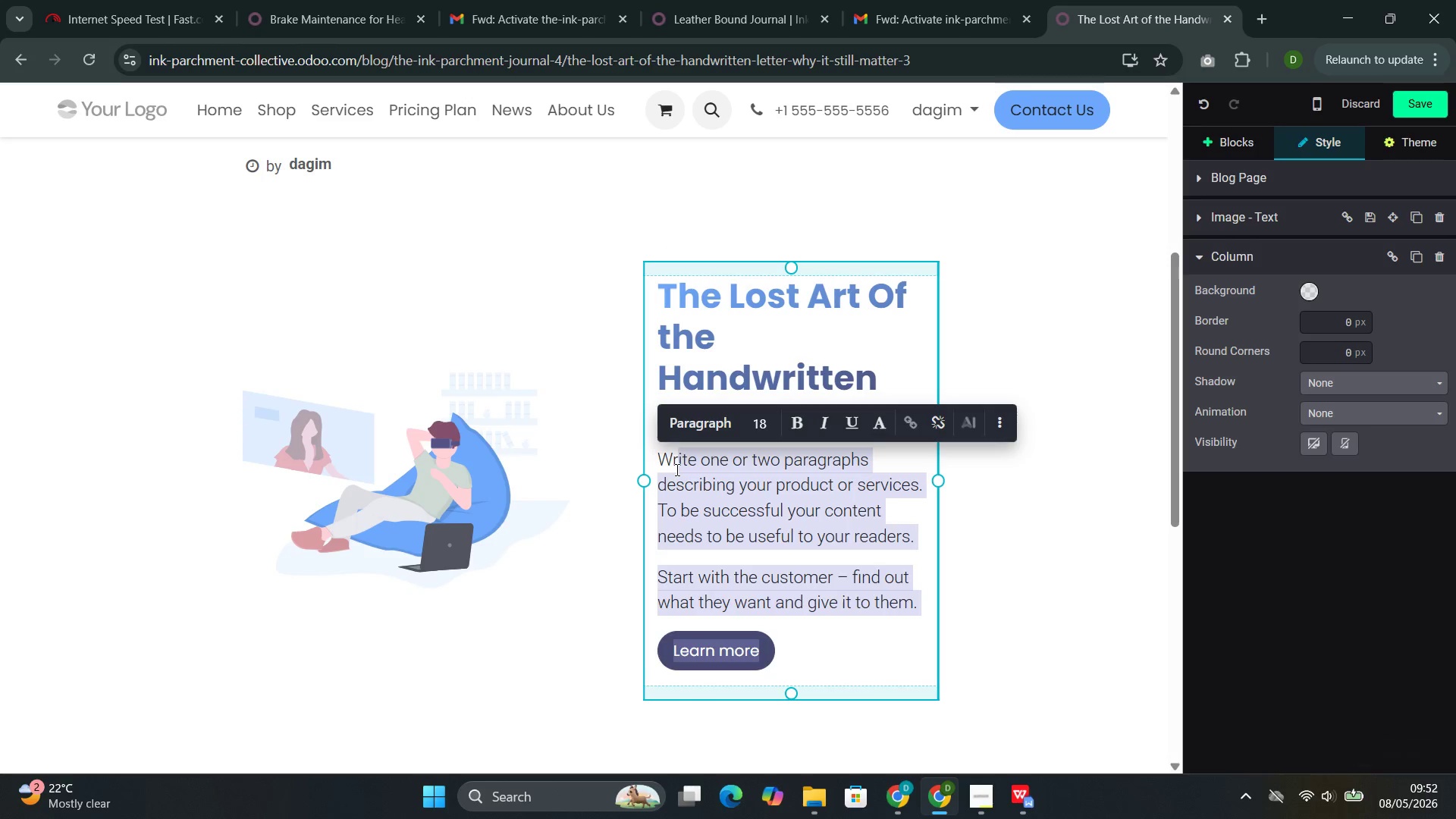 
key(Backspace)
 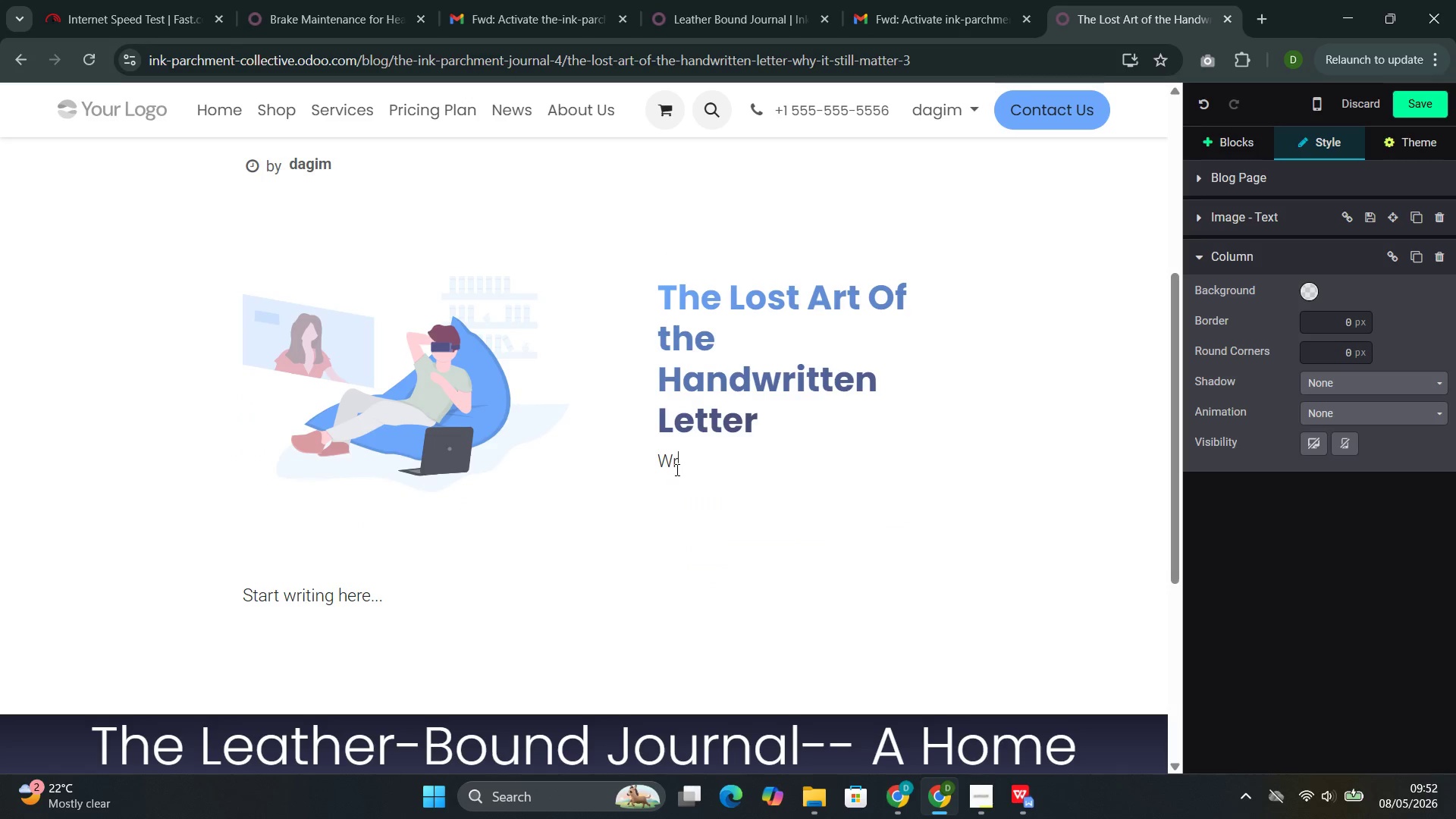 
key(Backspace)
 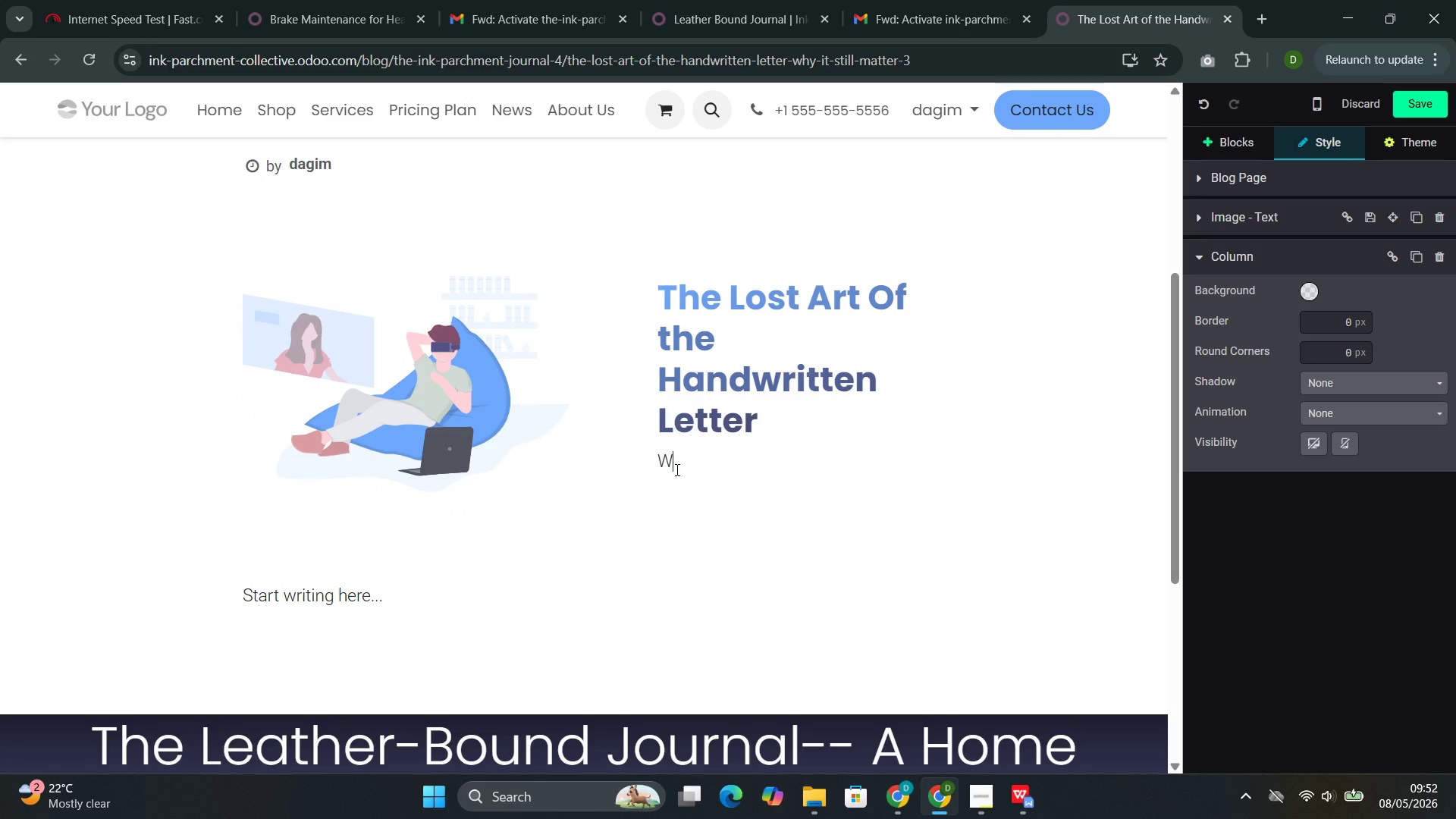 
key(Backspace)
 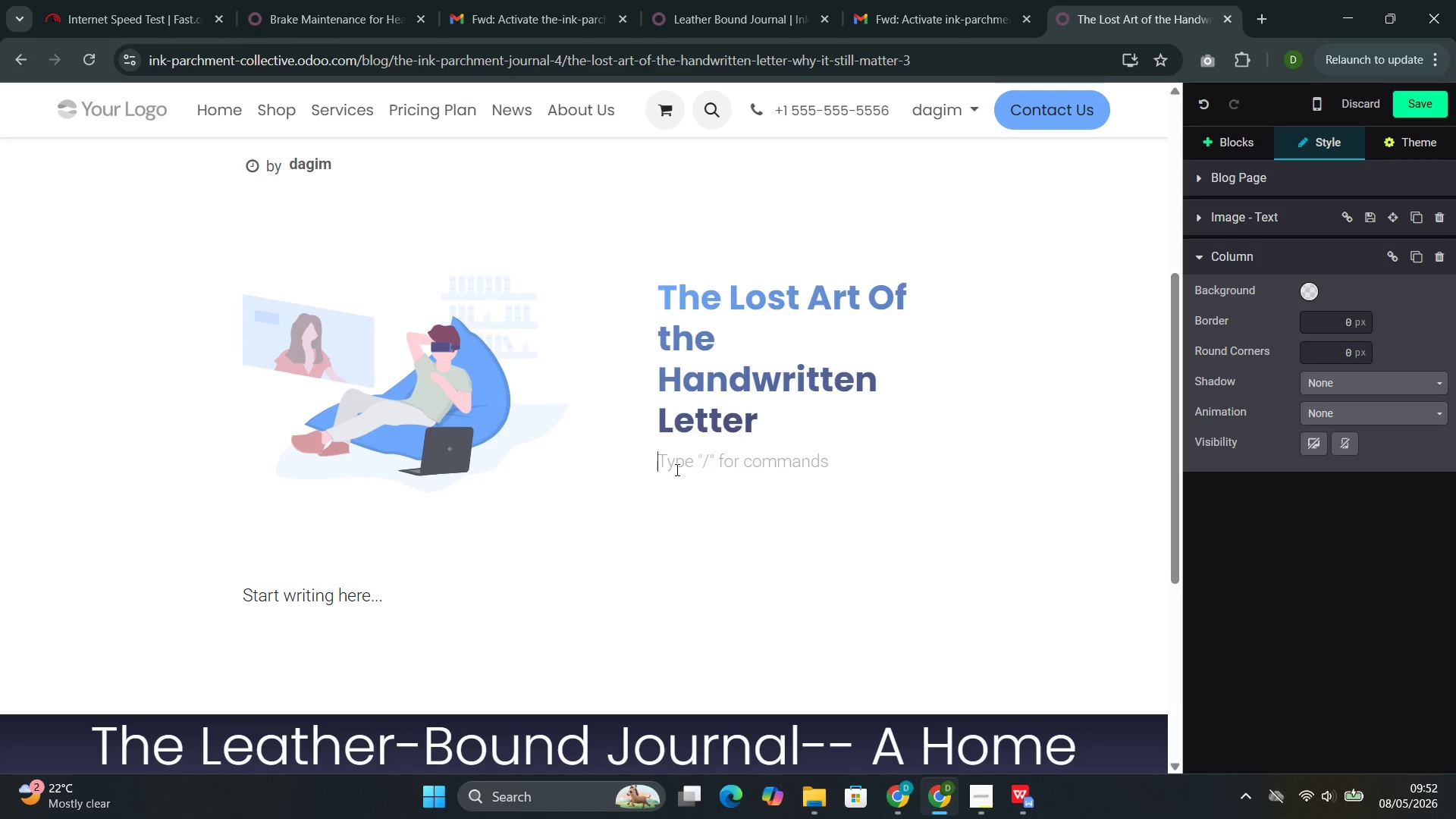 
wait(11.75)
 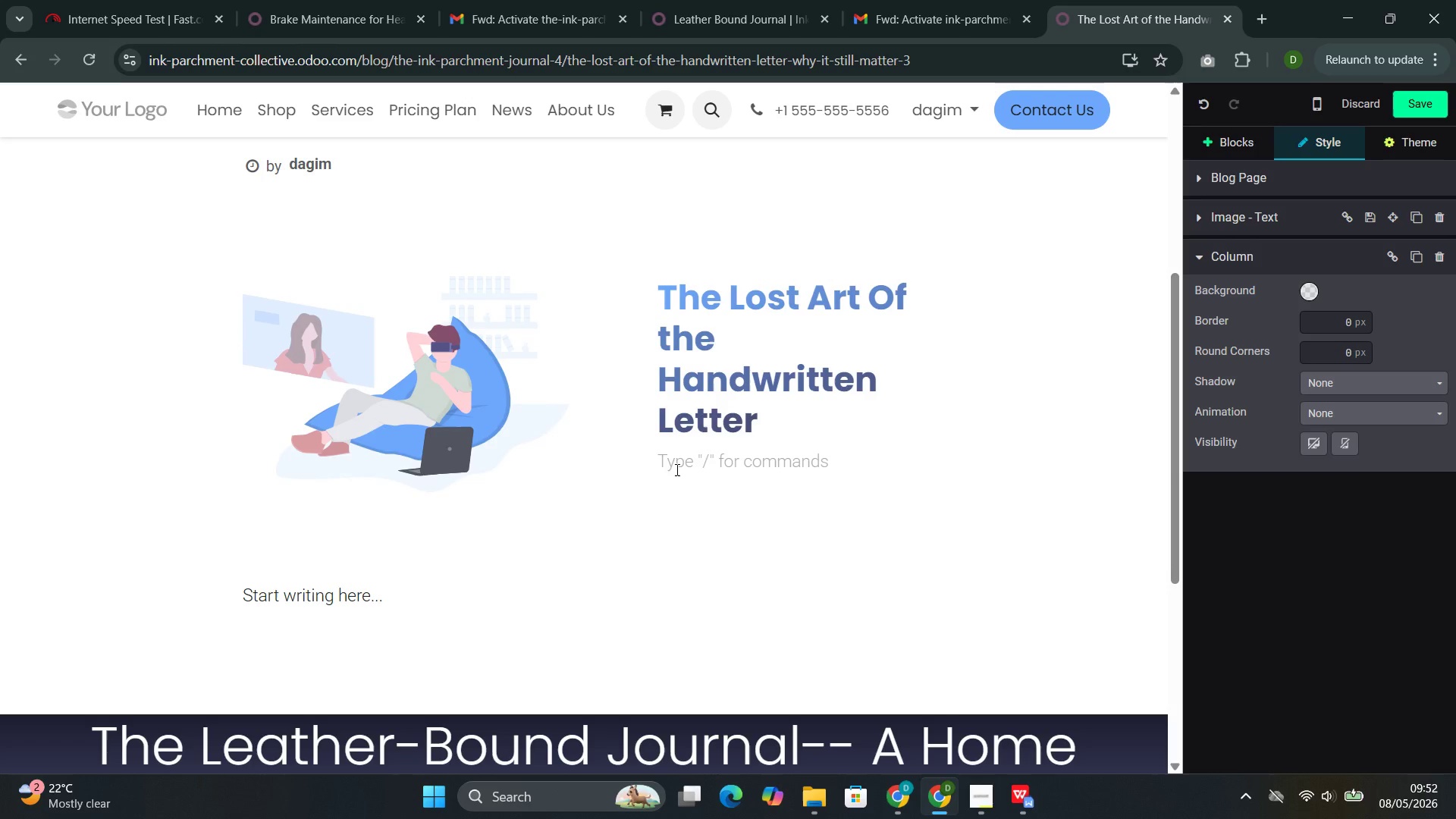 
type(The ava)
key(Backspace)
type(erage email is read in under th)
key(Backspace)
type(eh)
key(Backspace)
type(n seconds)
 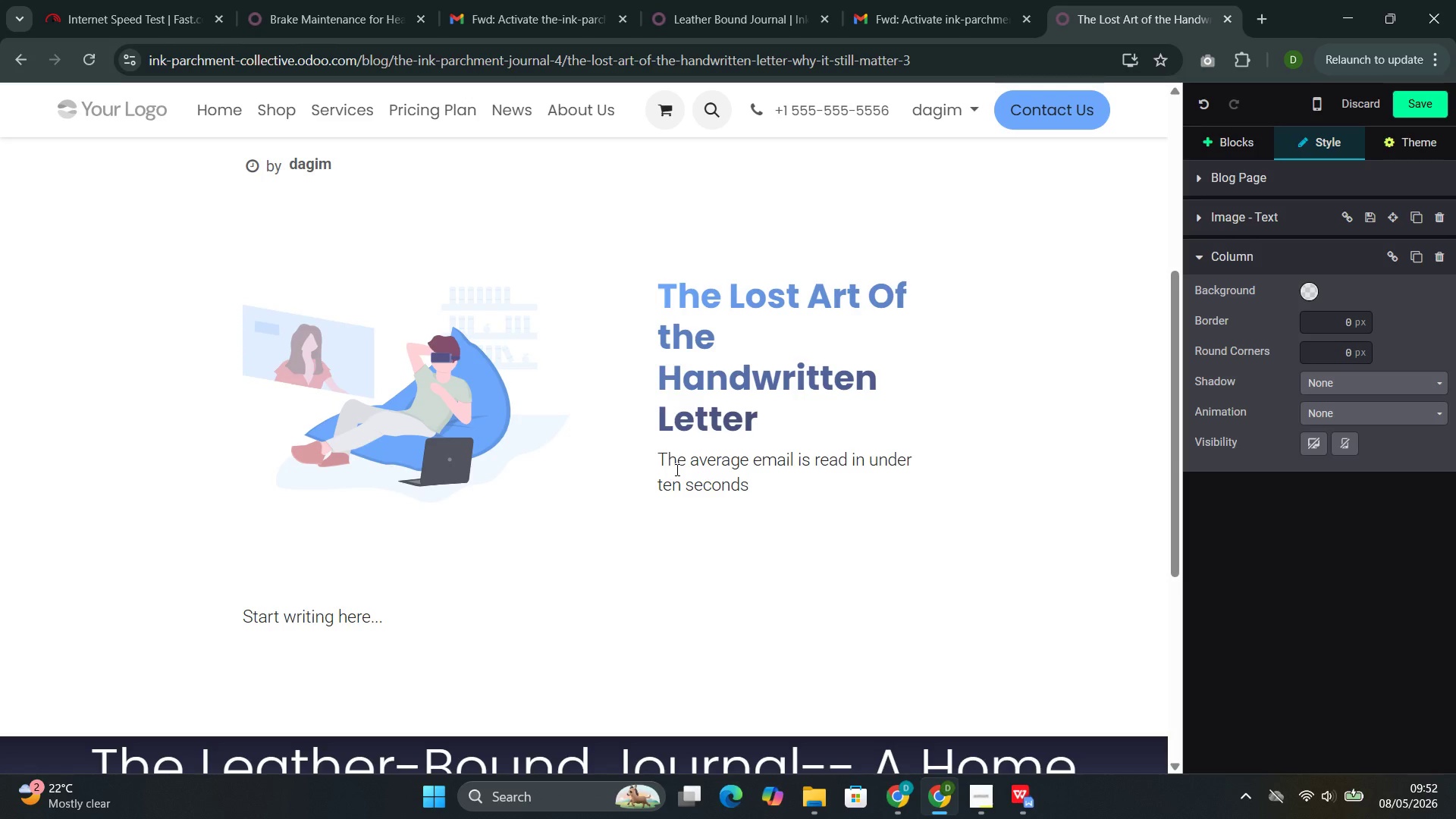 
type(. It is com)
 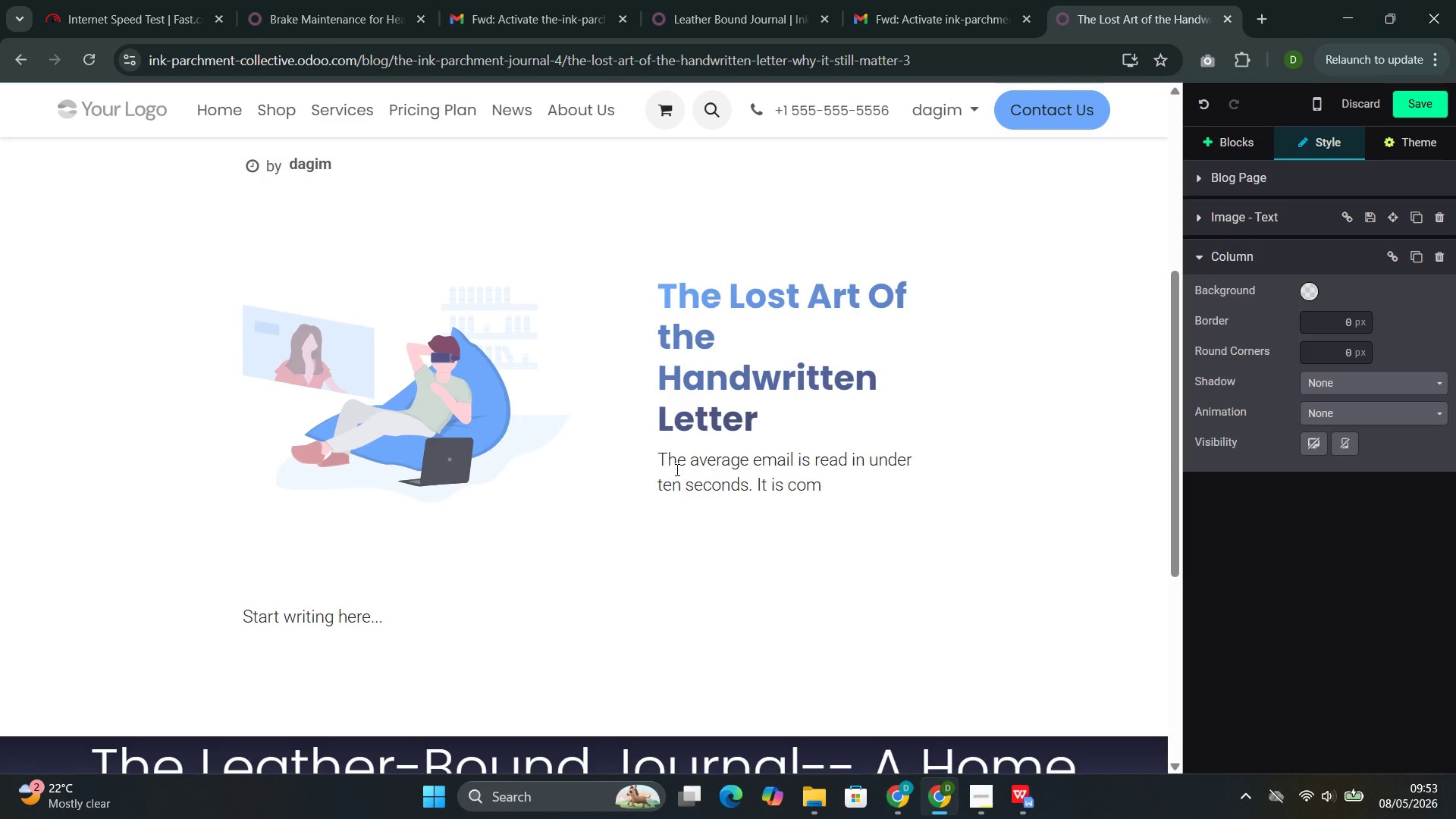 
type(posed quikli)
key(Backspace)
type(y, sent )
 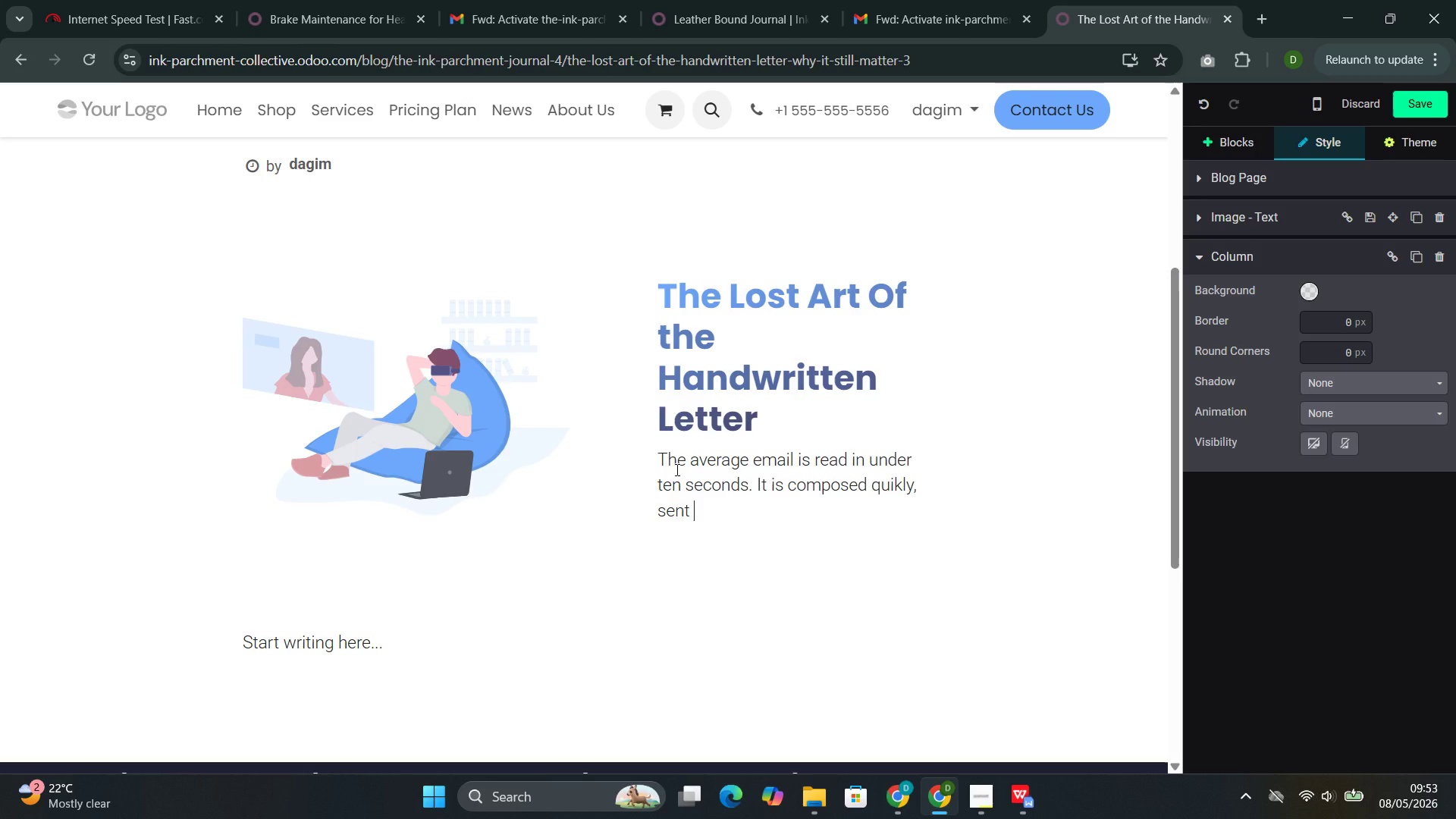 
wait(28.53)
 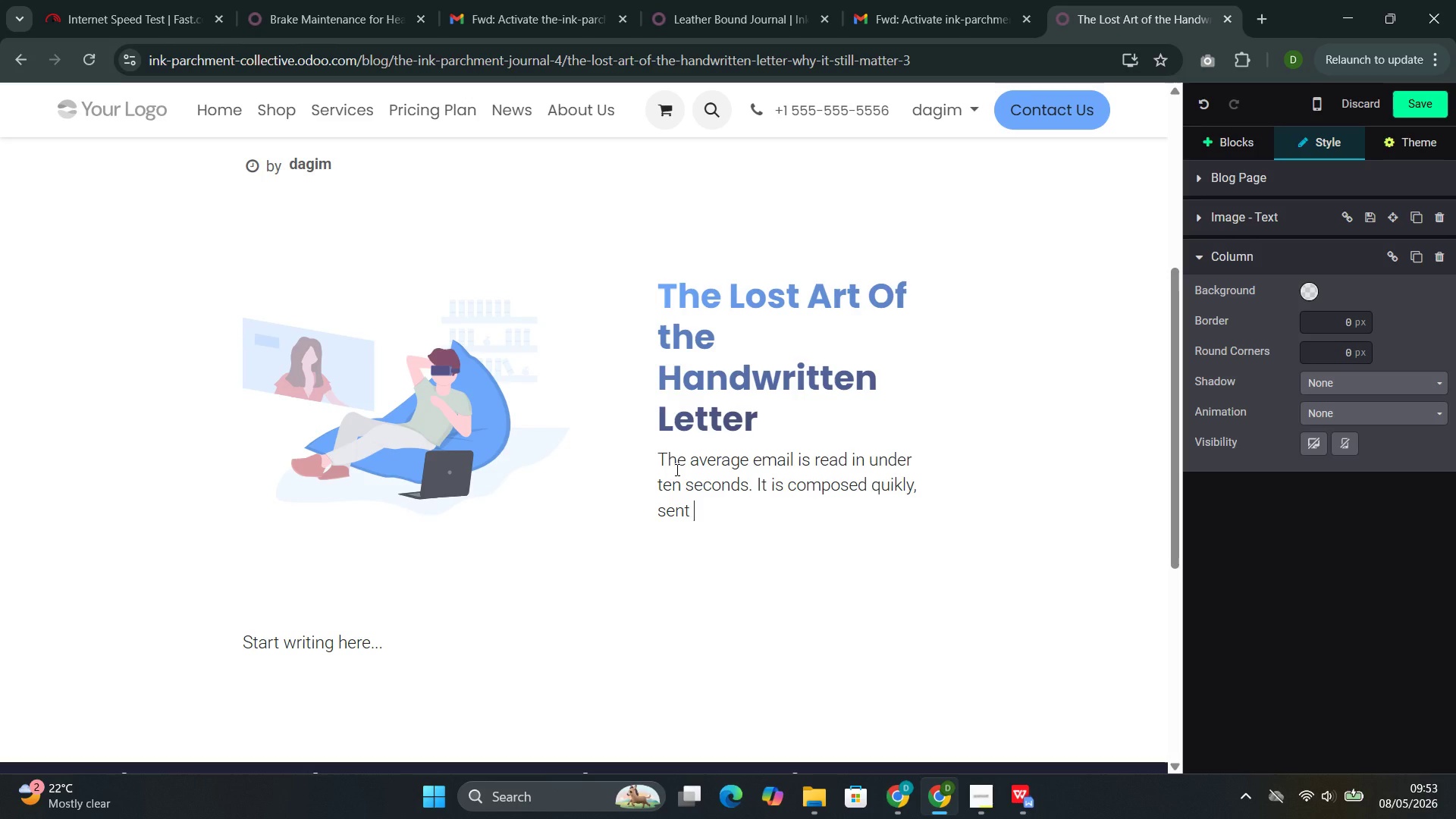 
type(immediately, and deleted or archived without ceremony. A handwrotten letter )
 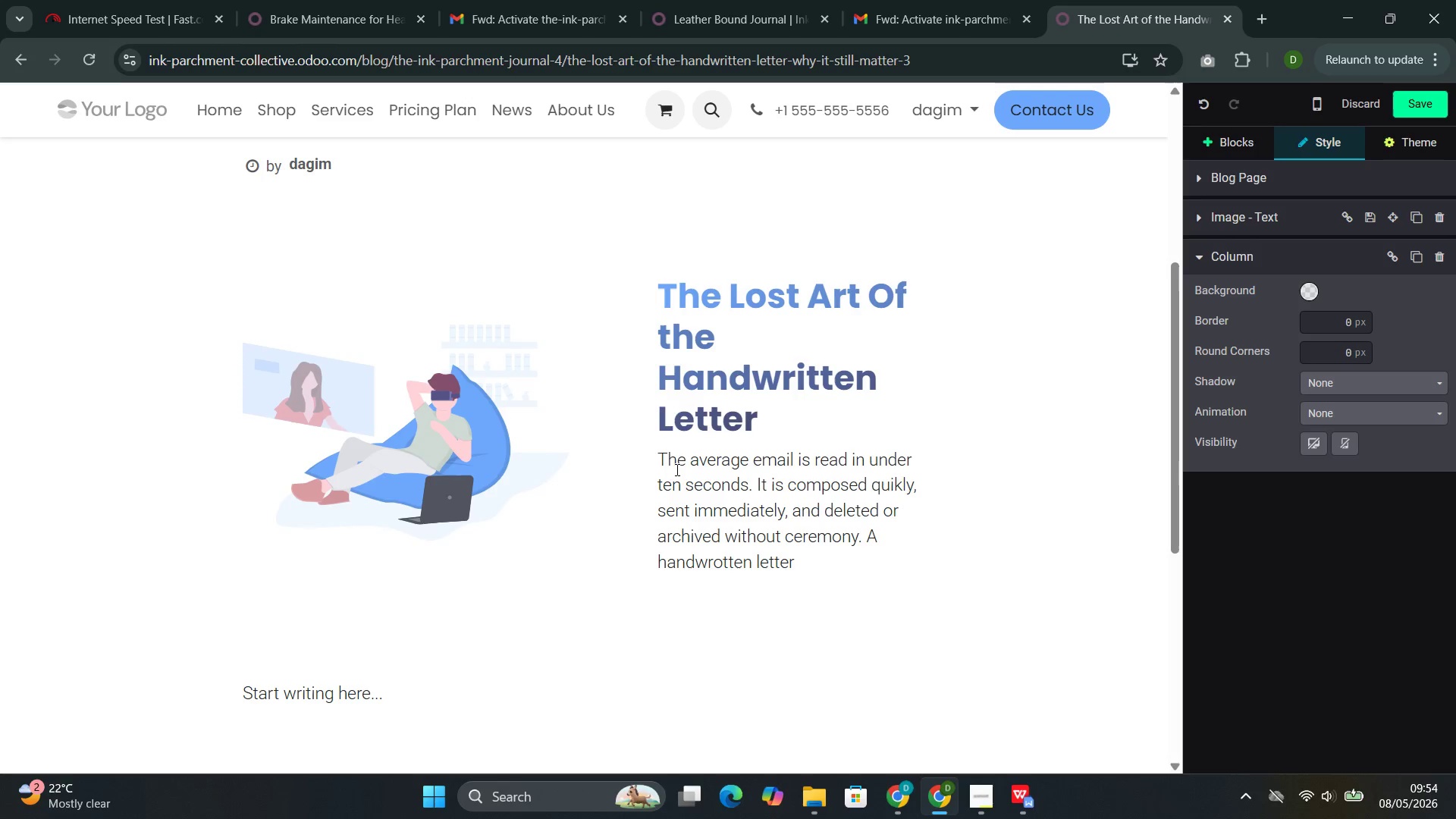 
type(is )
 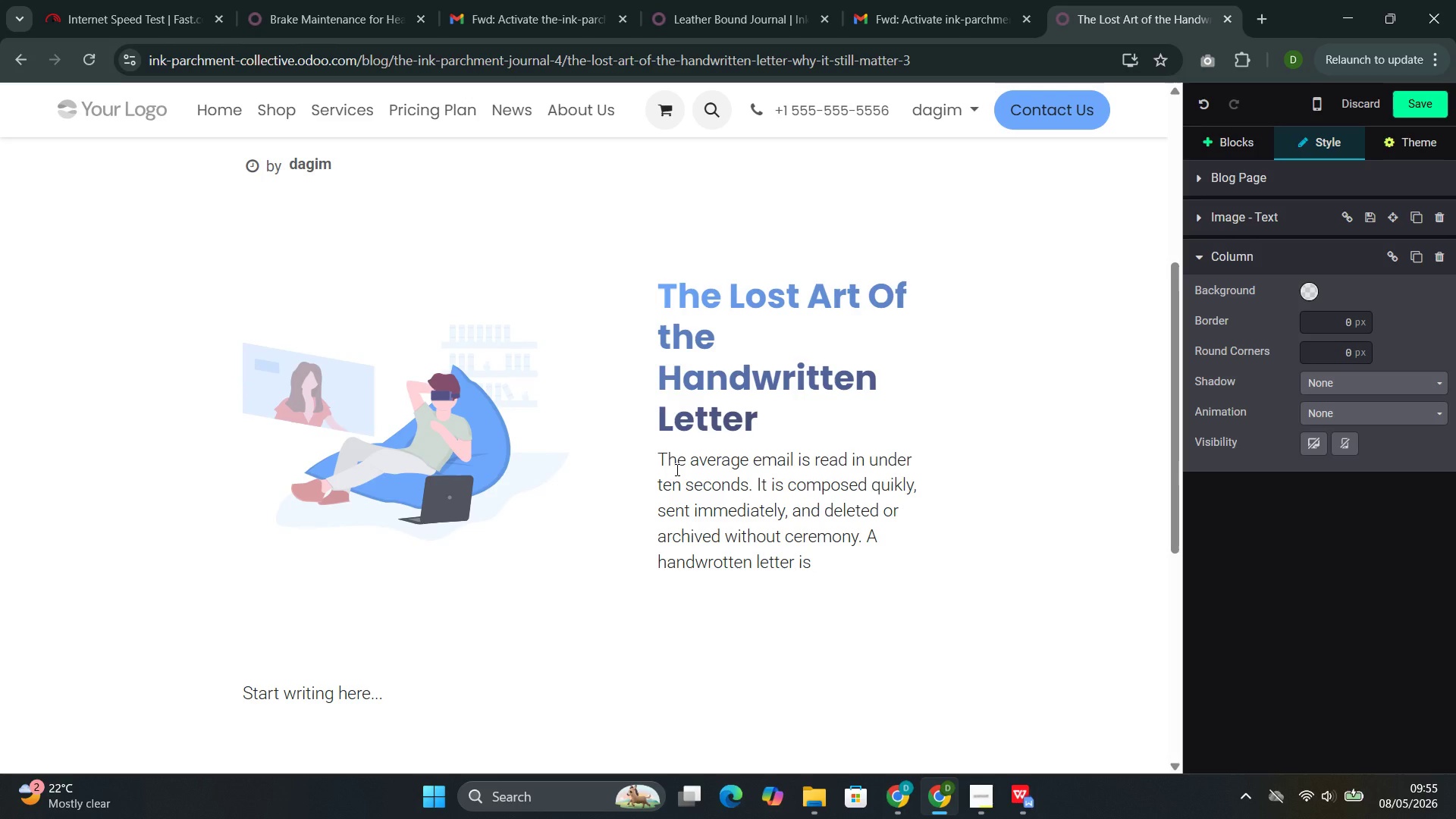 
wait(28.08)
 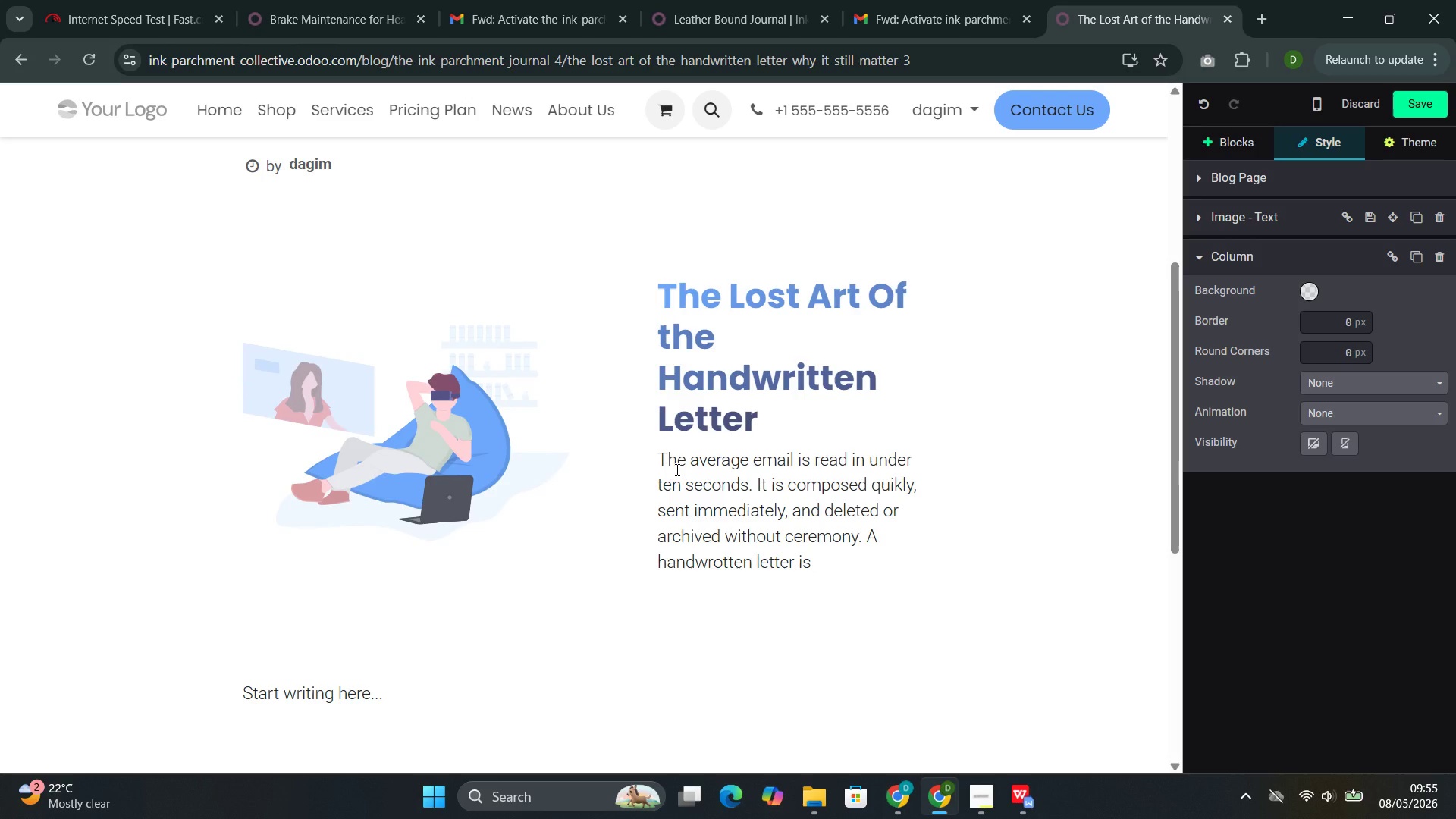 
type(different in every respect.)
 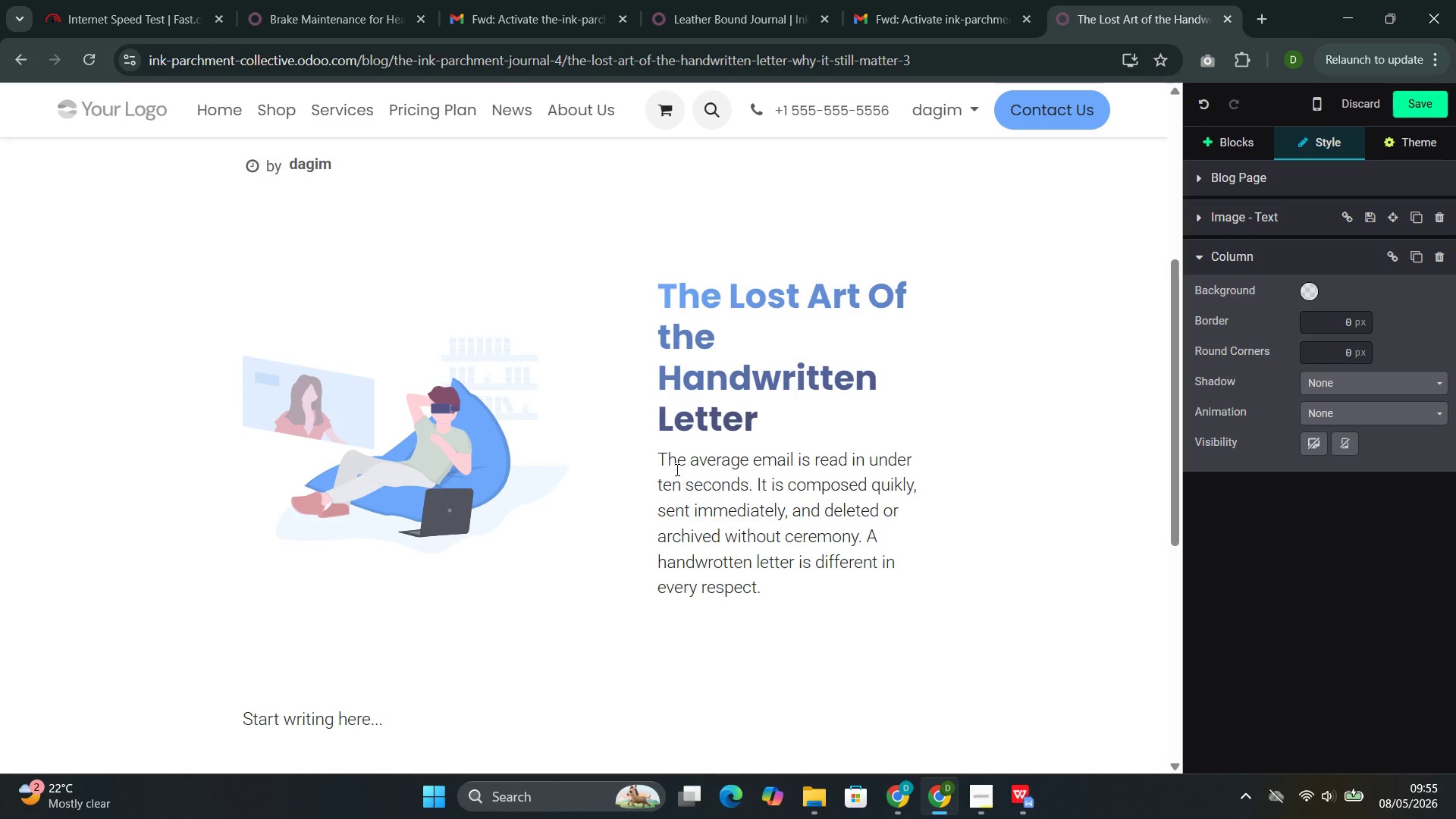 
wait(7.95)
 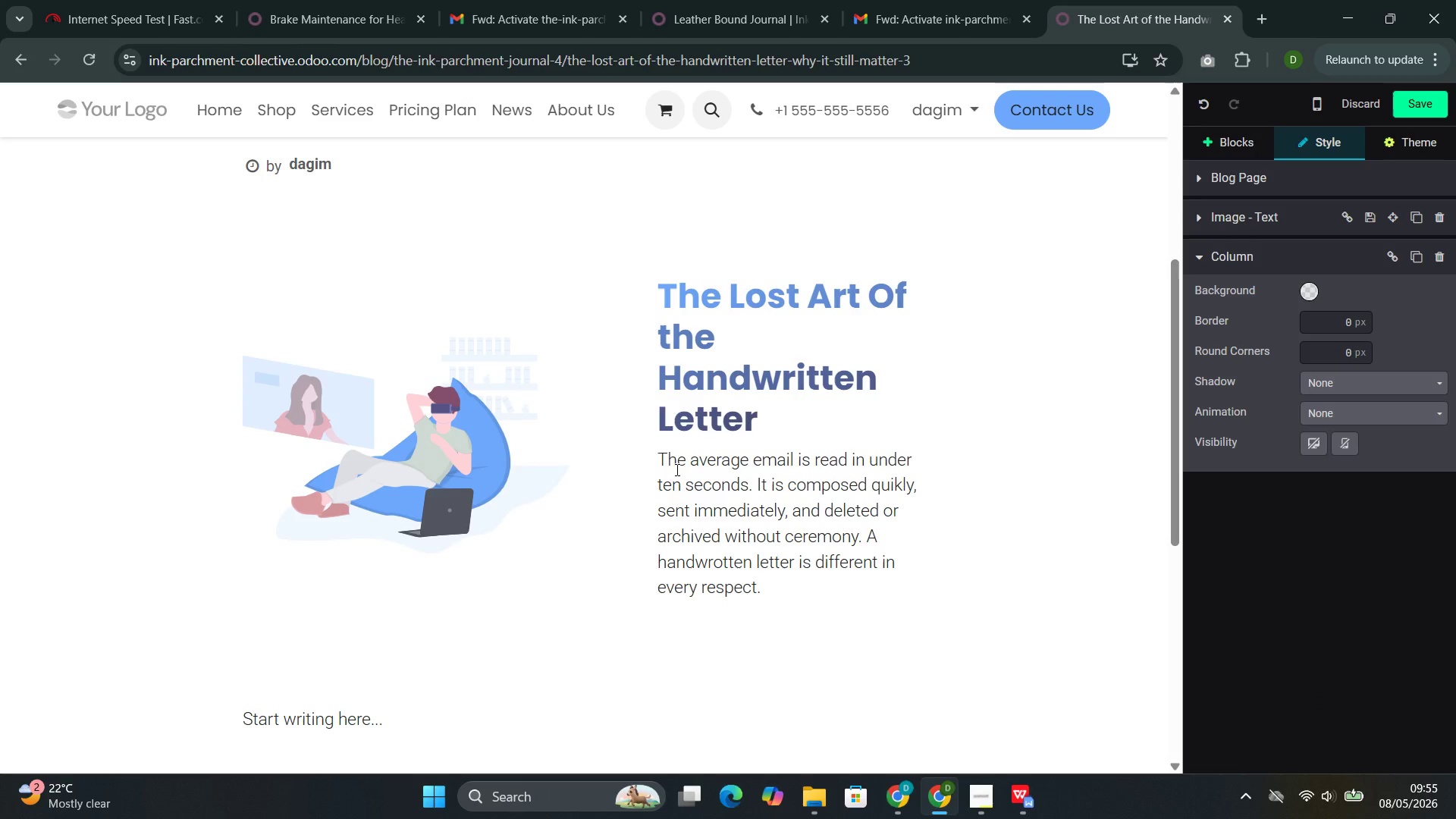 
type( It takes time )
 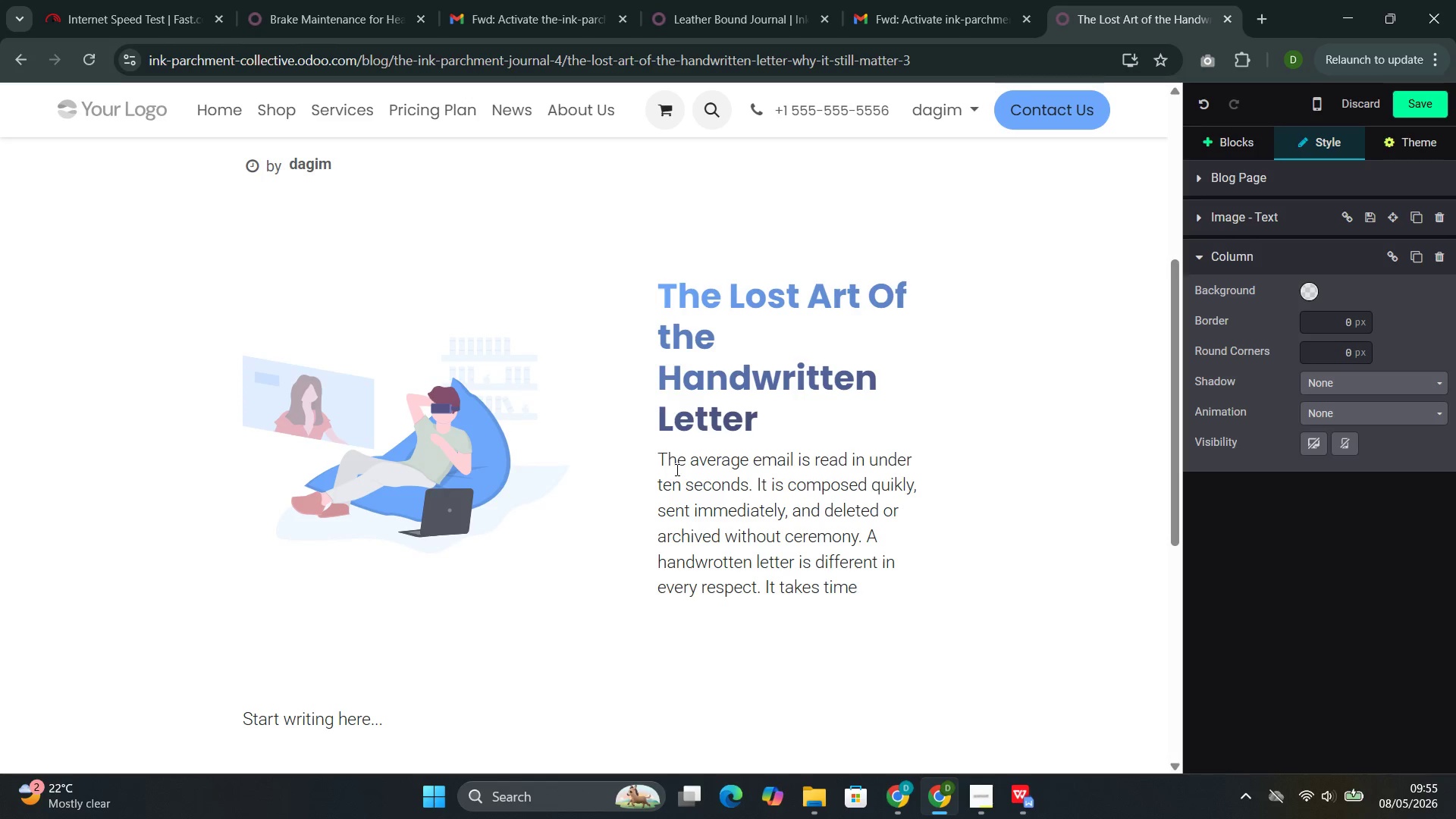 
type(time )
 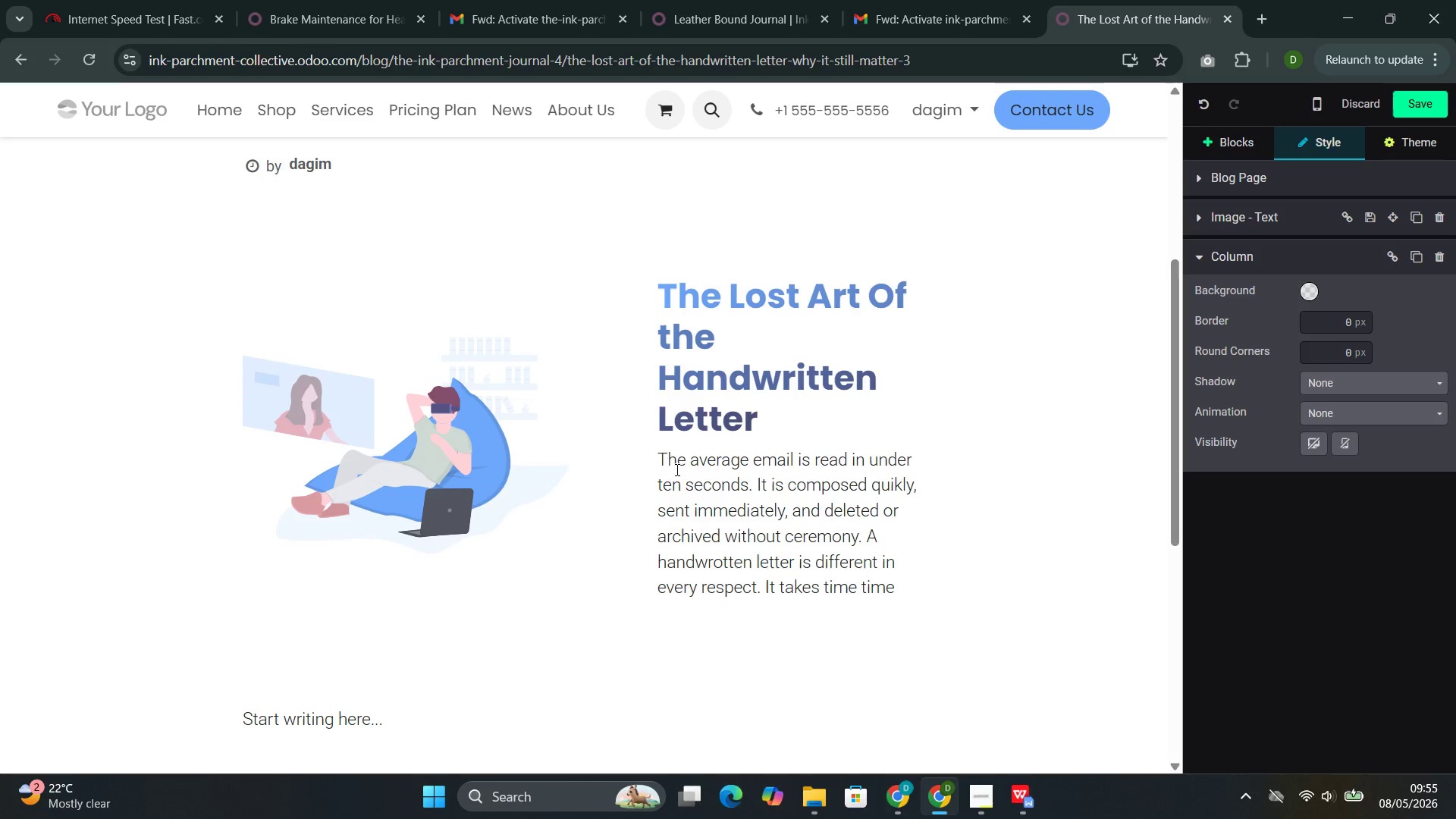 
wait(7.78)
 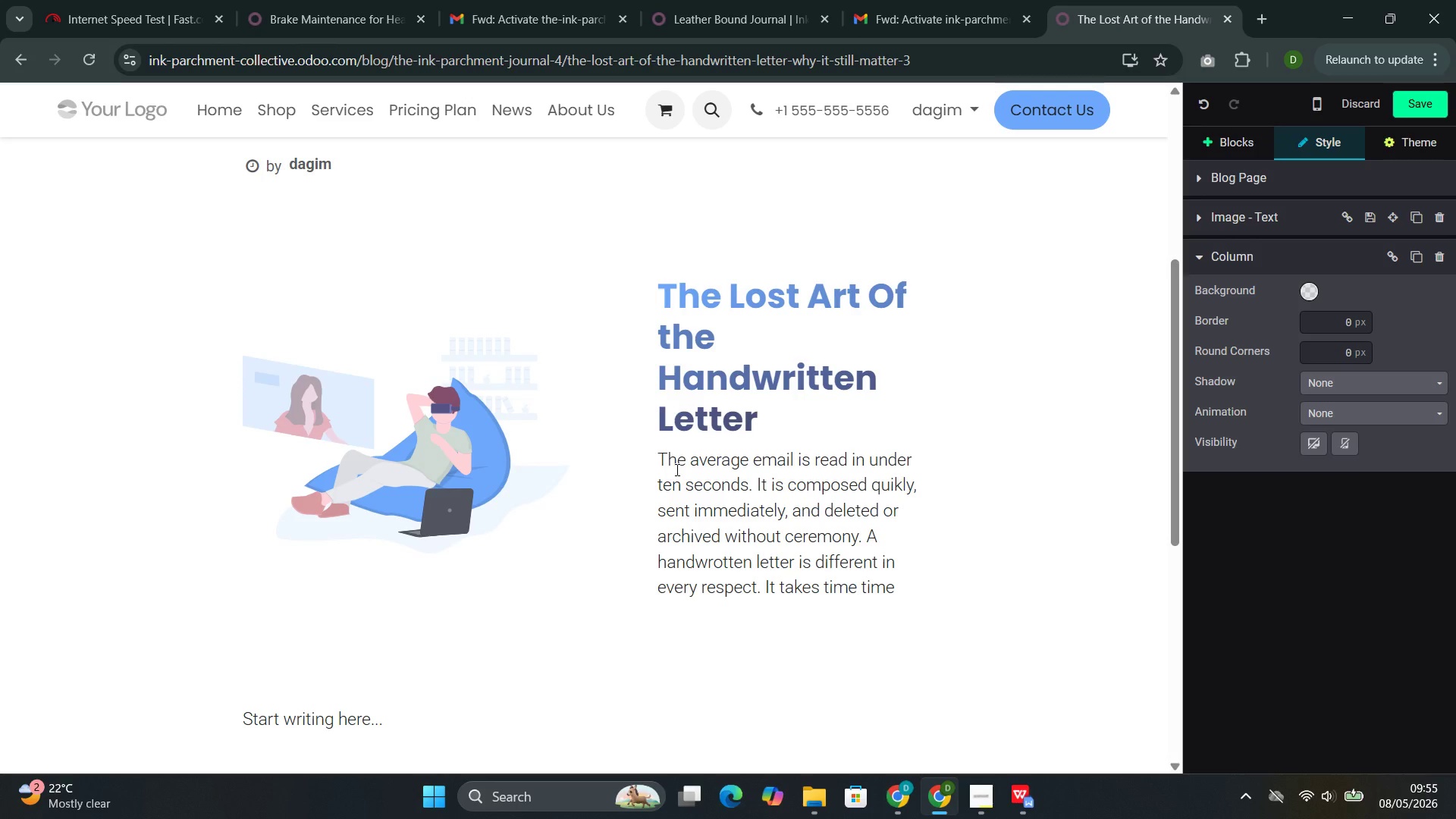 
key(Backspace)
 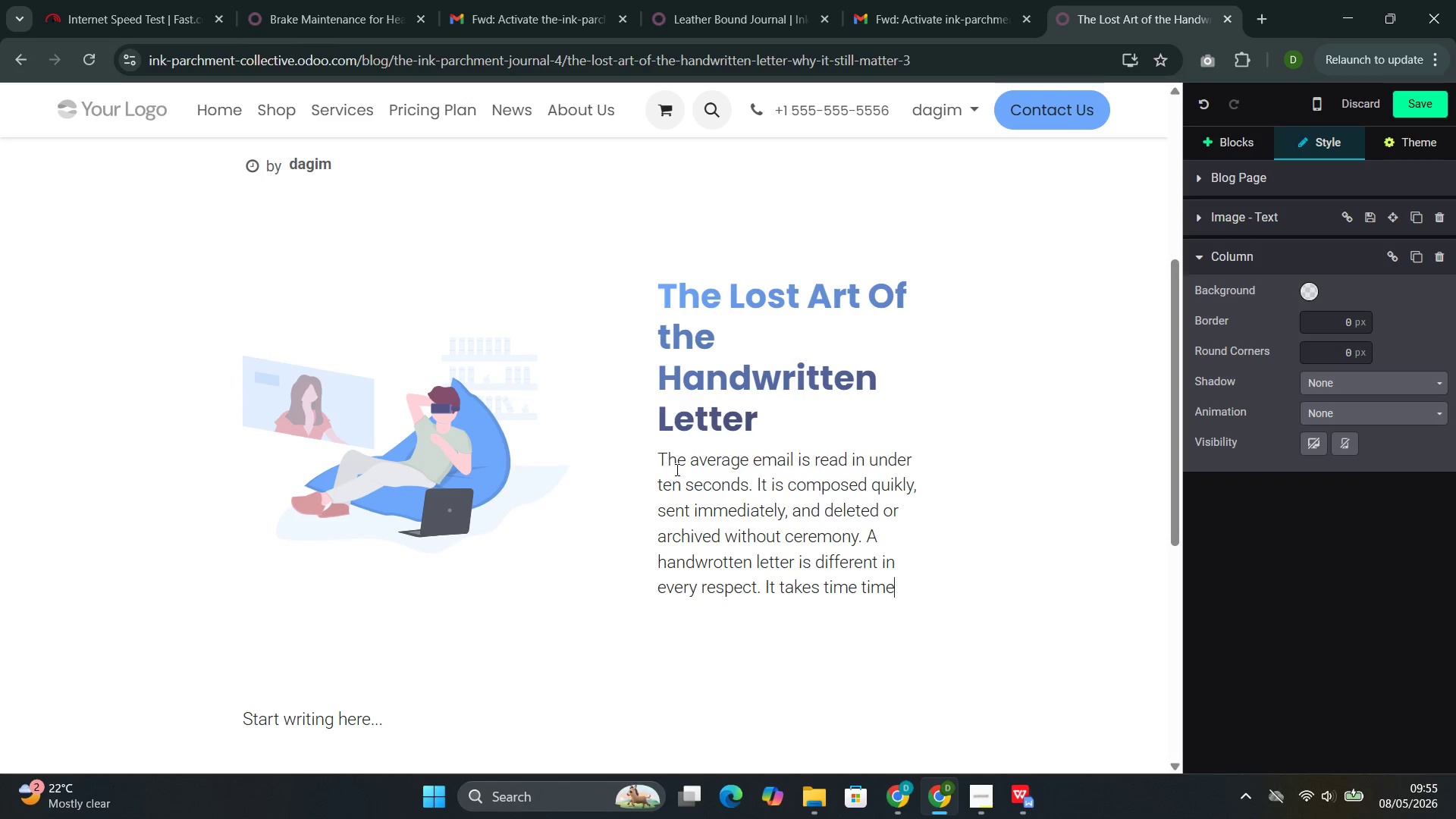 
key(Backspace)
 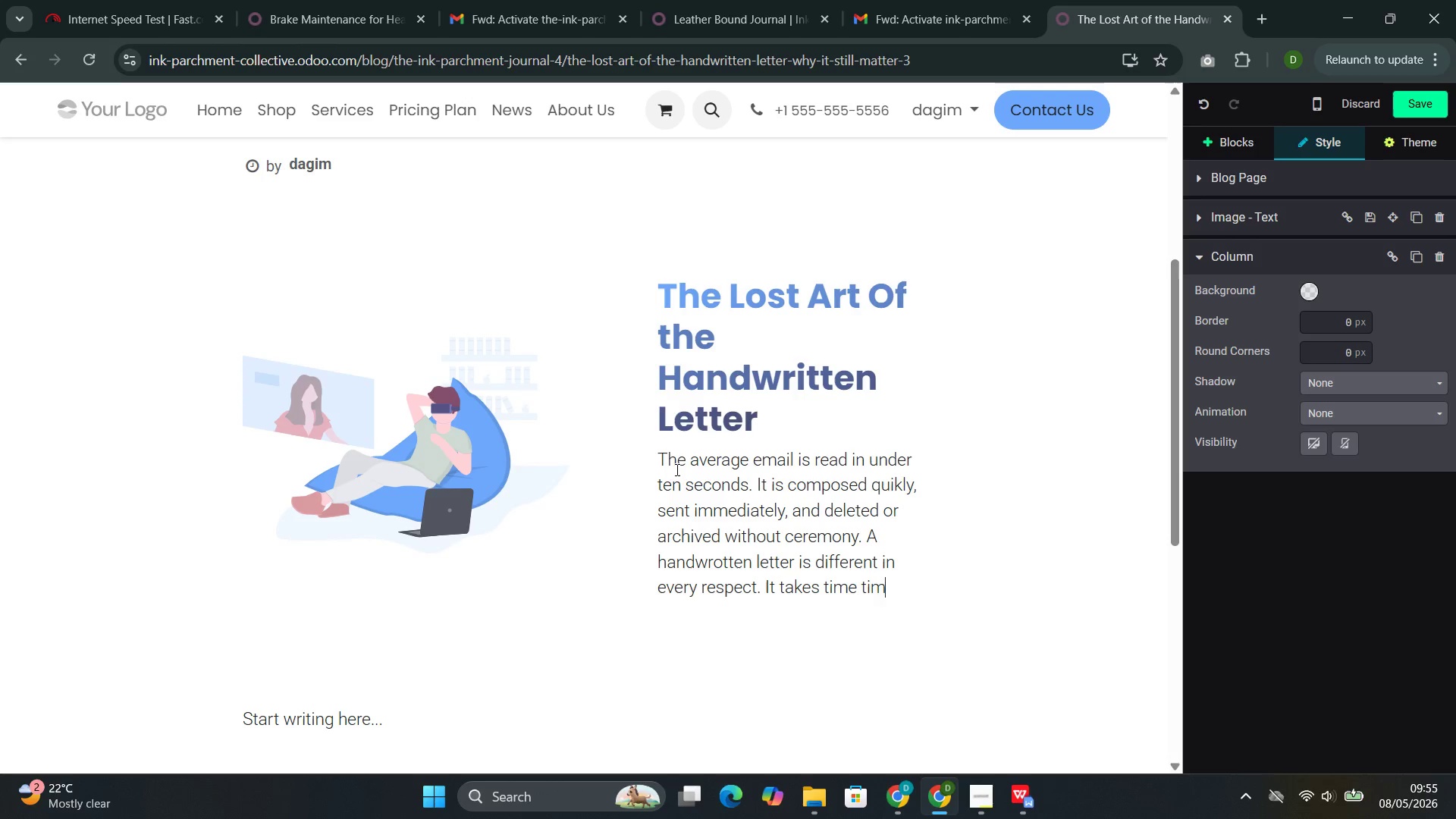 
key(Backspace)
 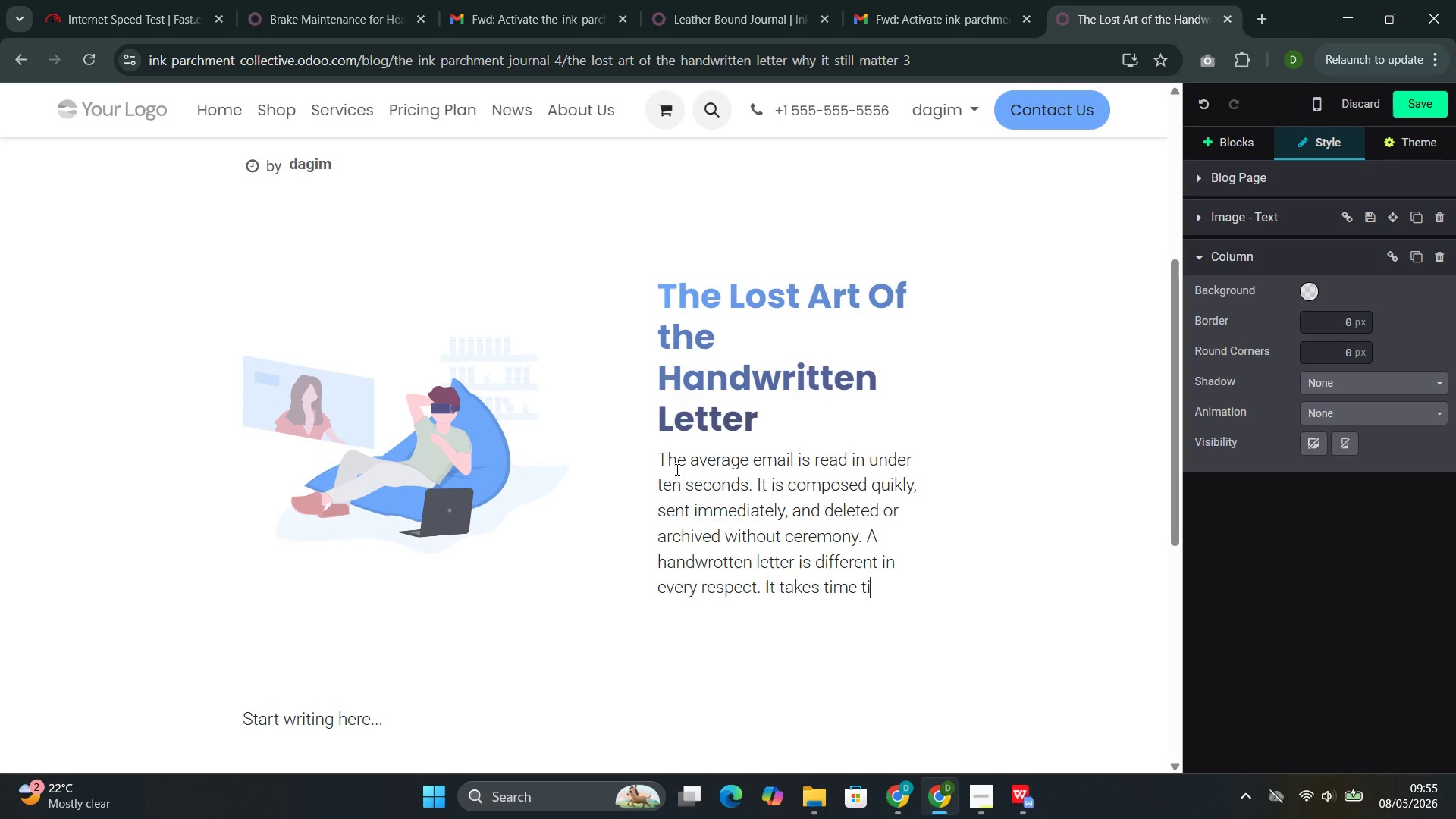 
key(Backspace)
 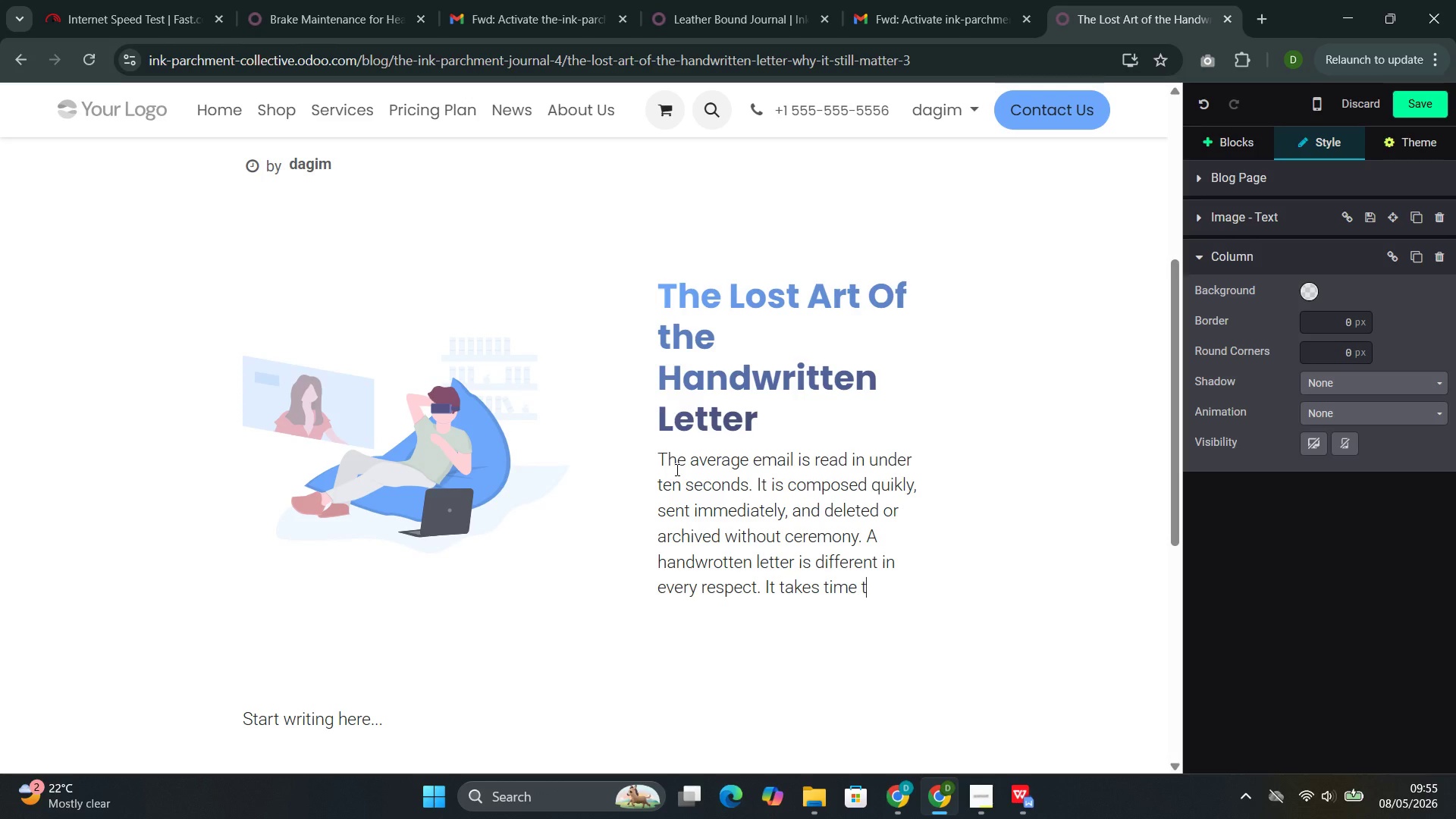 
key(Backspace)
 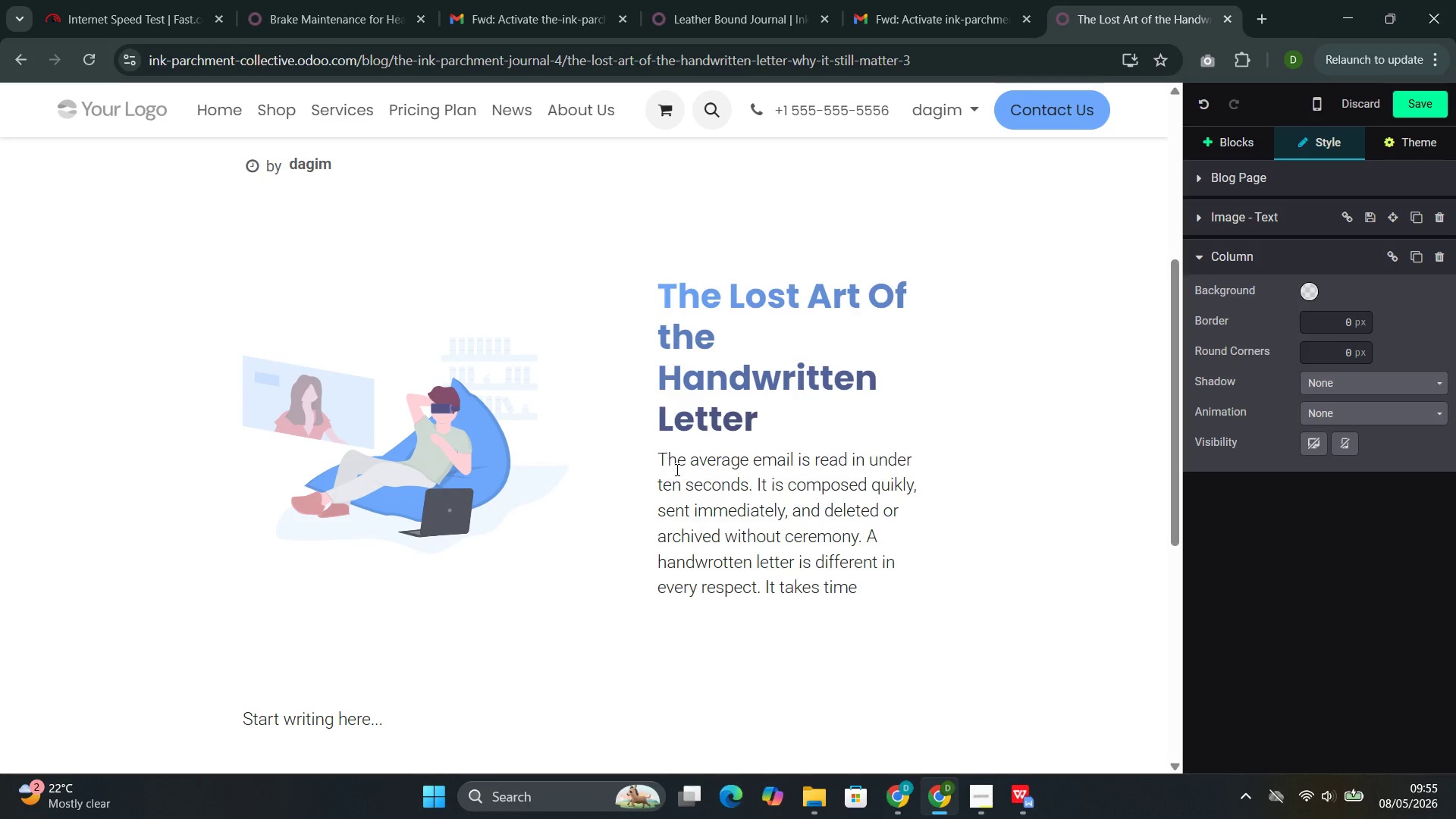 
type(to write )
 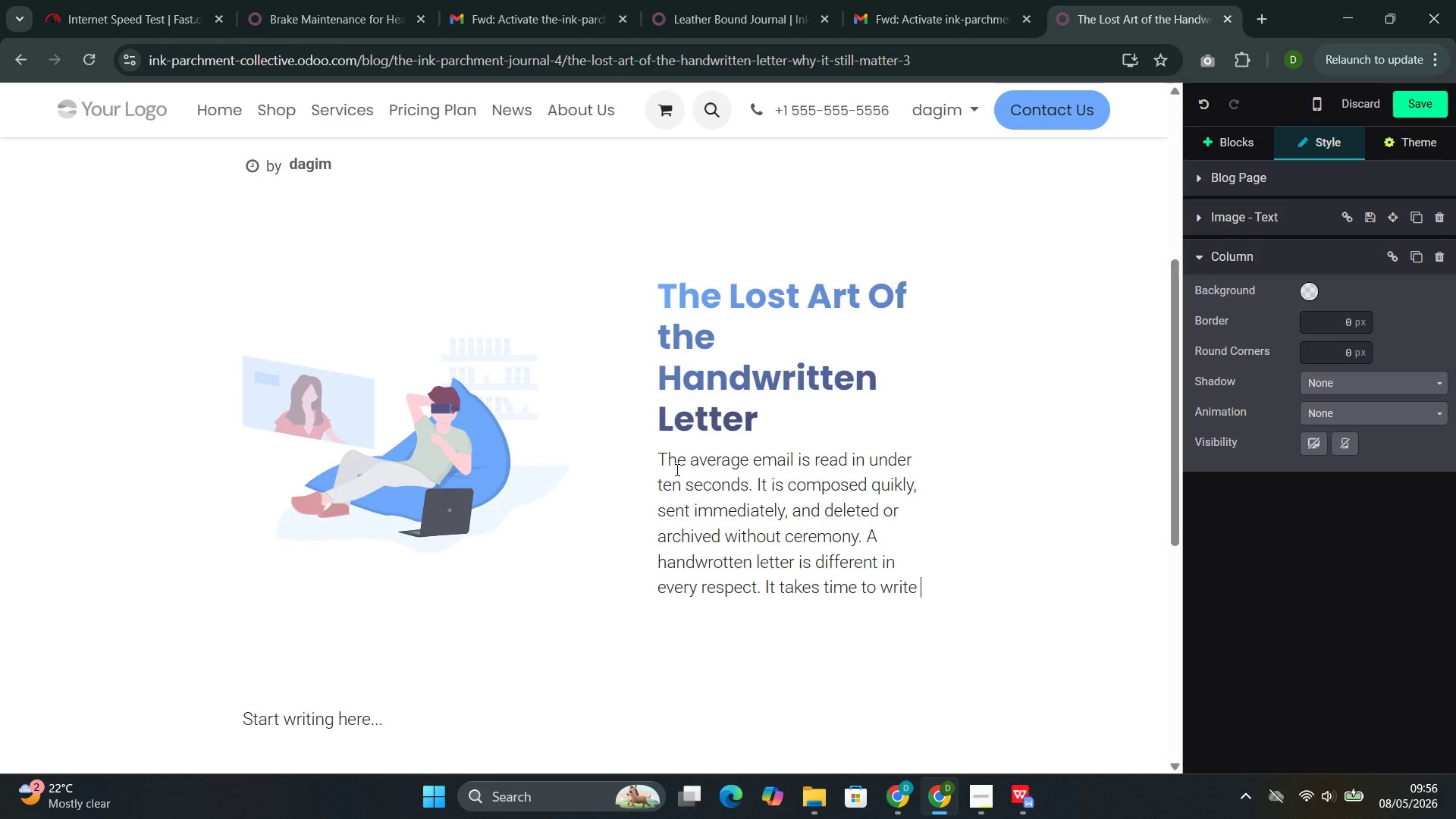 
wait(10.39)
 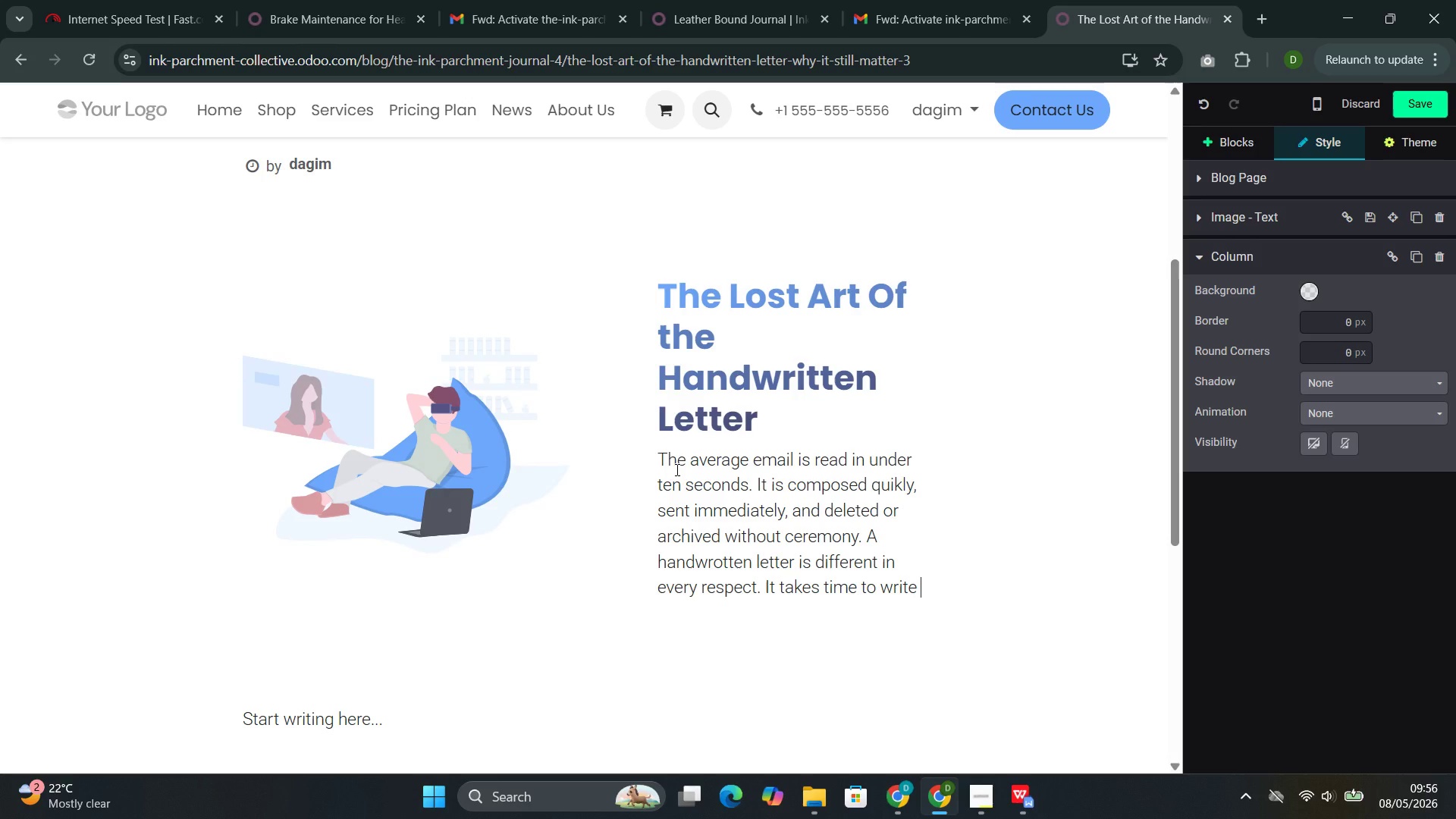 
key(Backspace)
type(. It )
 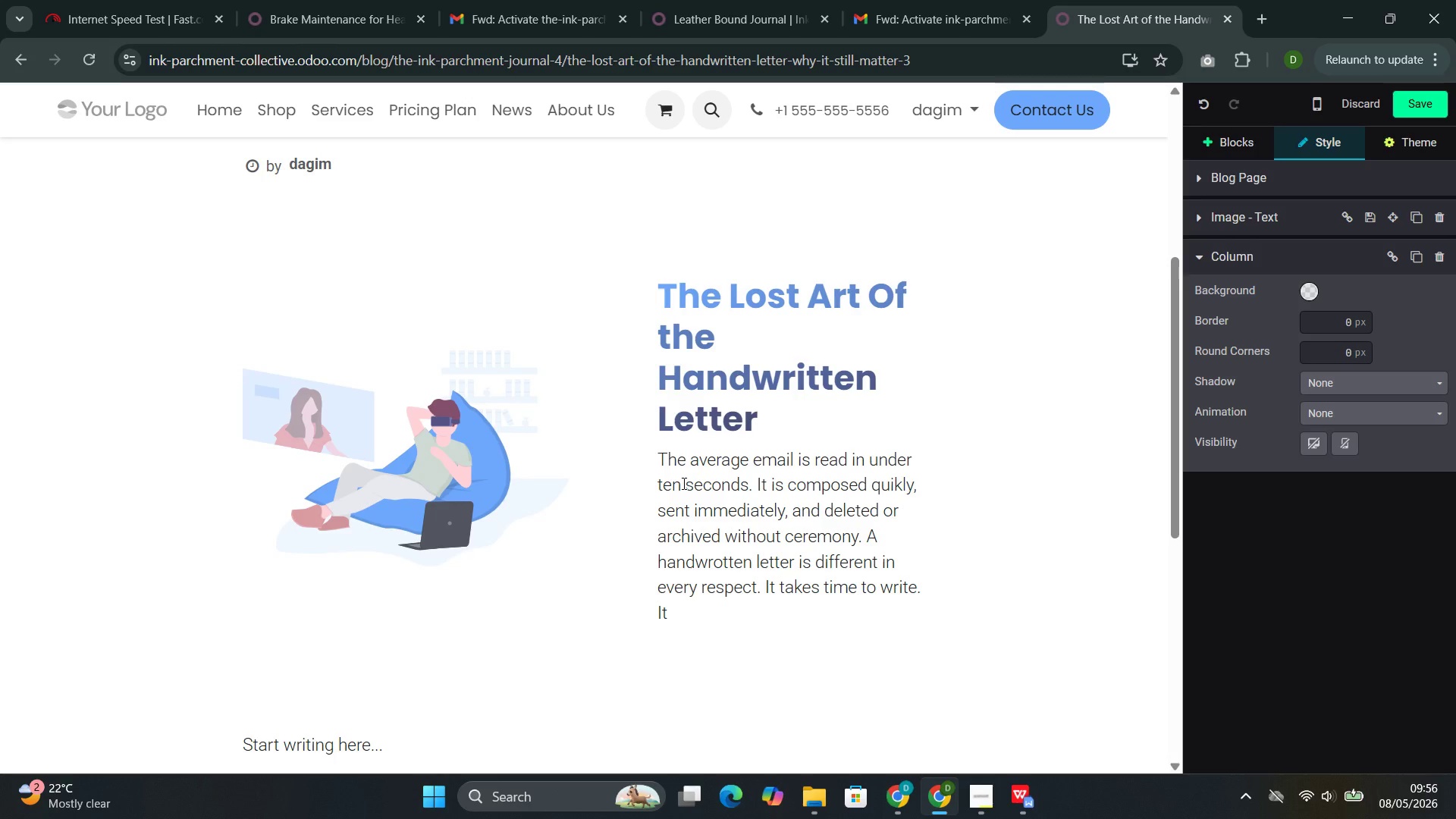 
wait(35.61)
 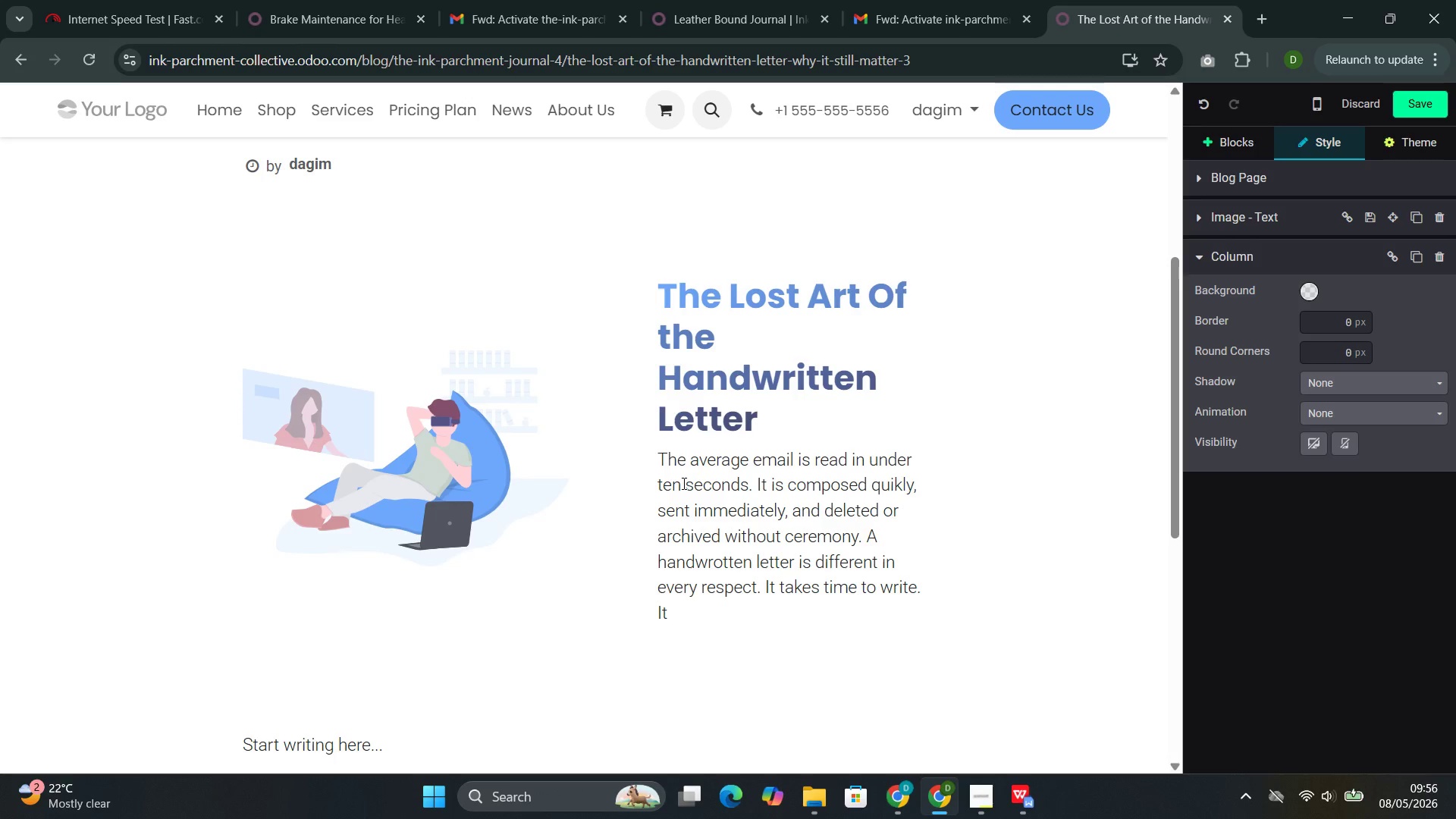 
type(requiren)
key(Backspace)
 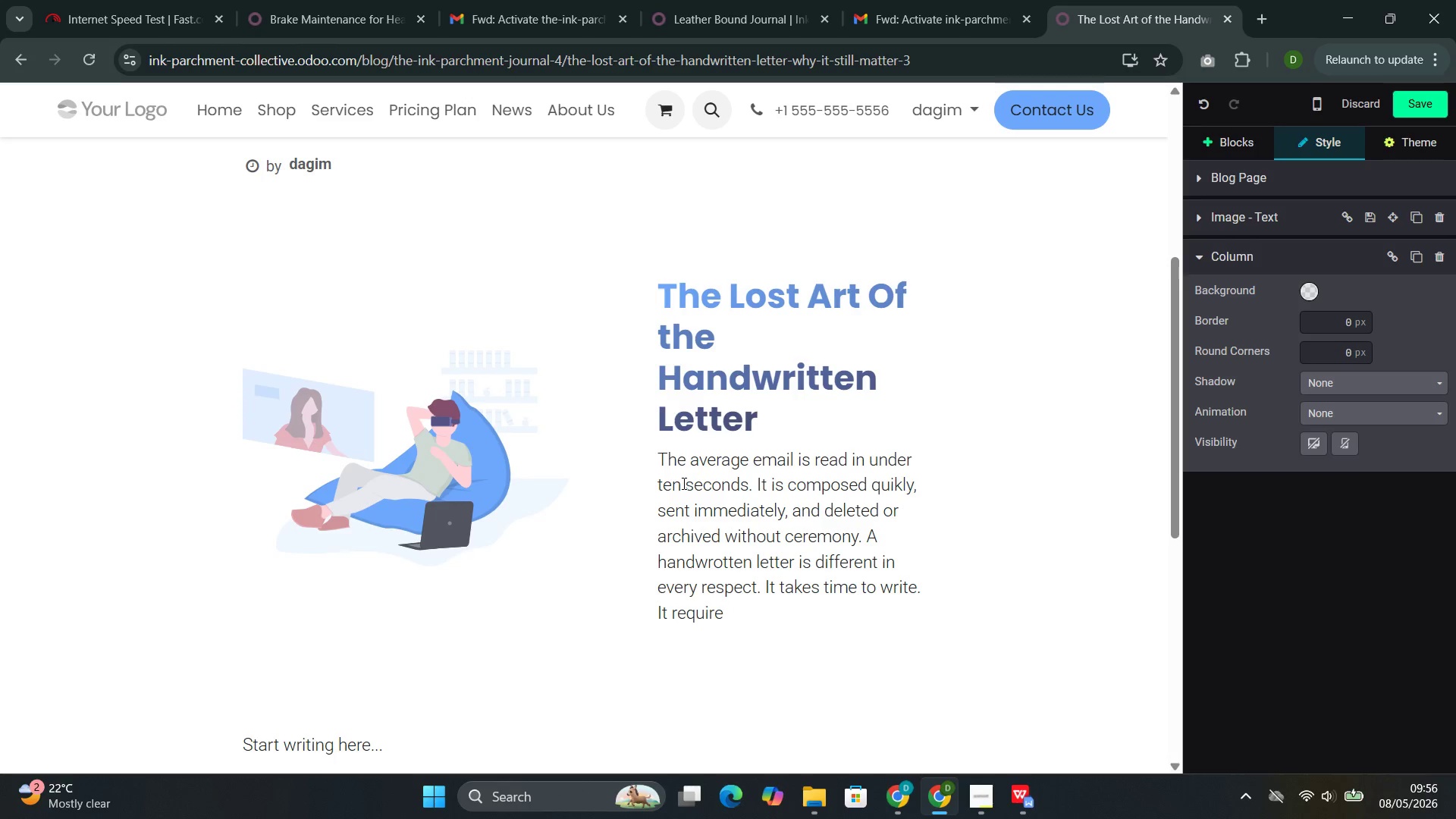 
key(S)
 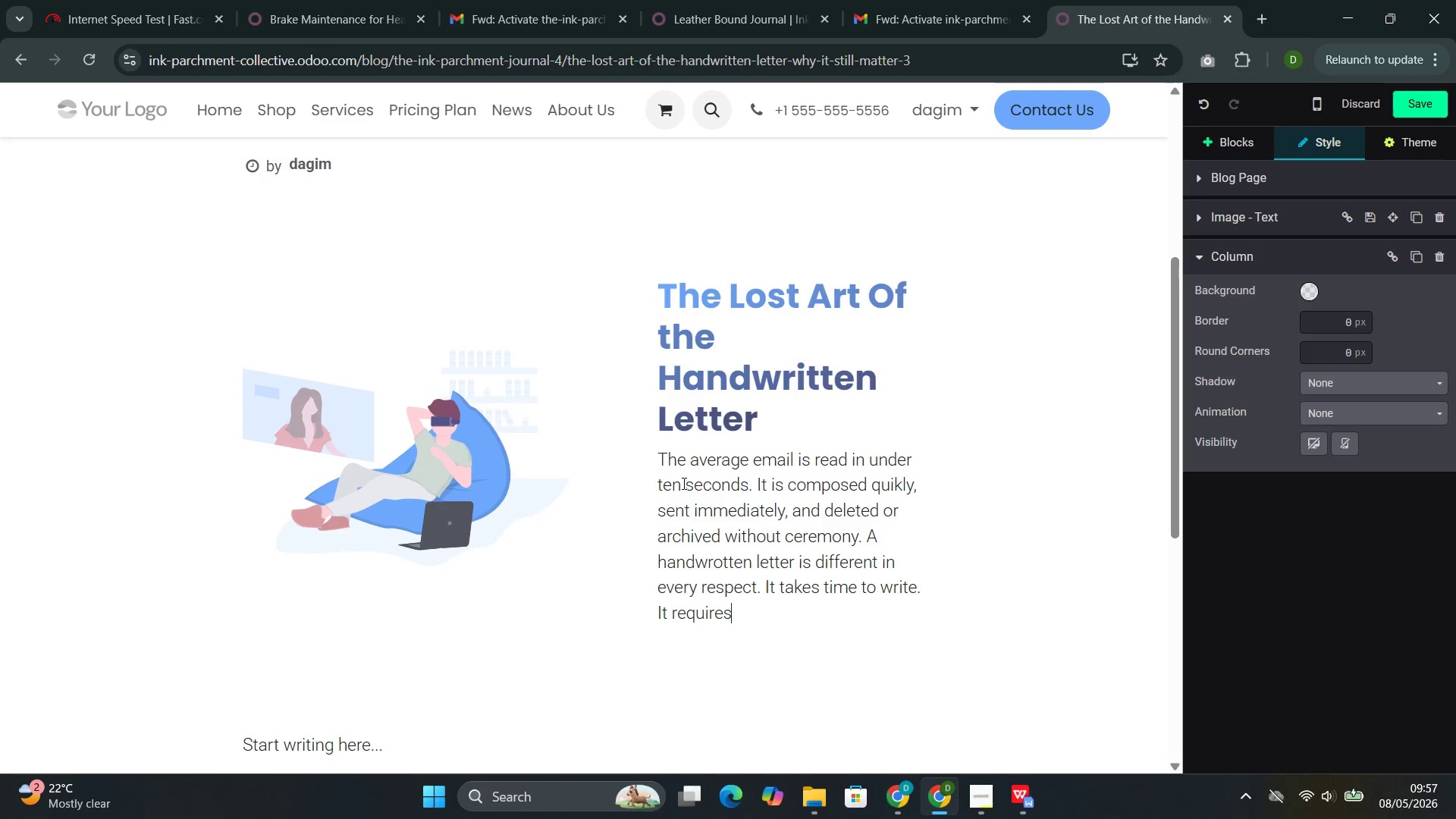 
key(Space)
 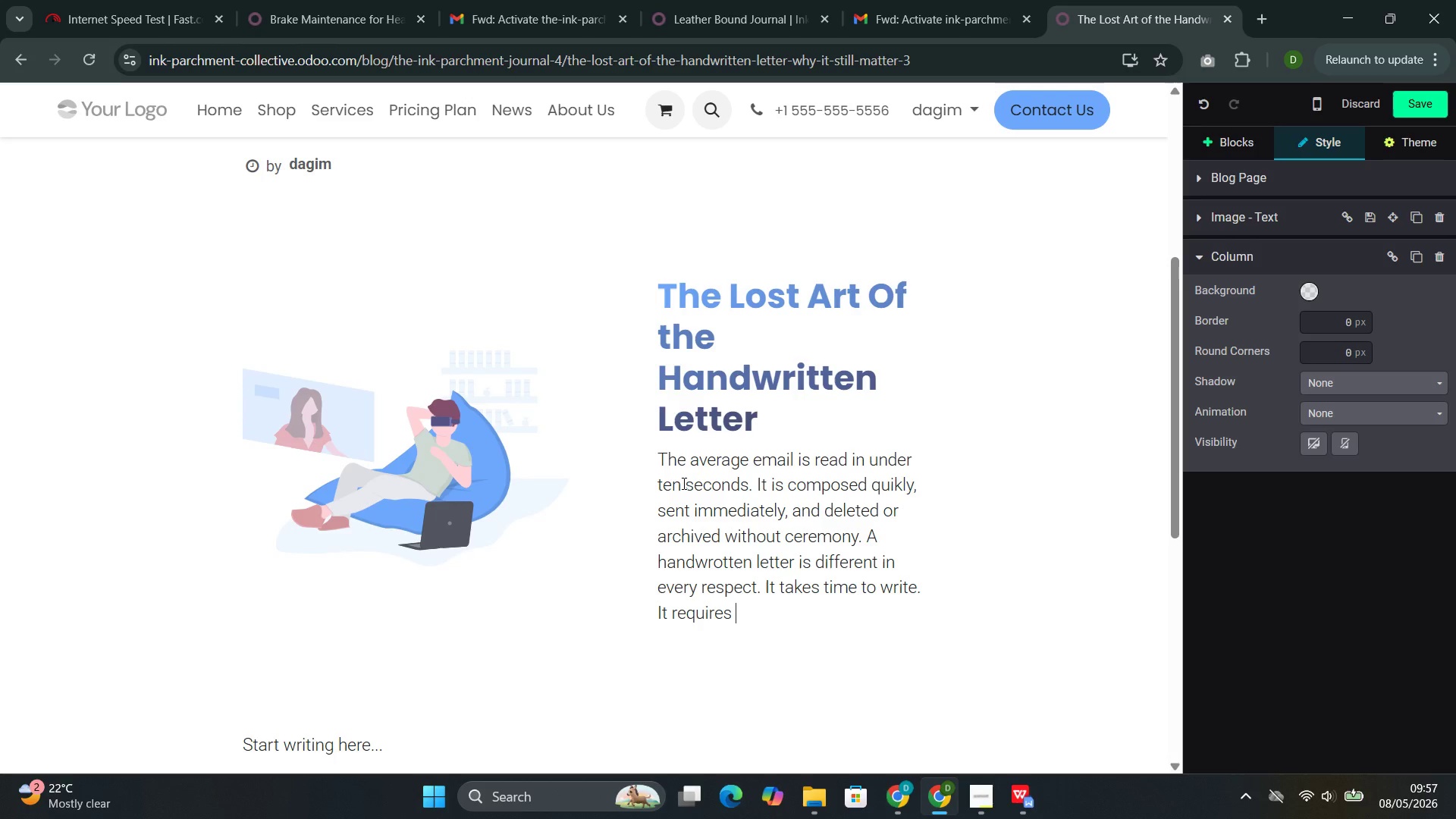 
wait(10.64)
 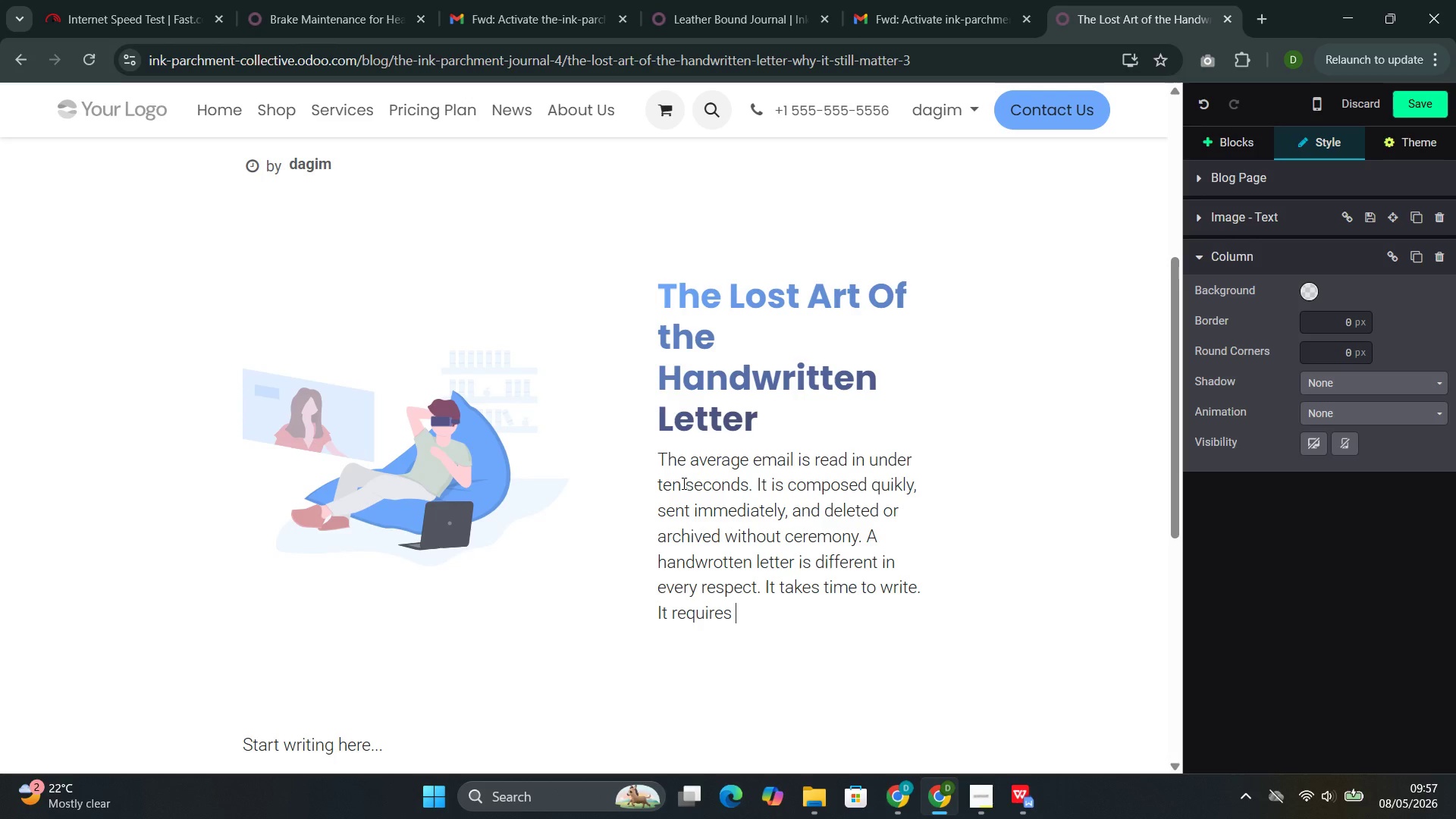 
type(materials )
key(Backspace)
type(--)
 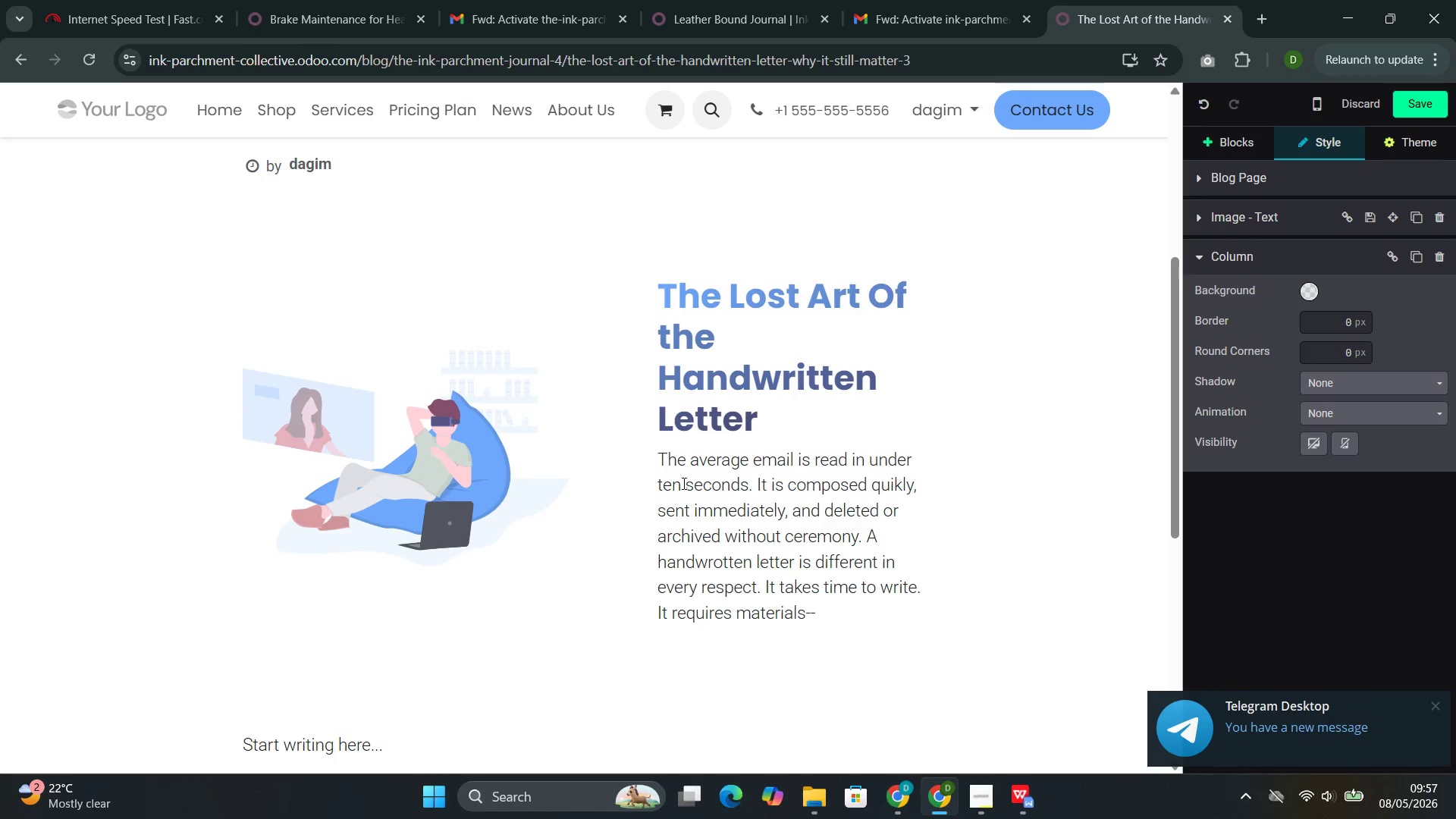 
wait(8.09)
 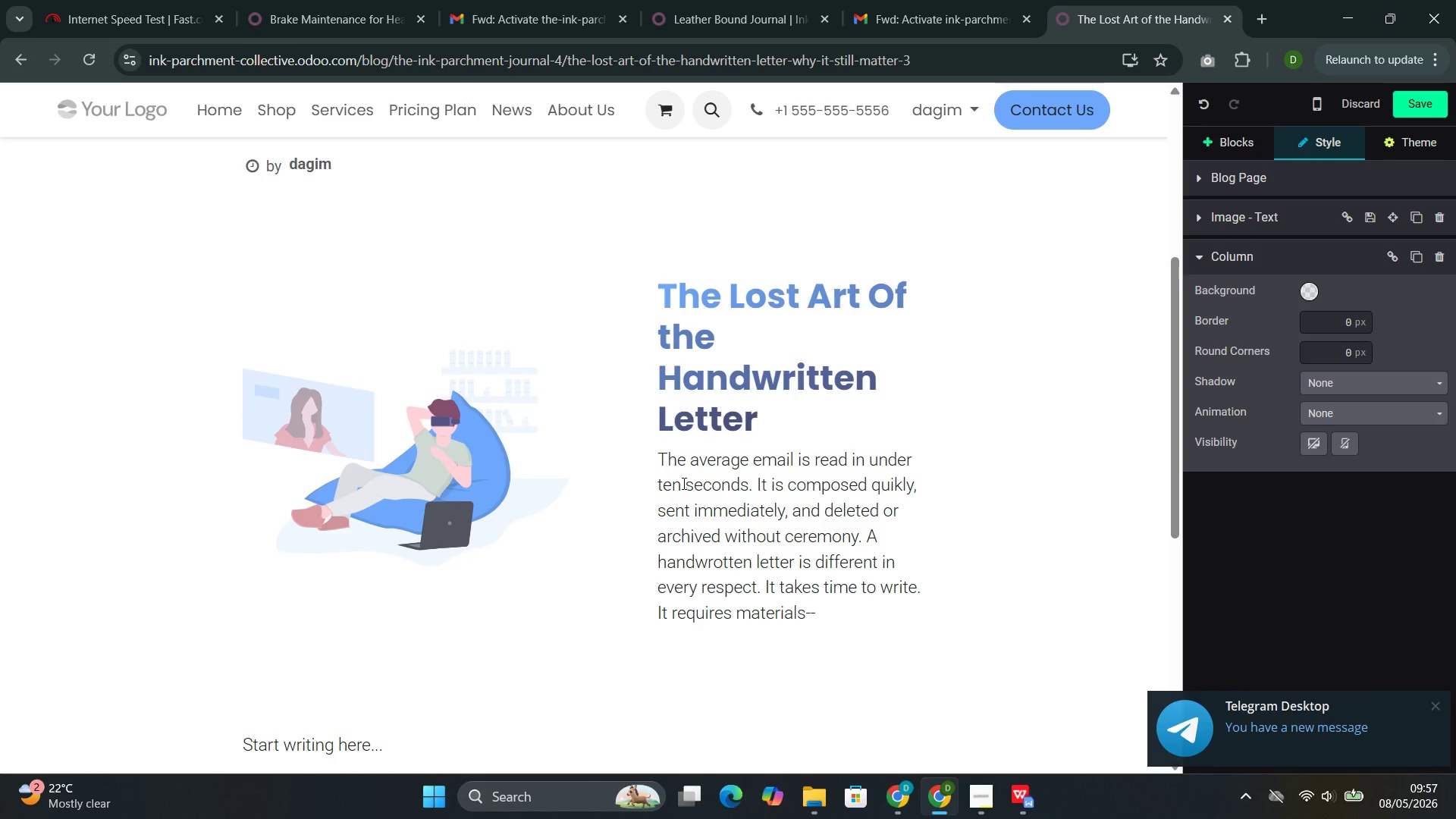 
type(paper, pen )
 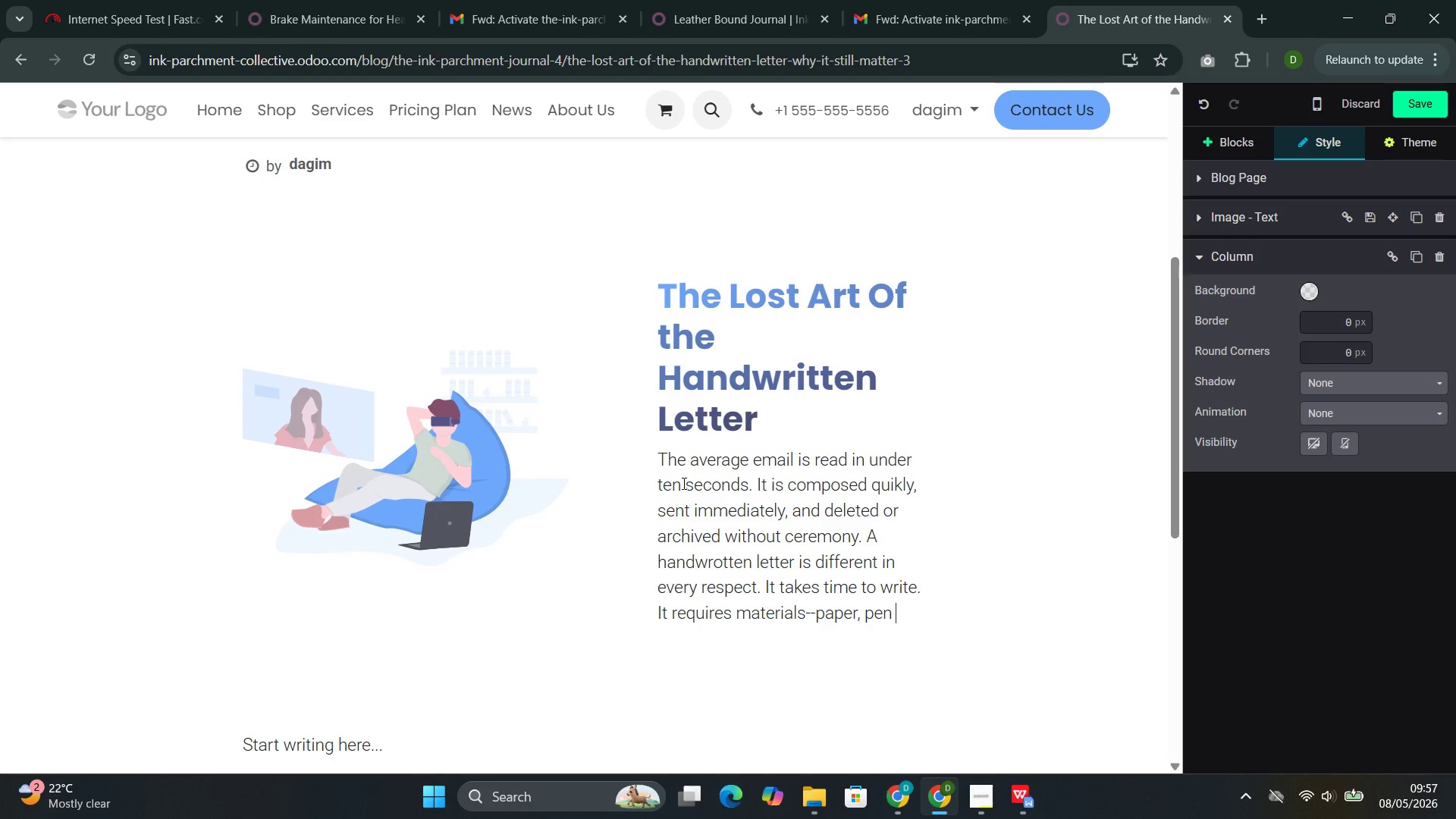 
key(Backspace)
 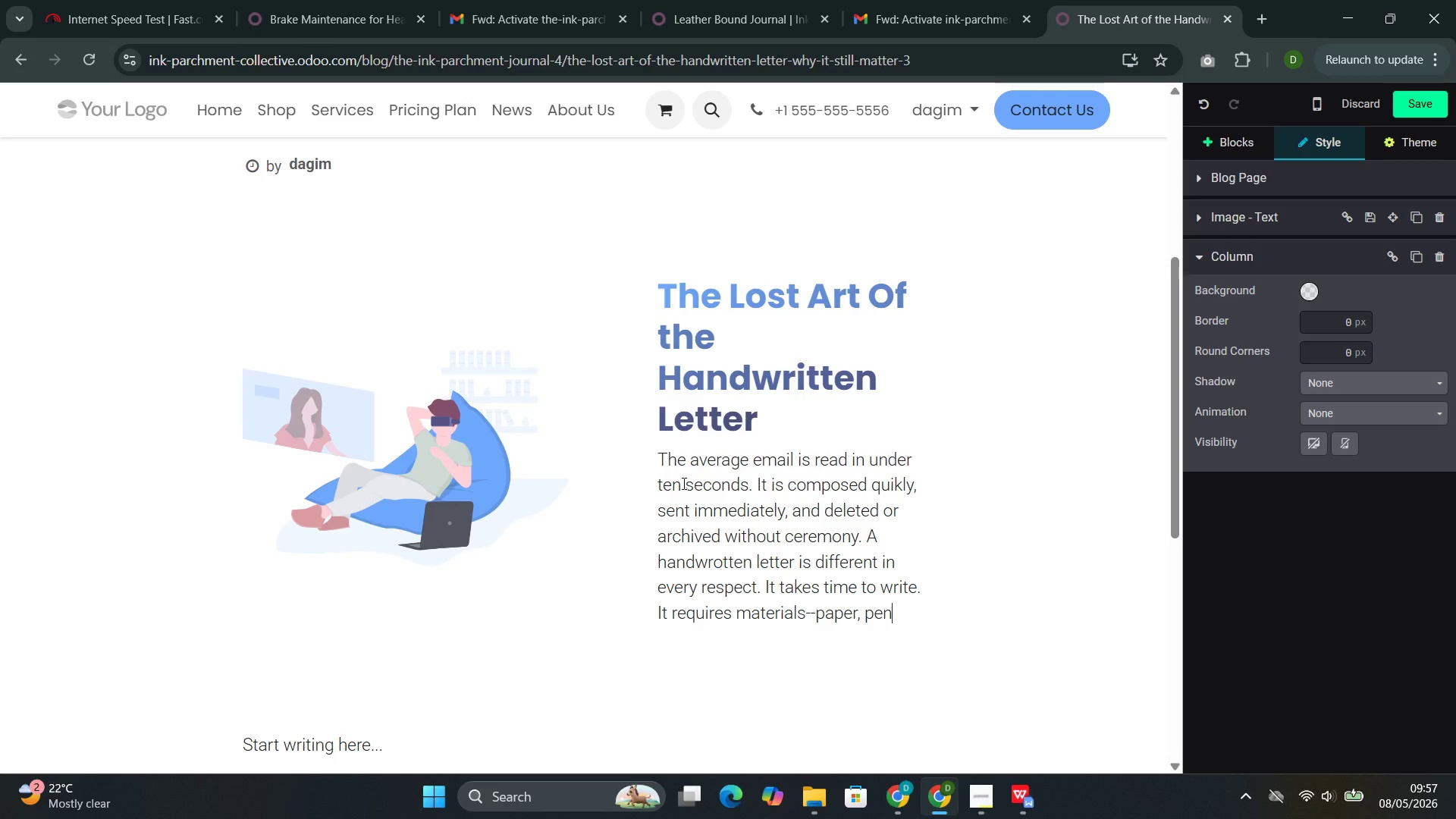 
key(Comma)
 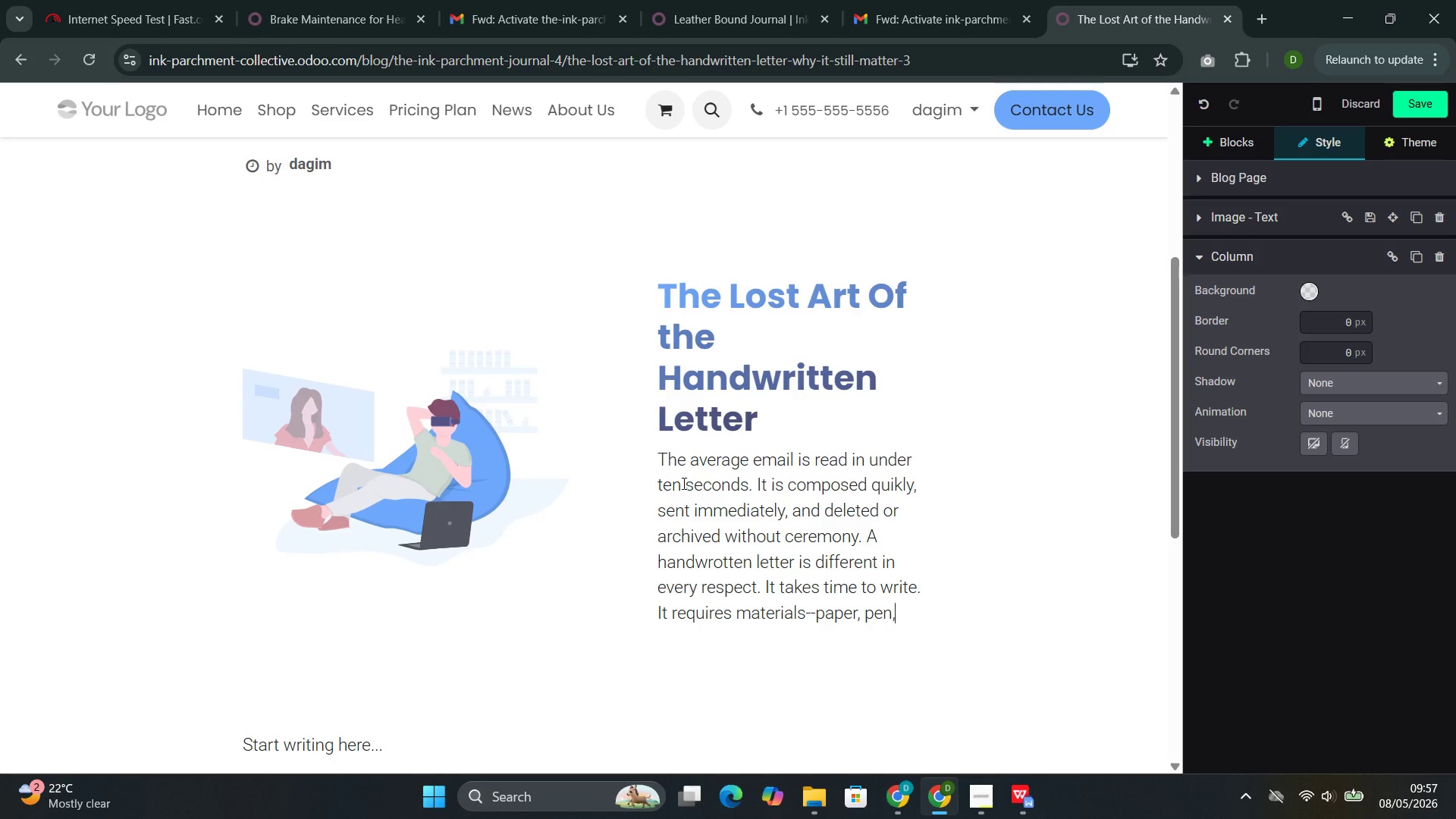 
key(Space)
 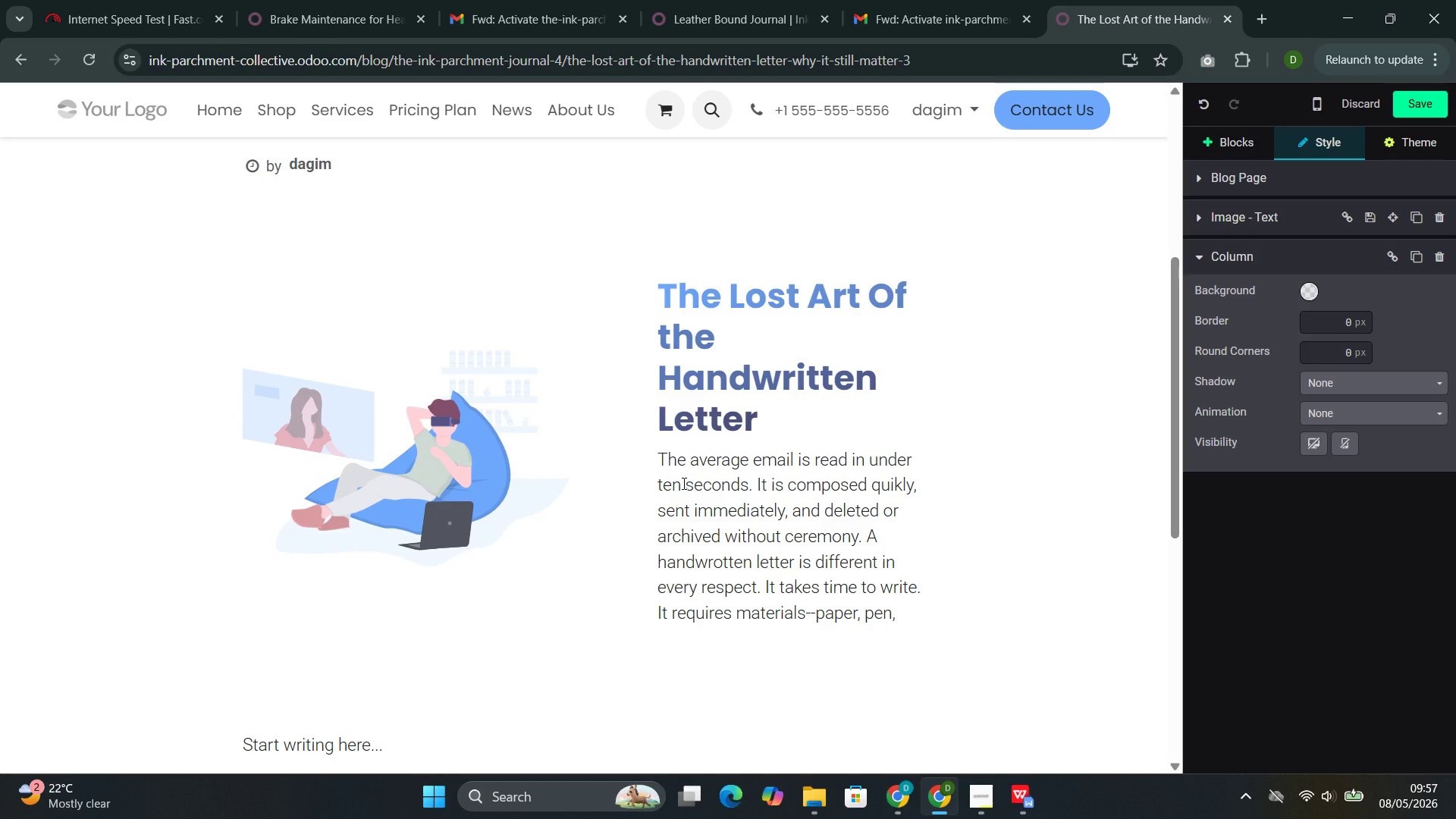 
hold_key(key=ShiftLeft, duration=0.84)
 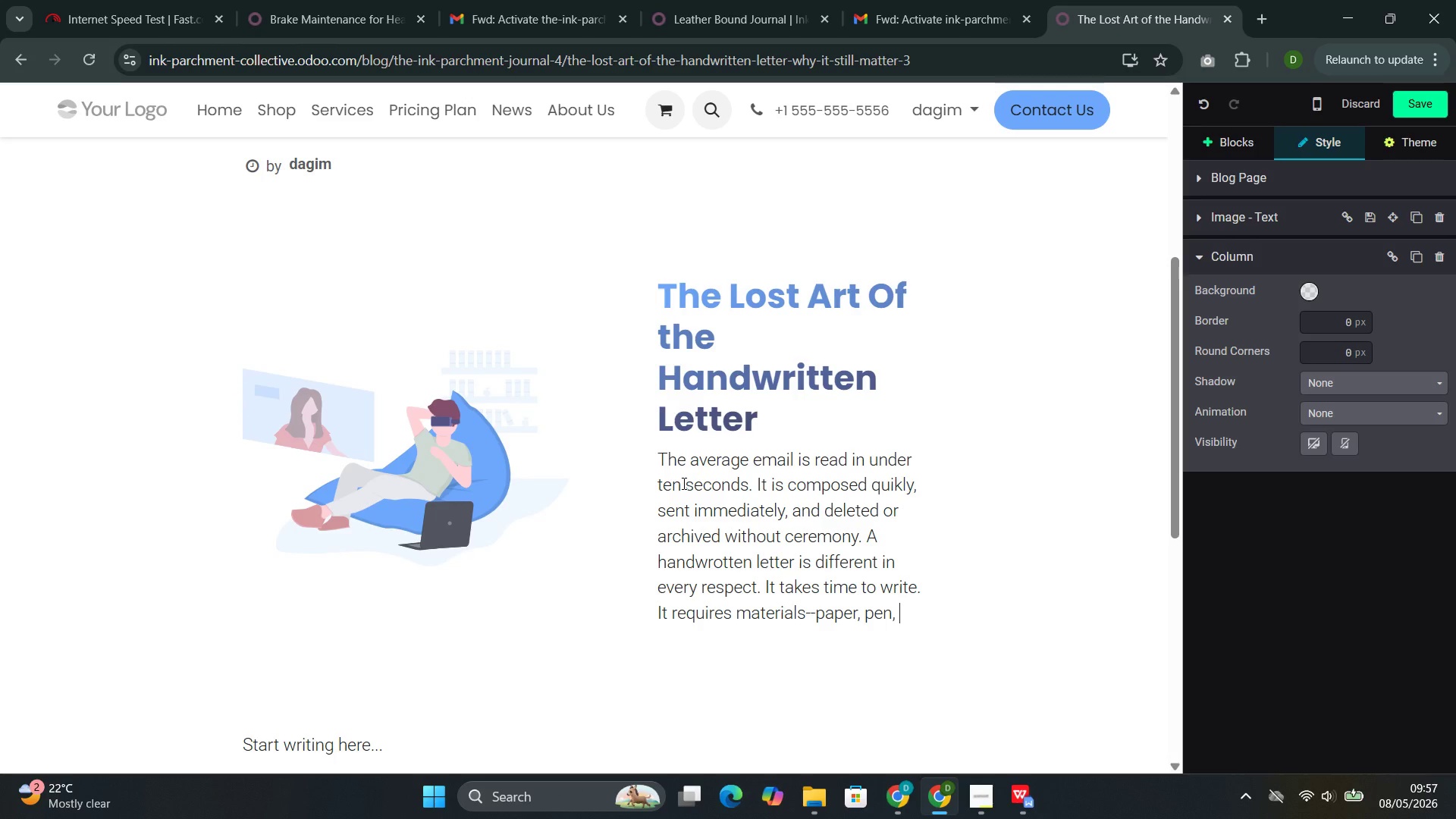 
type(ink, envelope)
 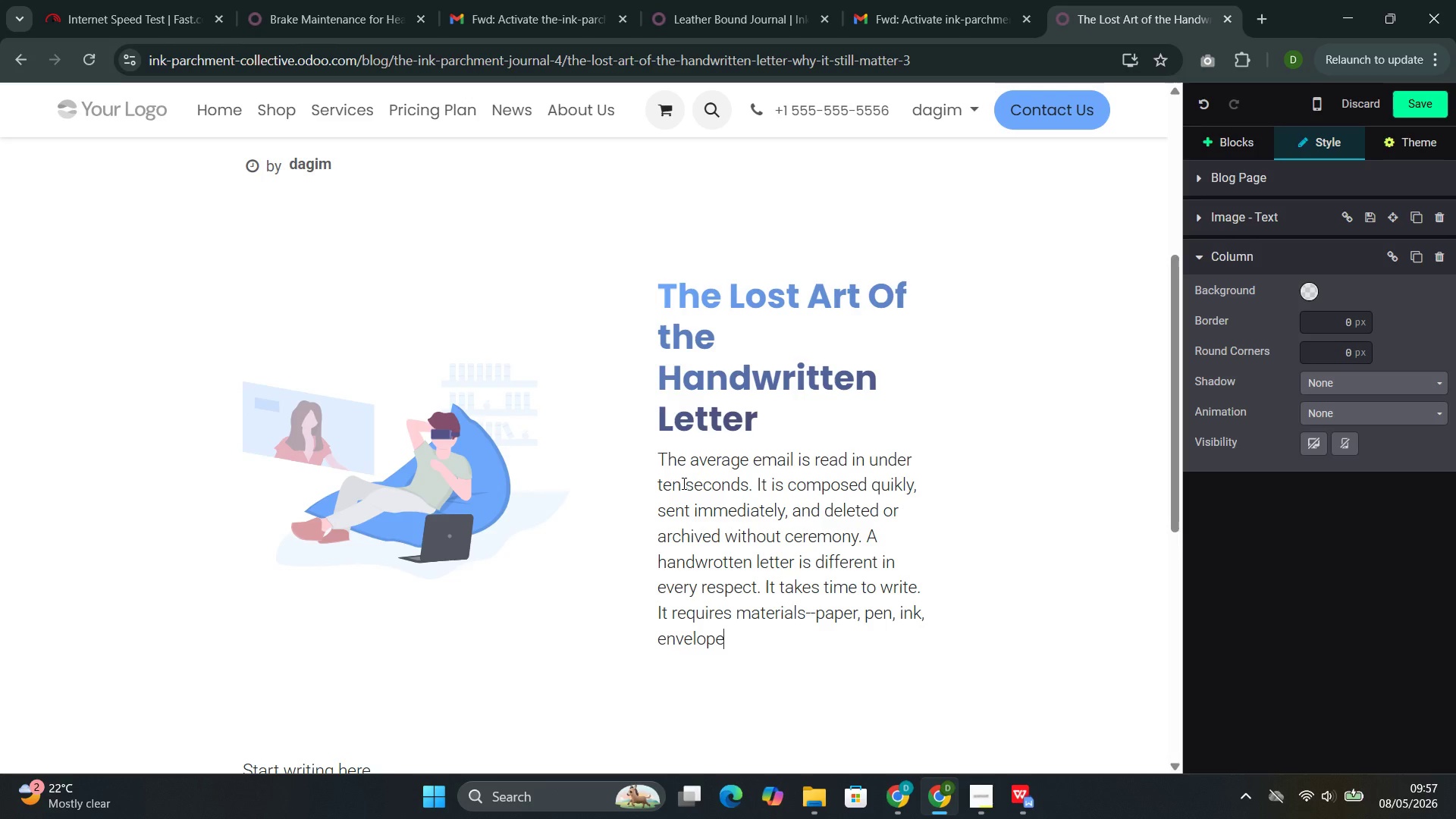 
key(Comma)
 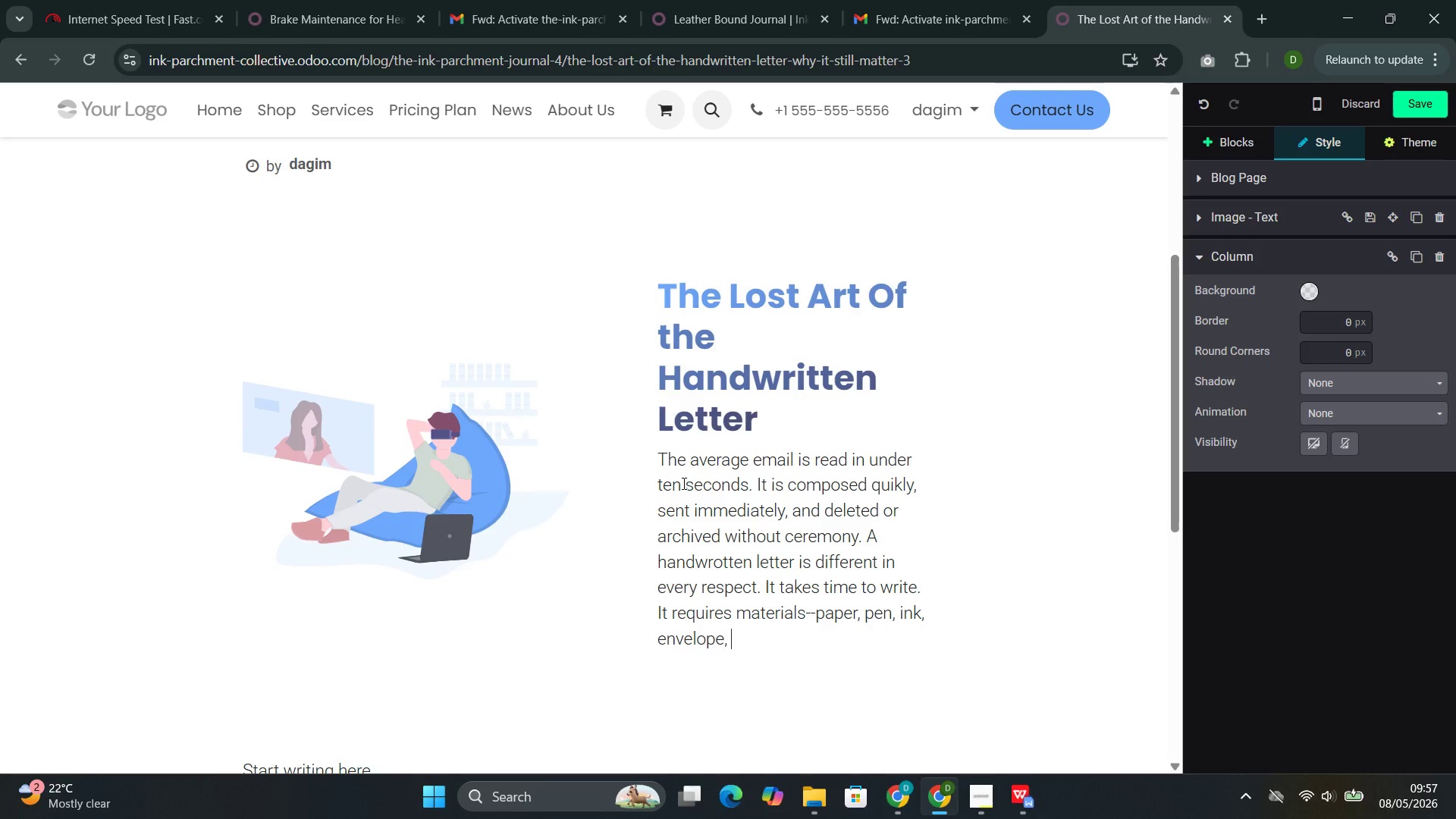 
key(Space)
 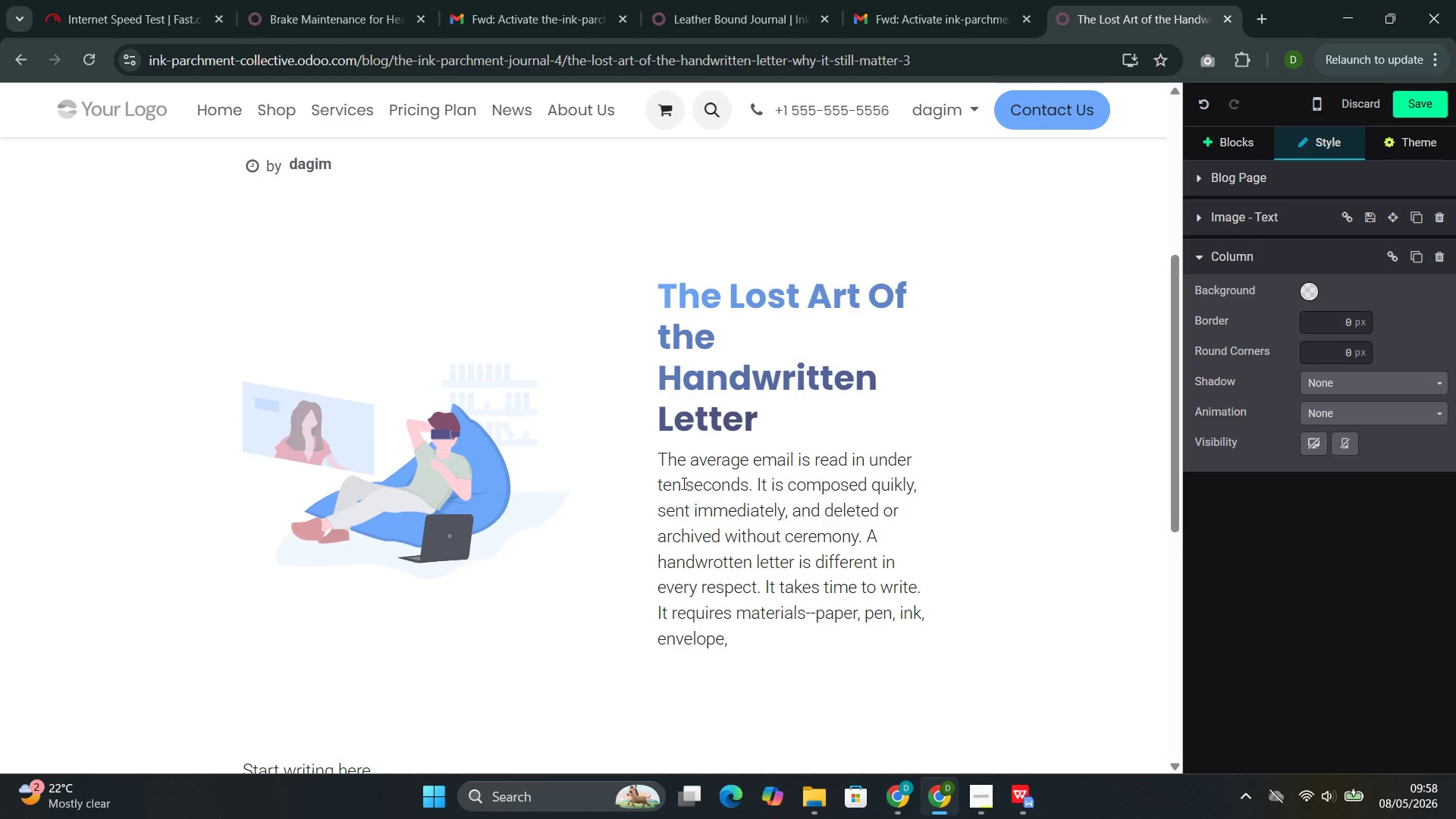 
wait(6.69)
 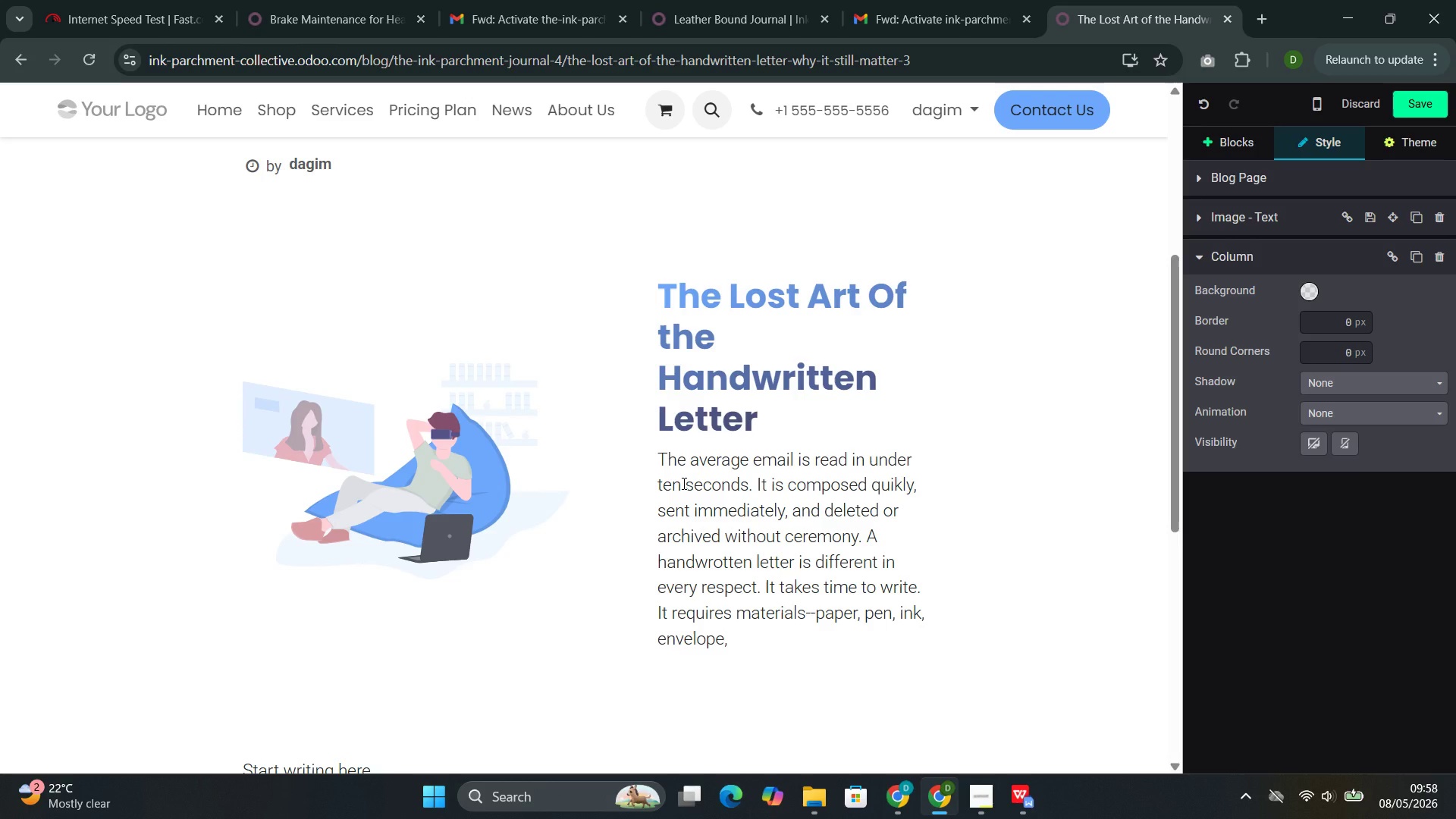 
type( stamp. )
 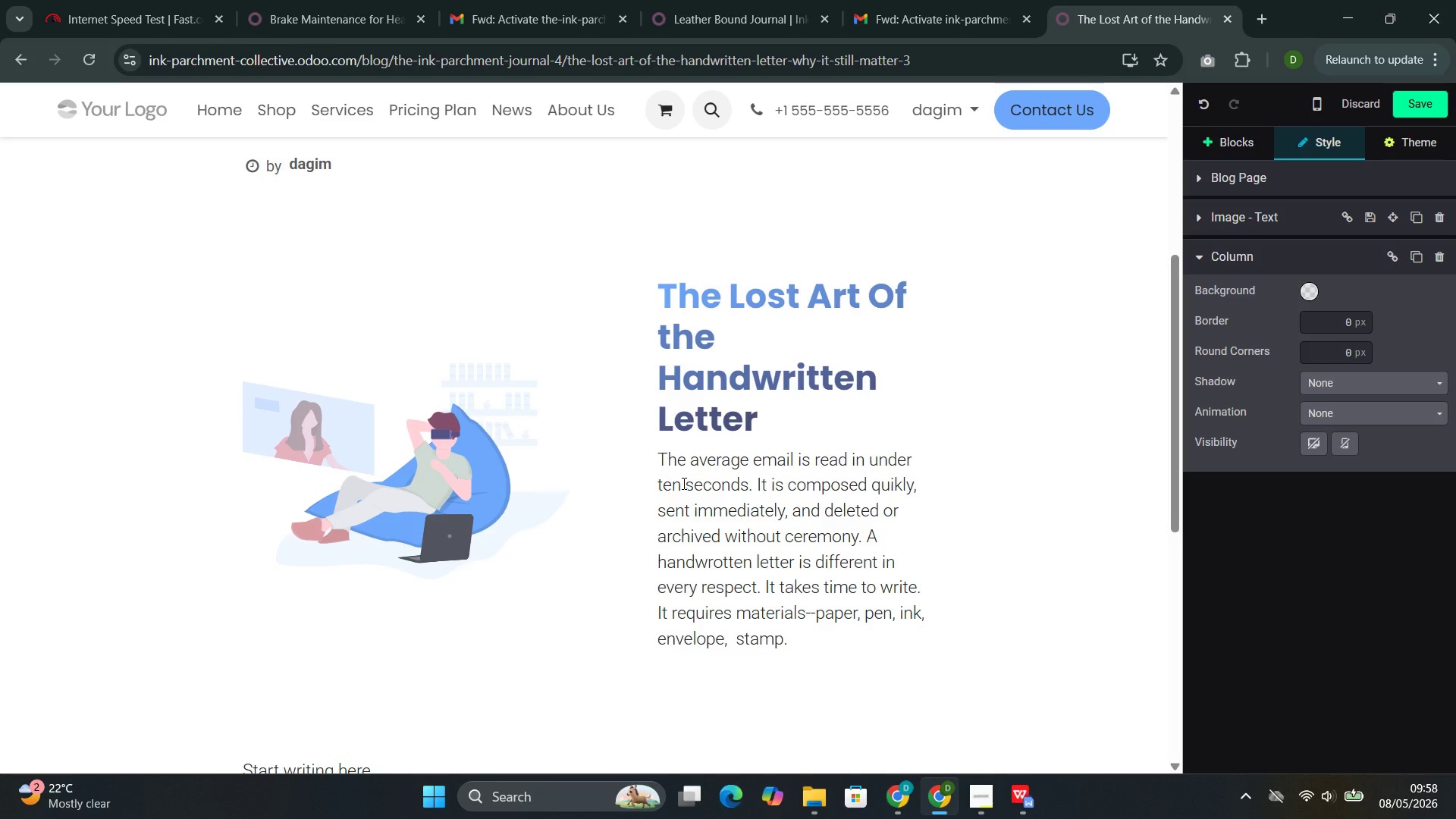 
key(ArrowLeft)
 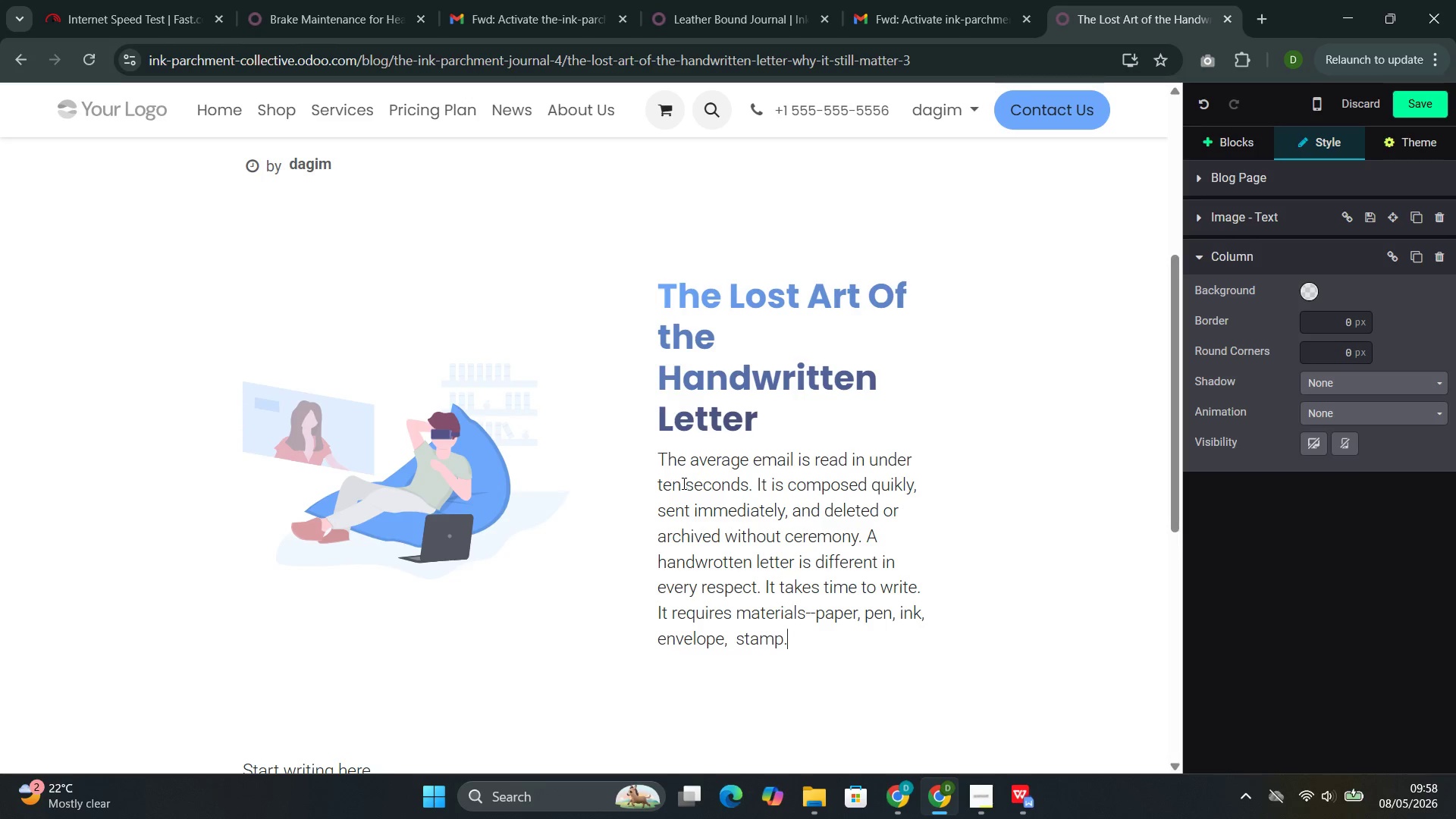 
key(ArrowLeft)
 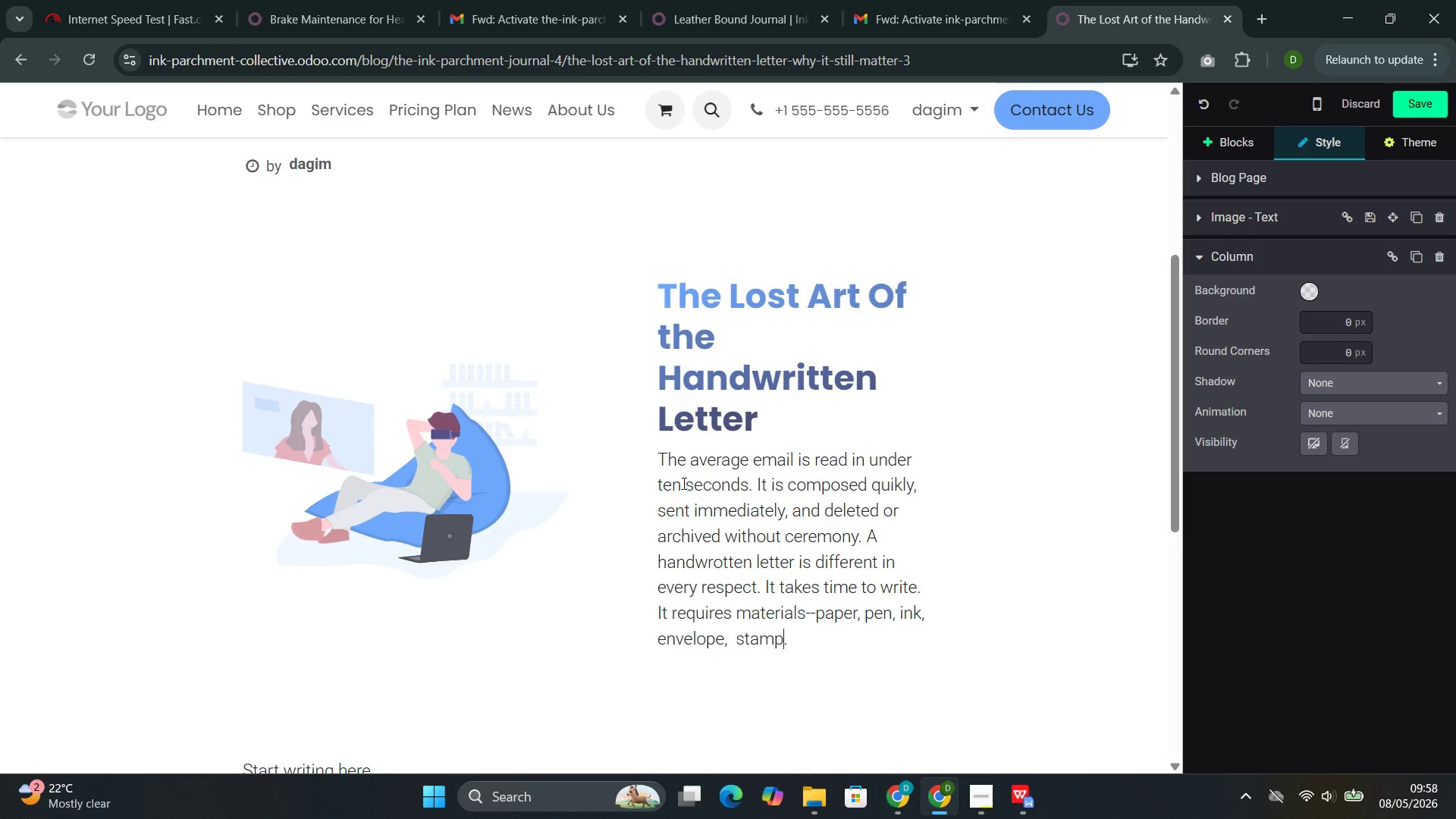 
key(ArrowLeft)
 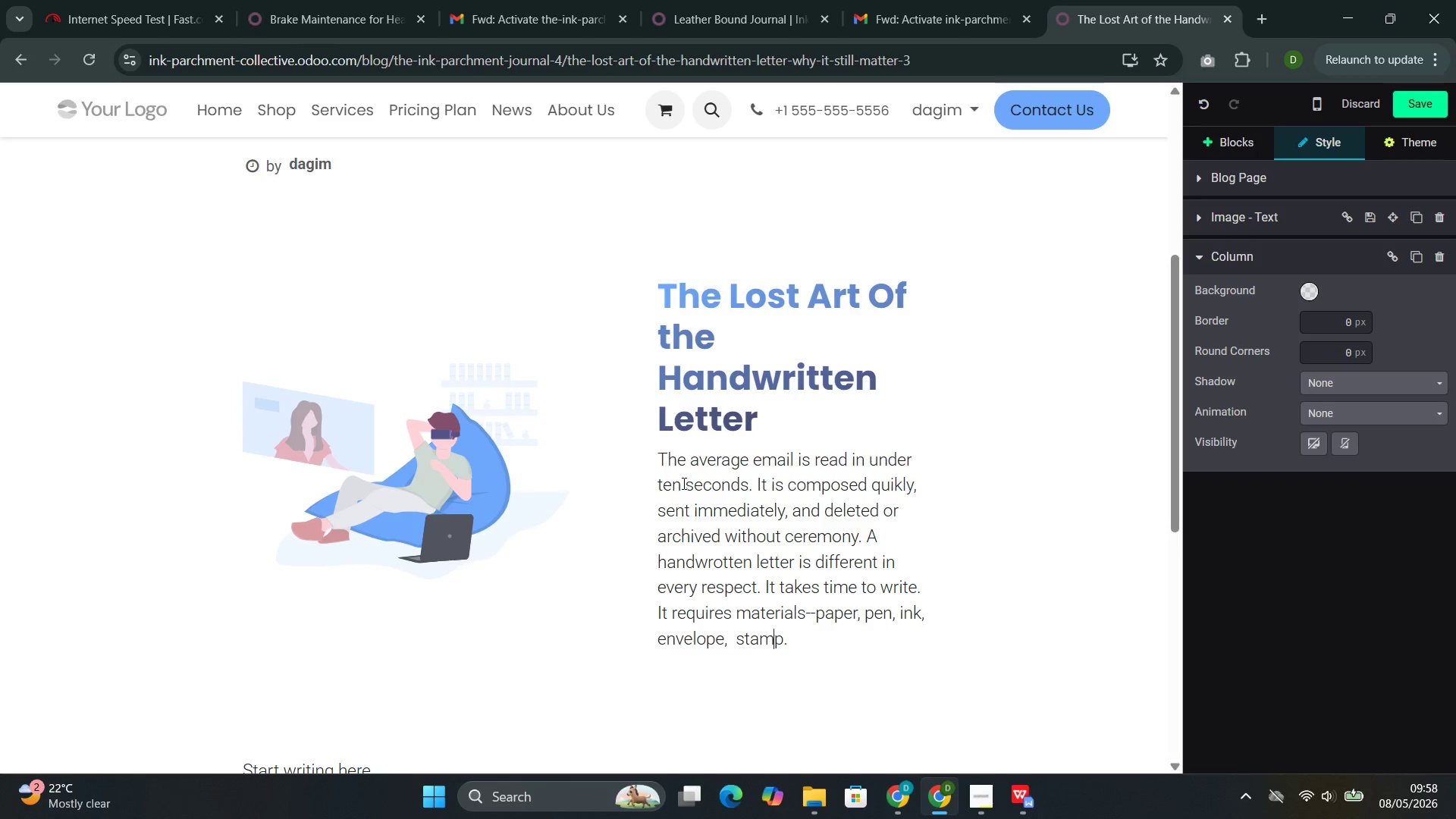 
key(ArrowLeft)
 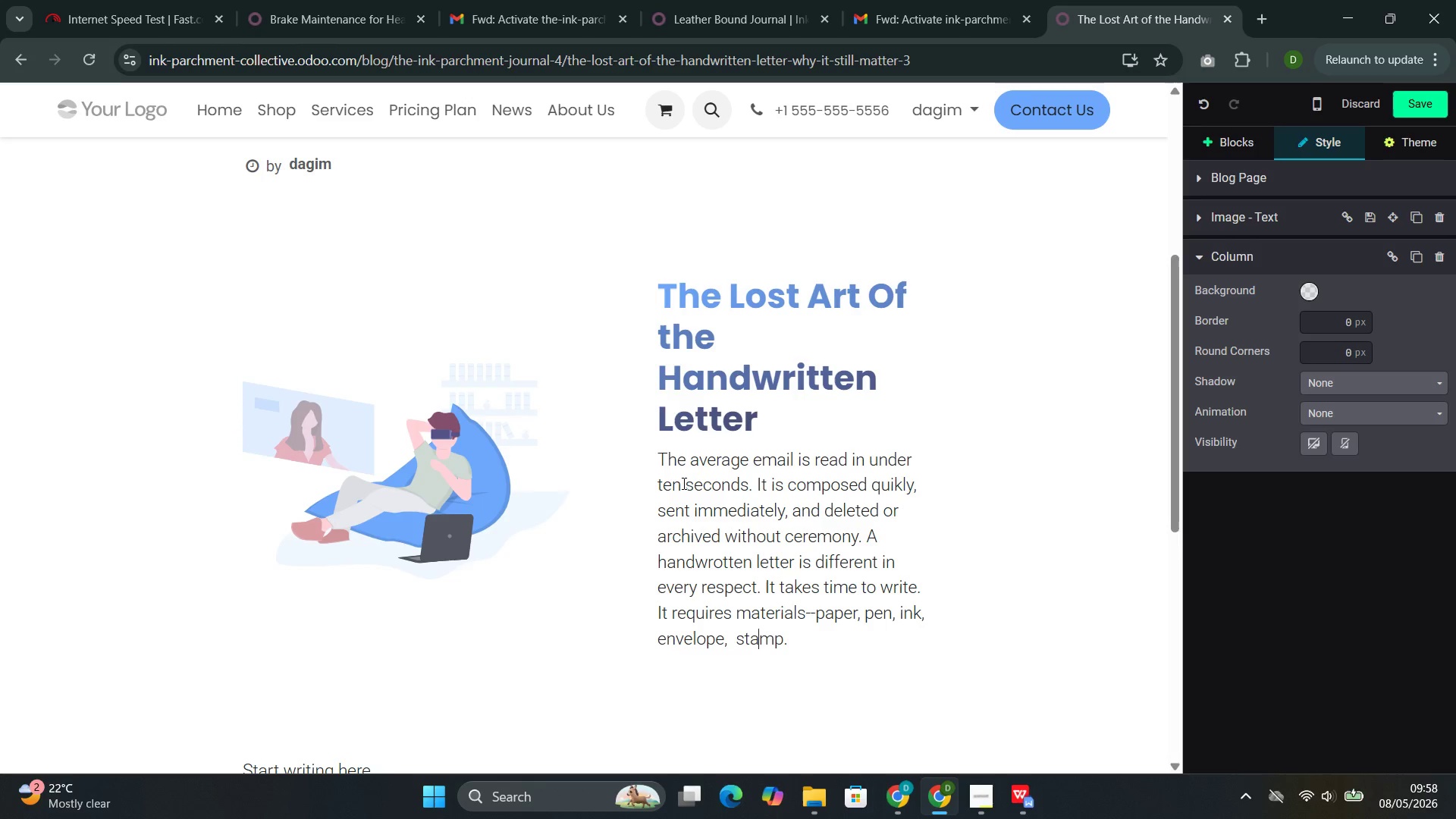 
key(ArrowLeft)
 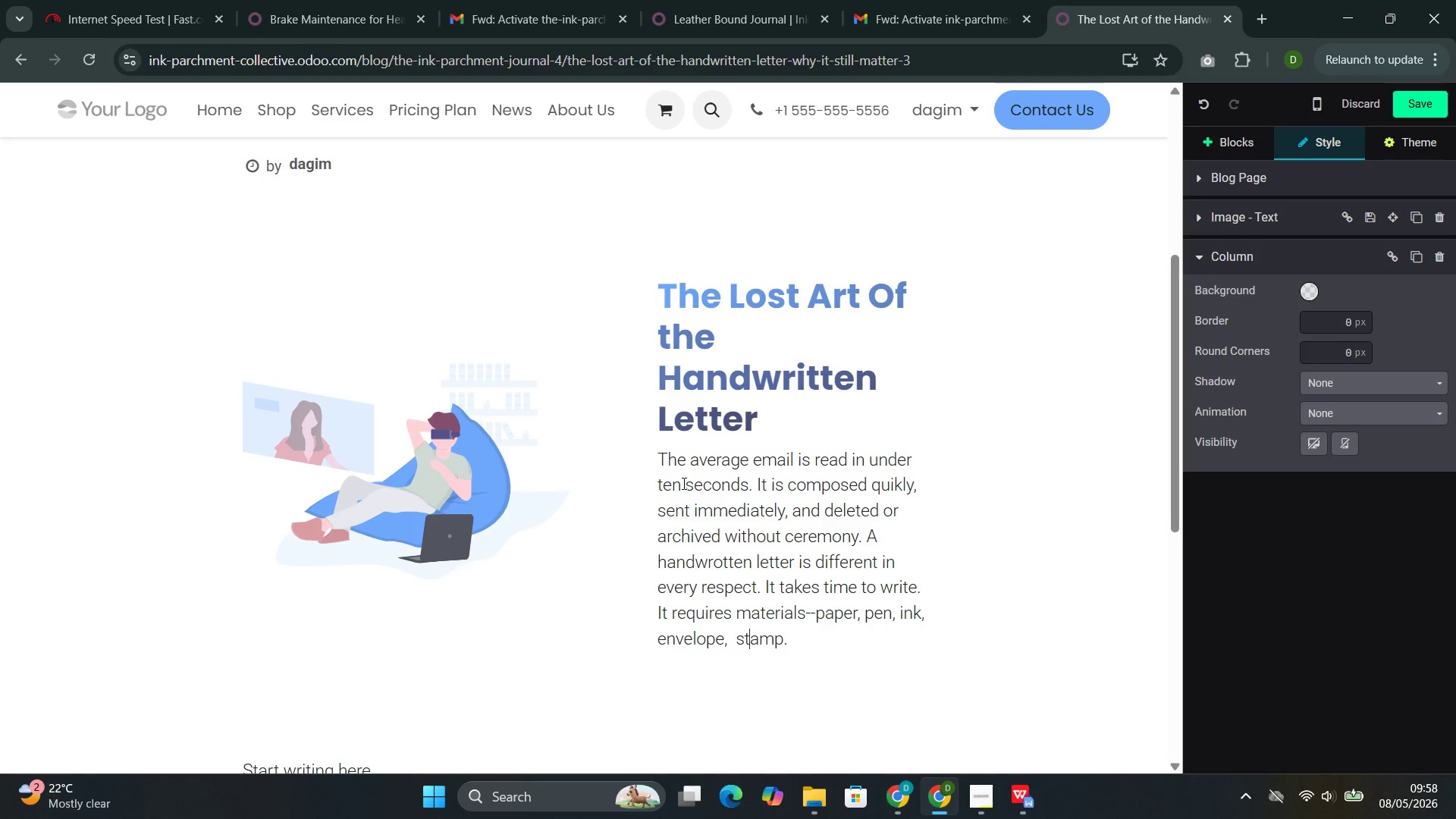 
key(ArrowLeft)
 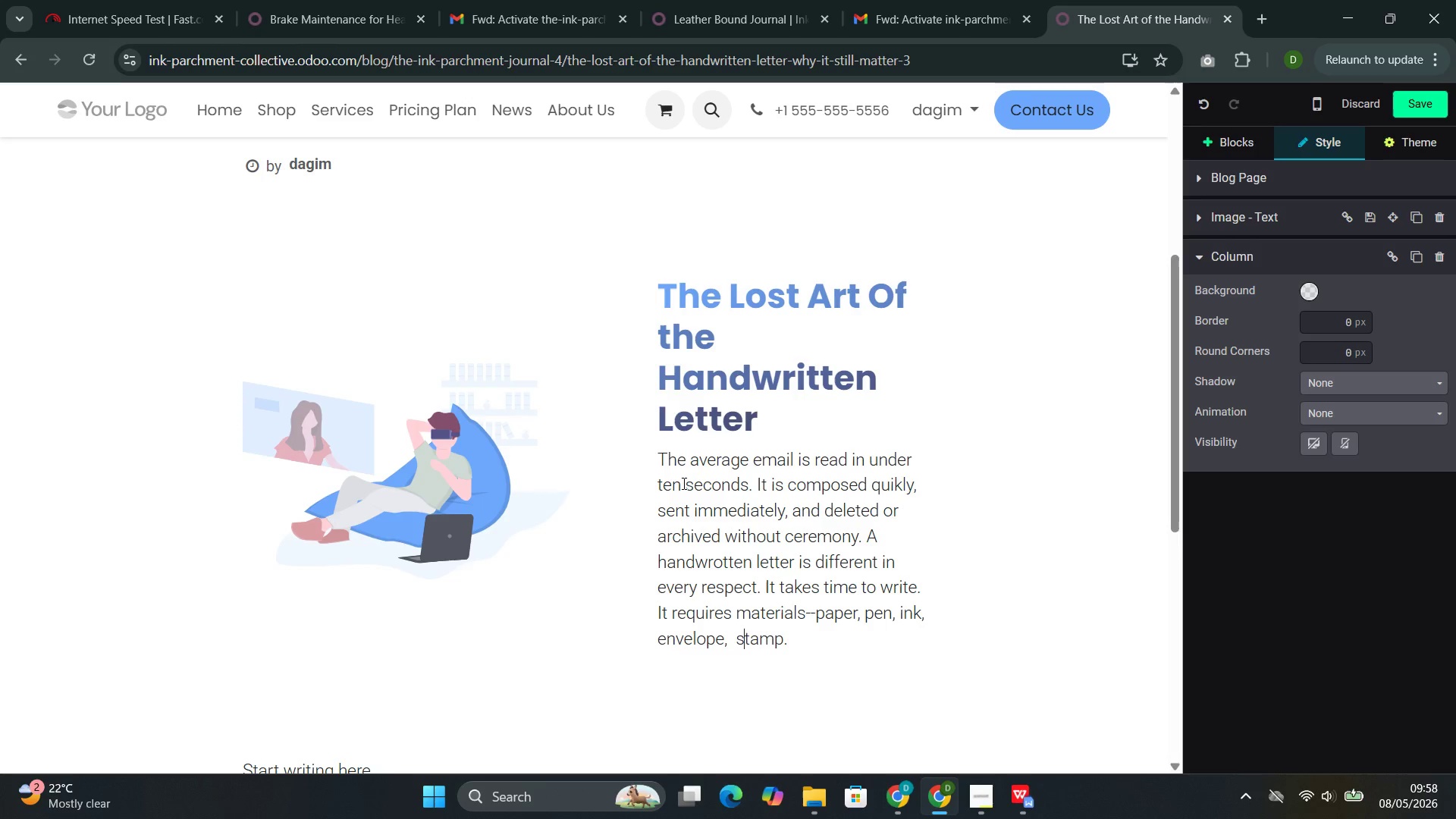 
key(ArrowLeft)
 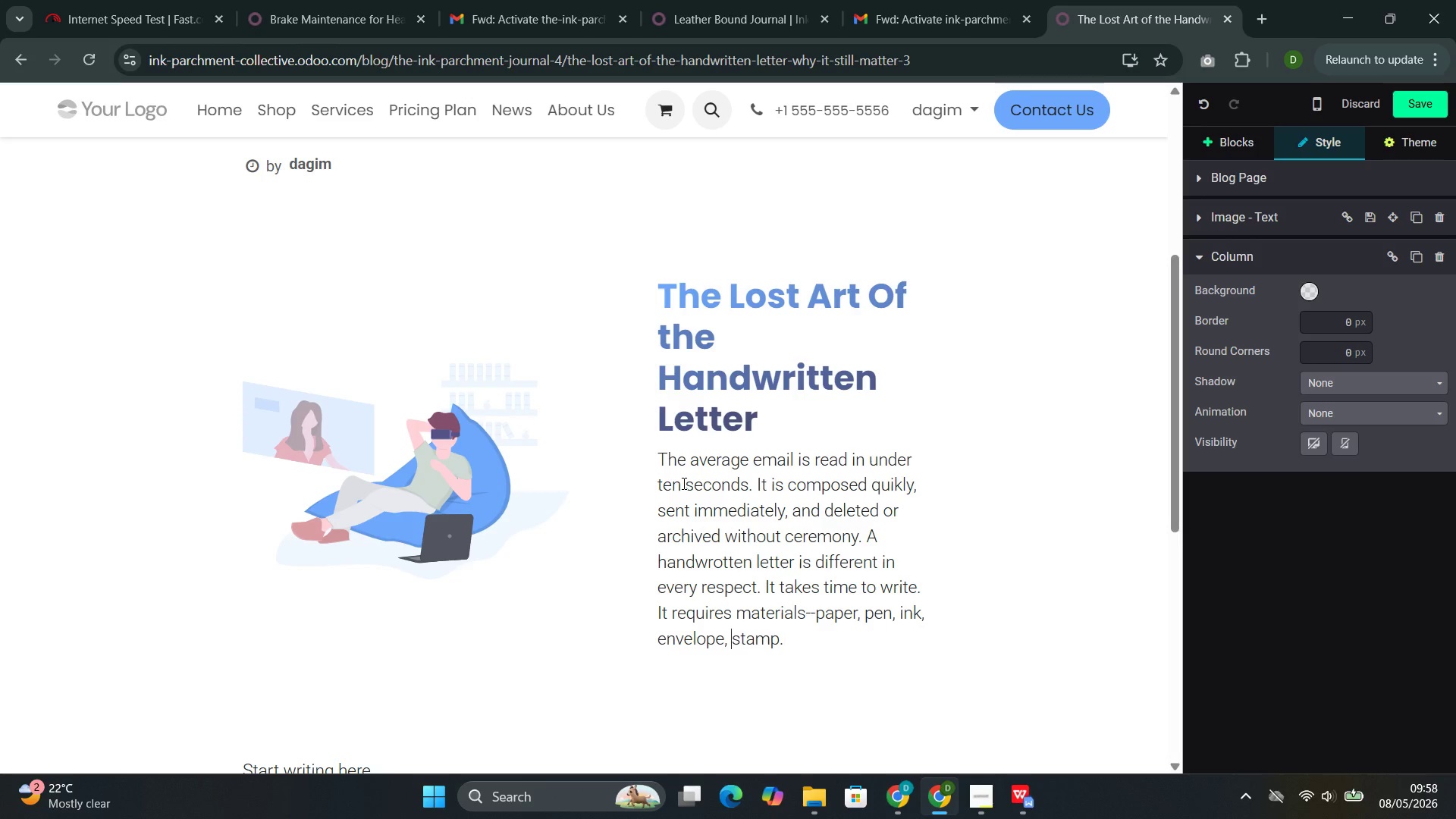 
key(Backspace)
 